 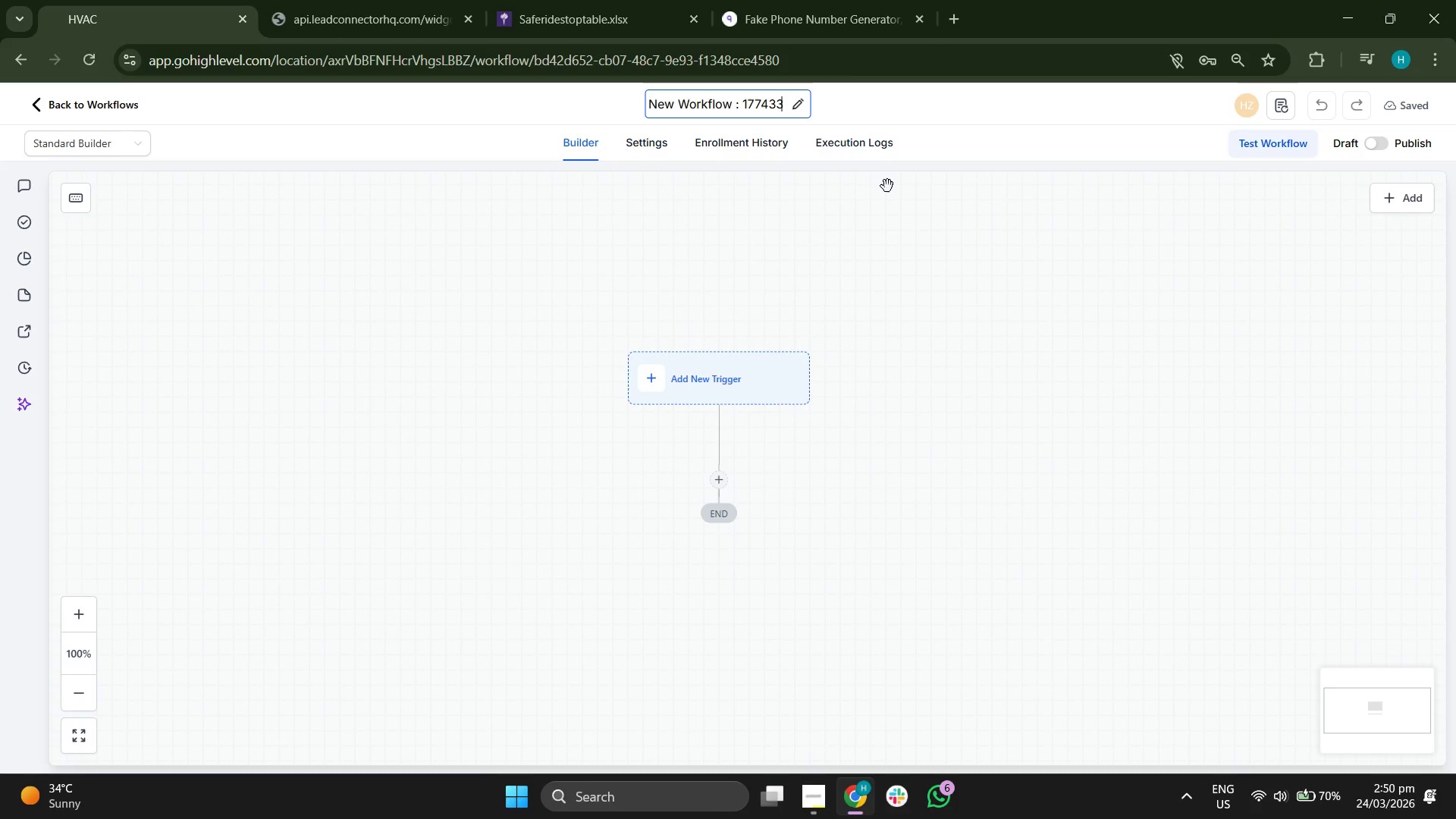 
key(Backspace)
 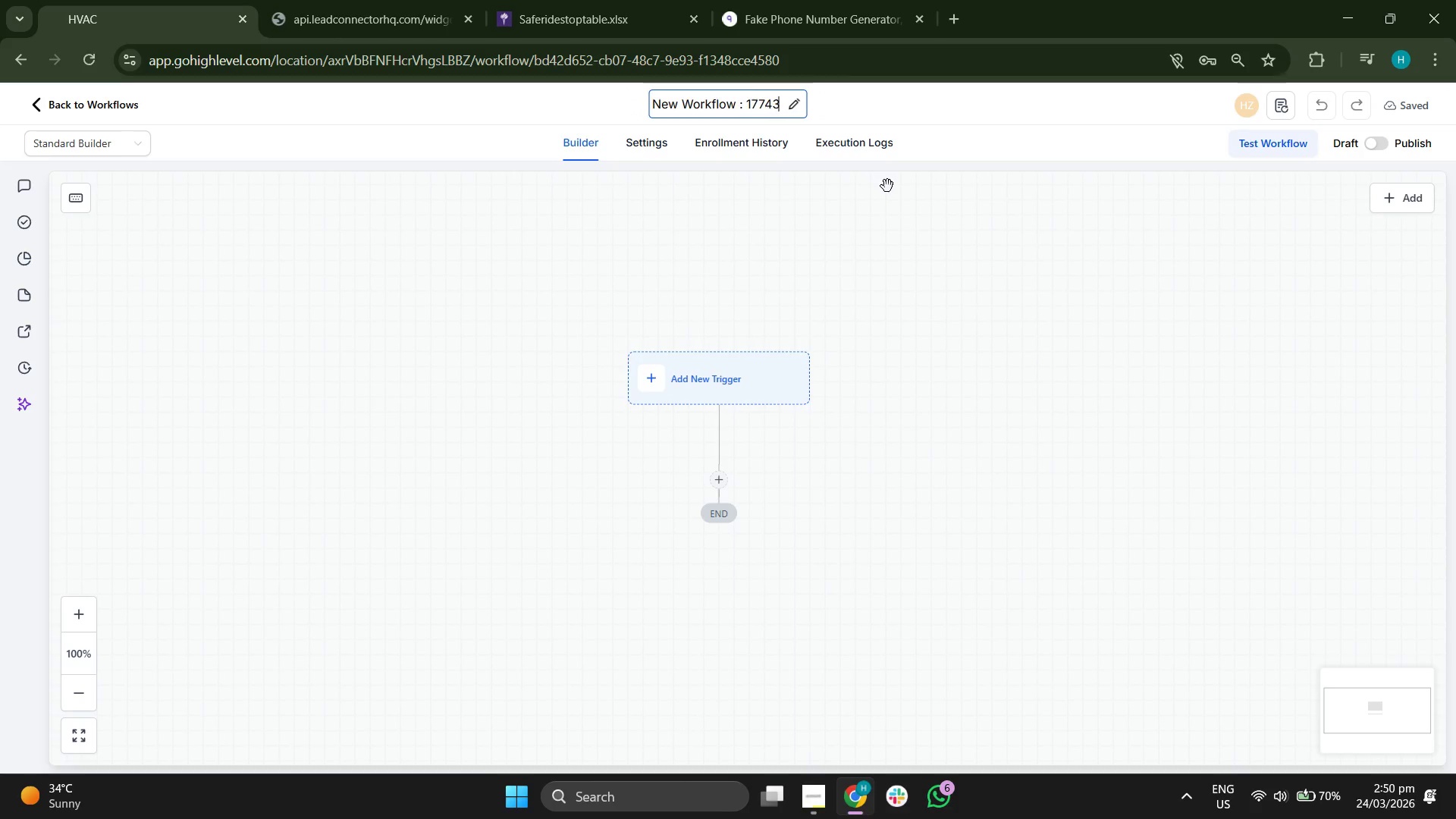 
key(Backspace)
 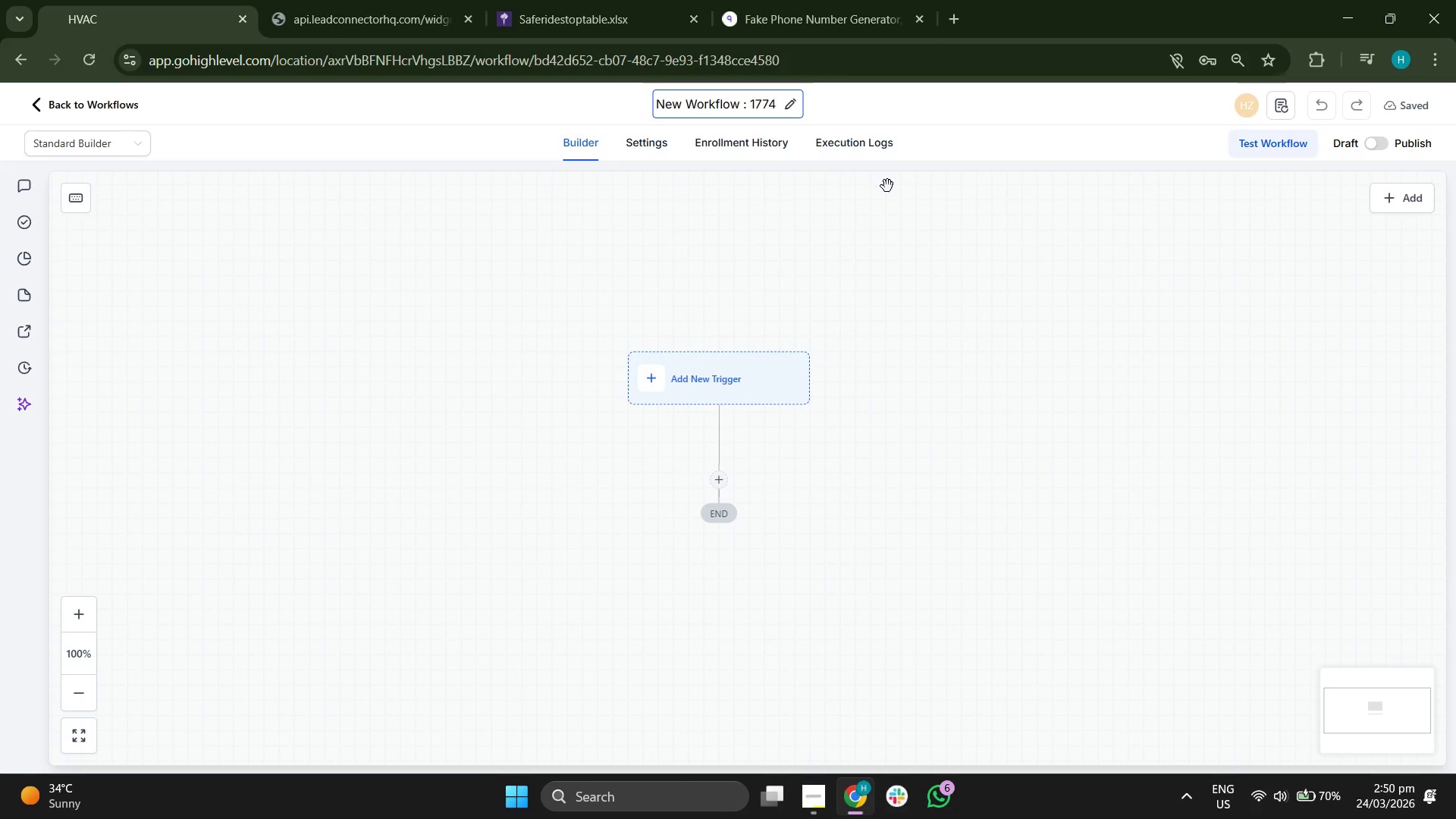 
key(Backspace)
 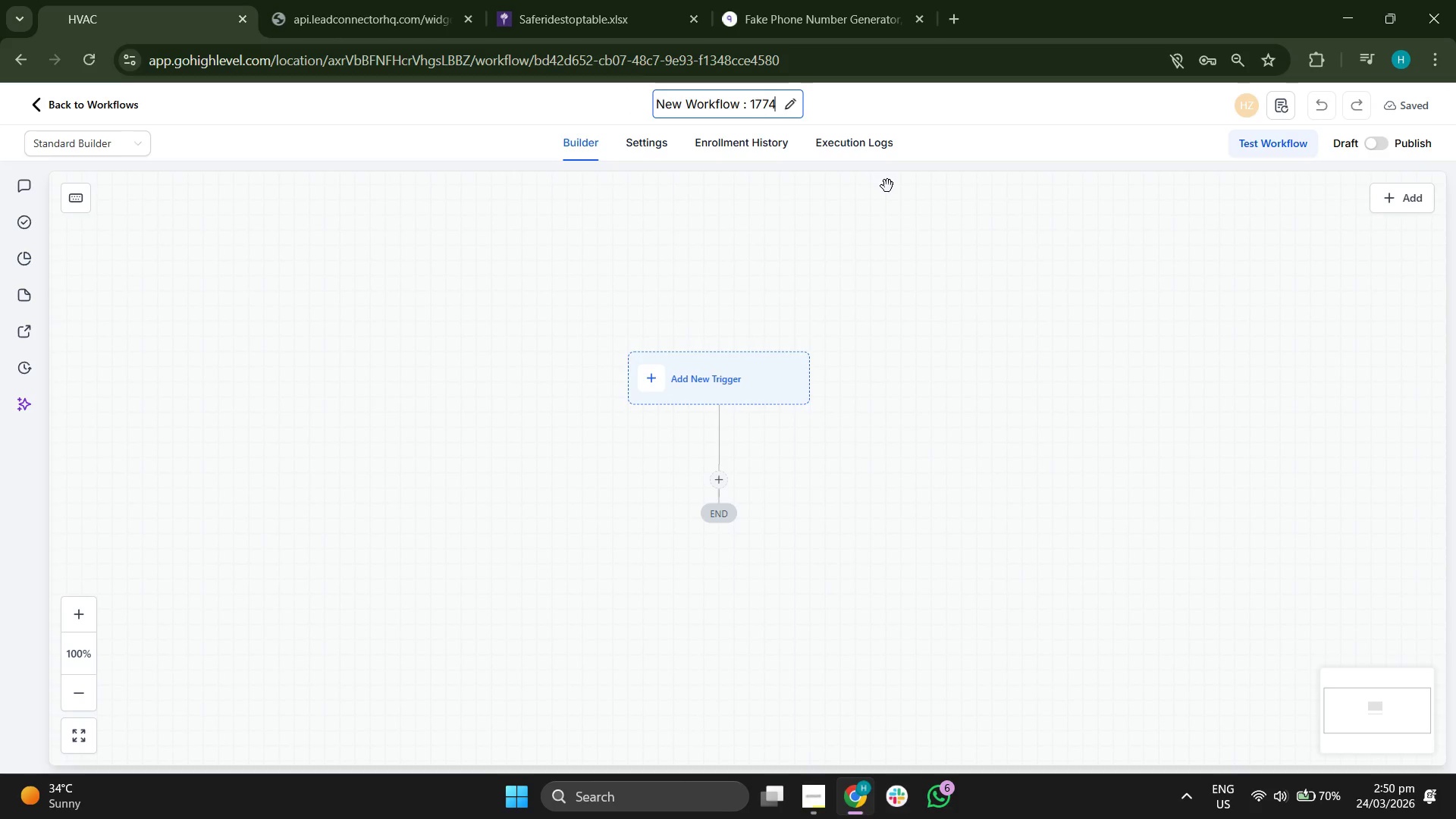 
key(Backspace)
 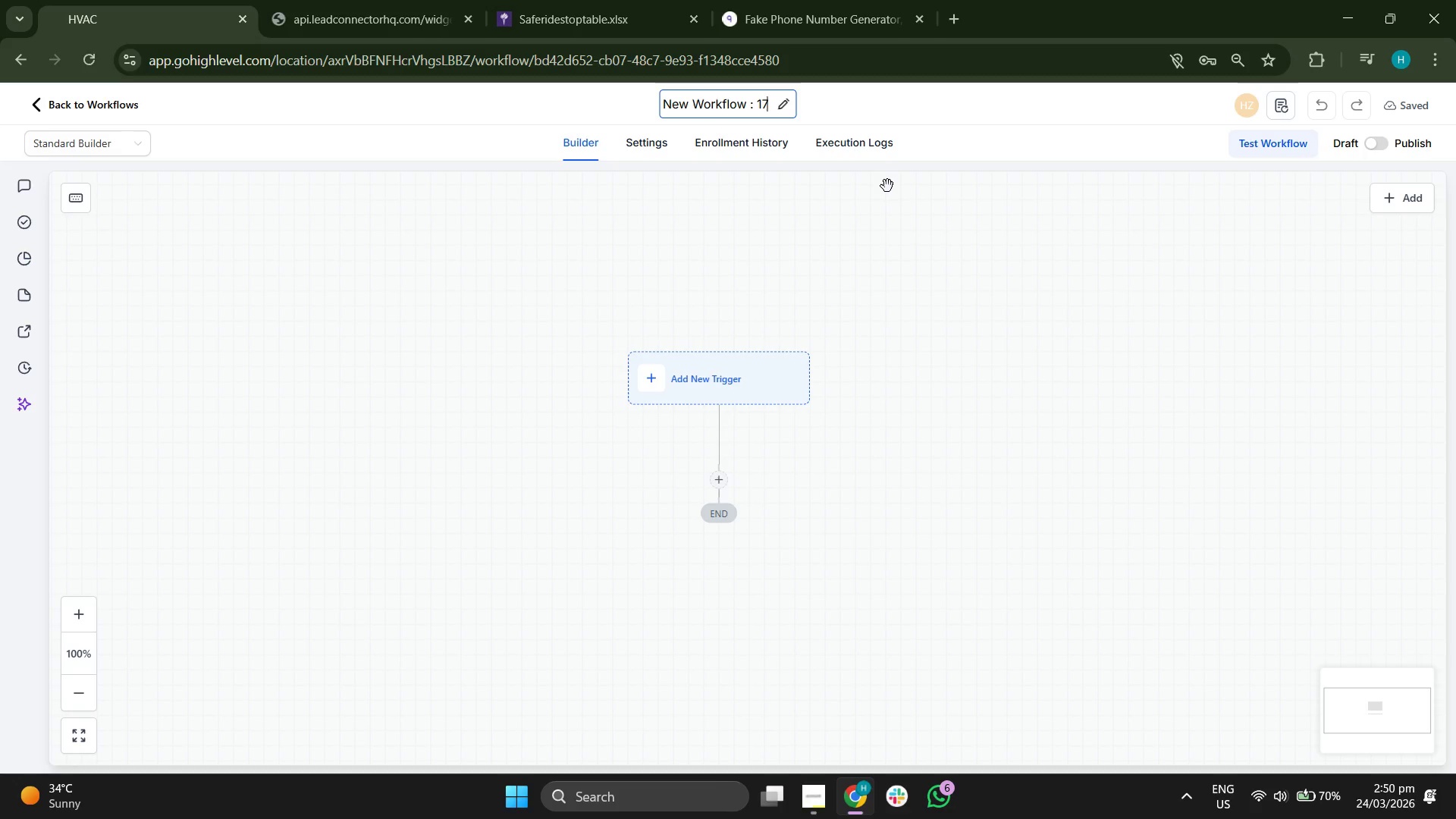 
key(Backspace)
 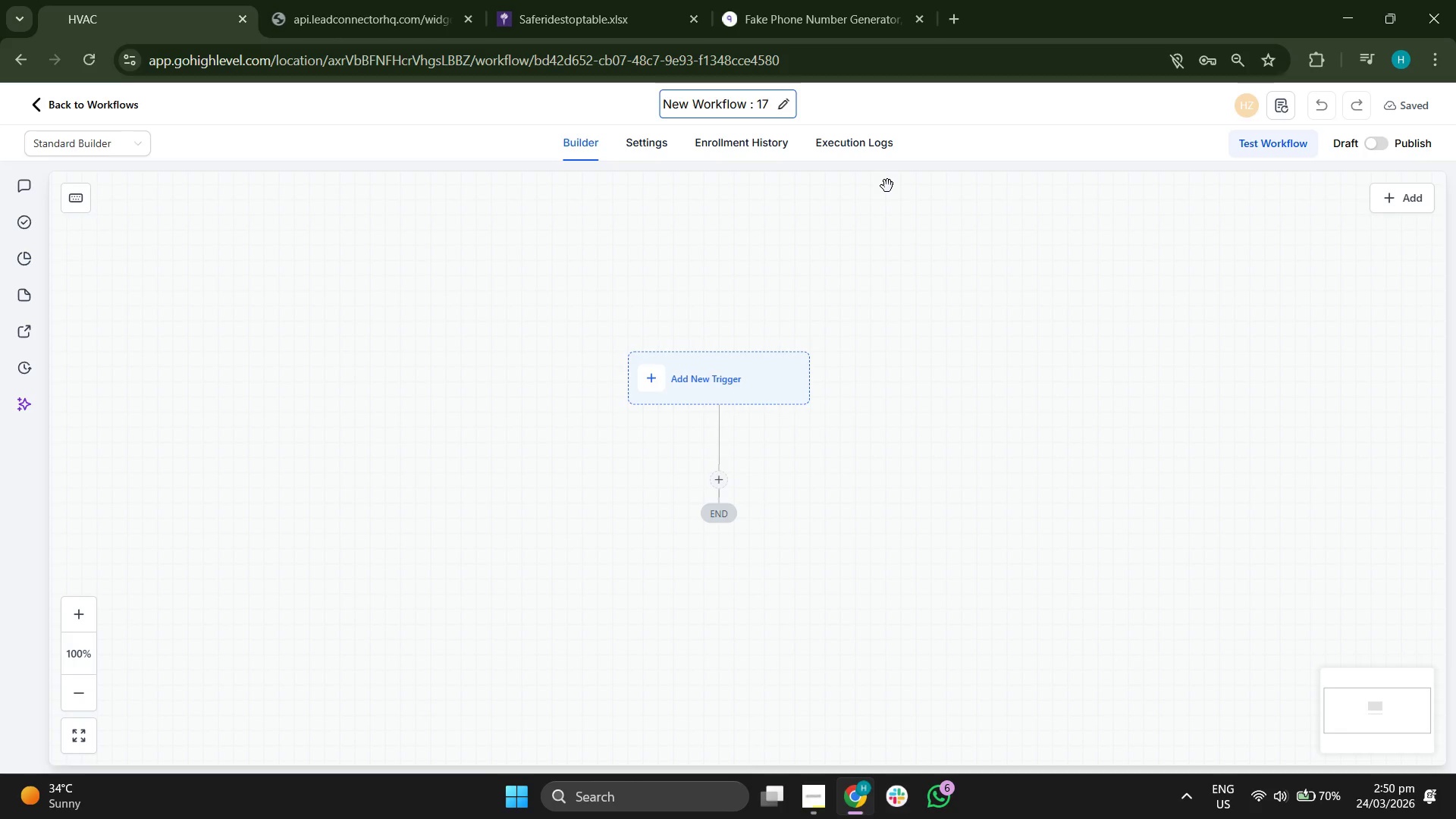 
key(Backspace)
 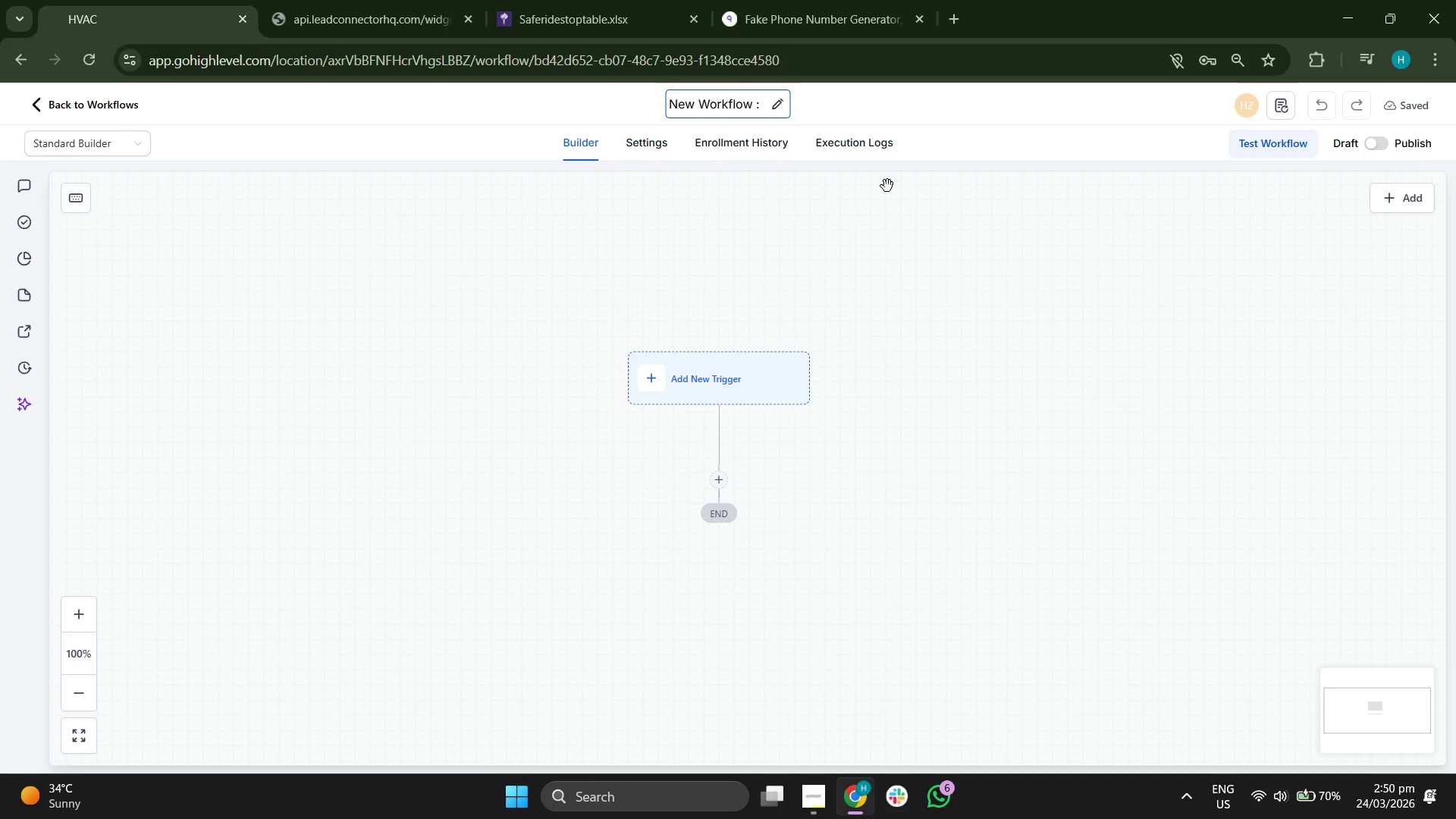 
key(Backspace)
 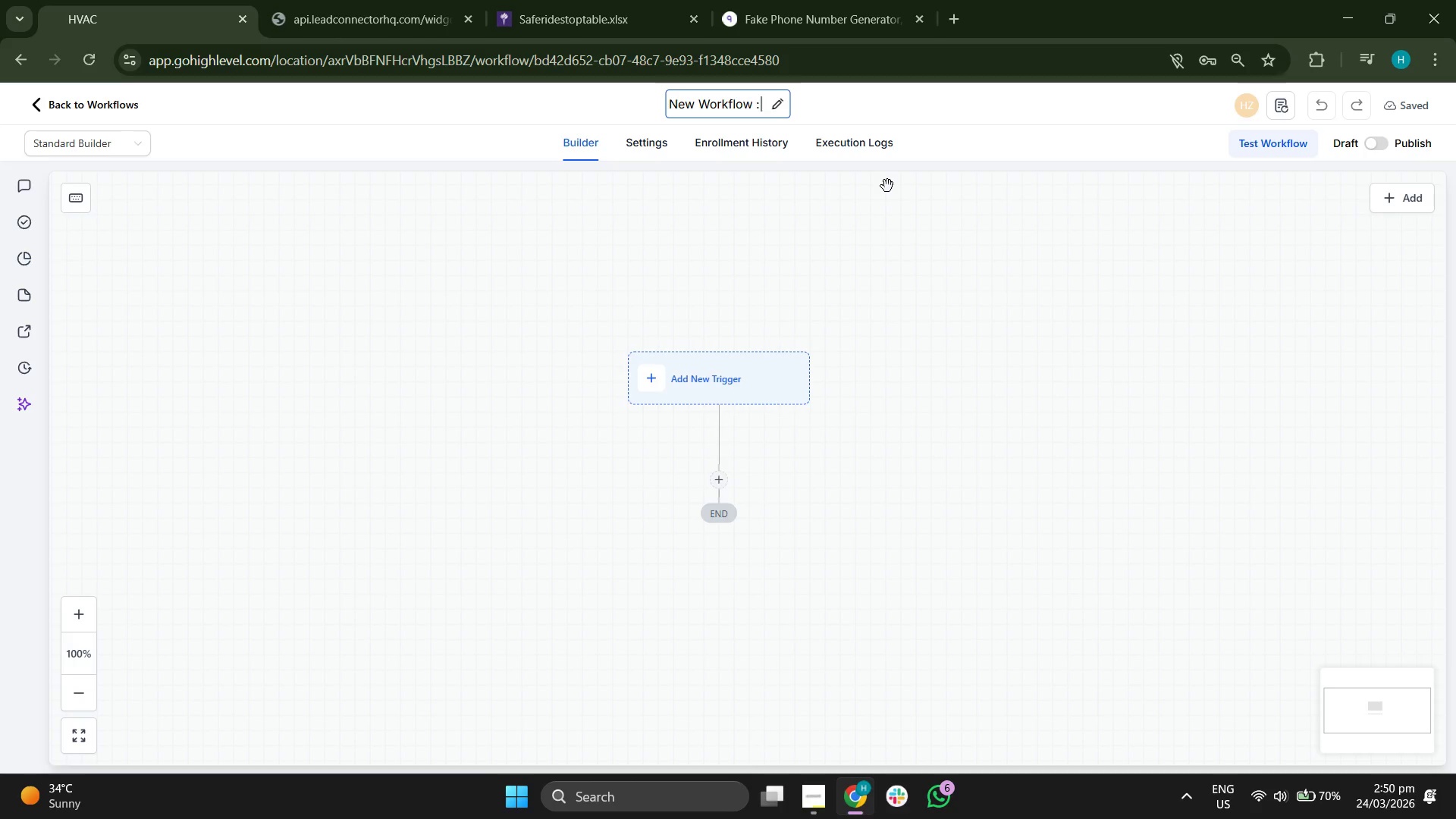 
key(Backspace)
 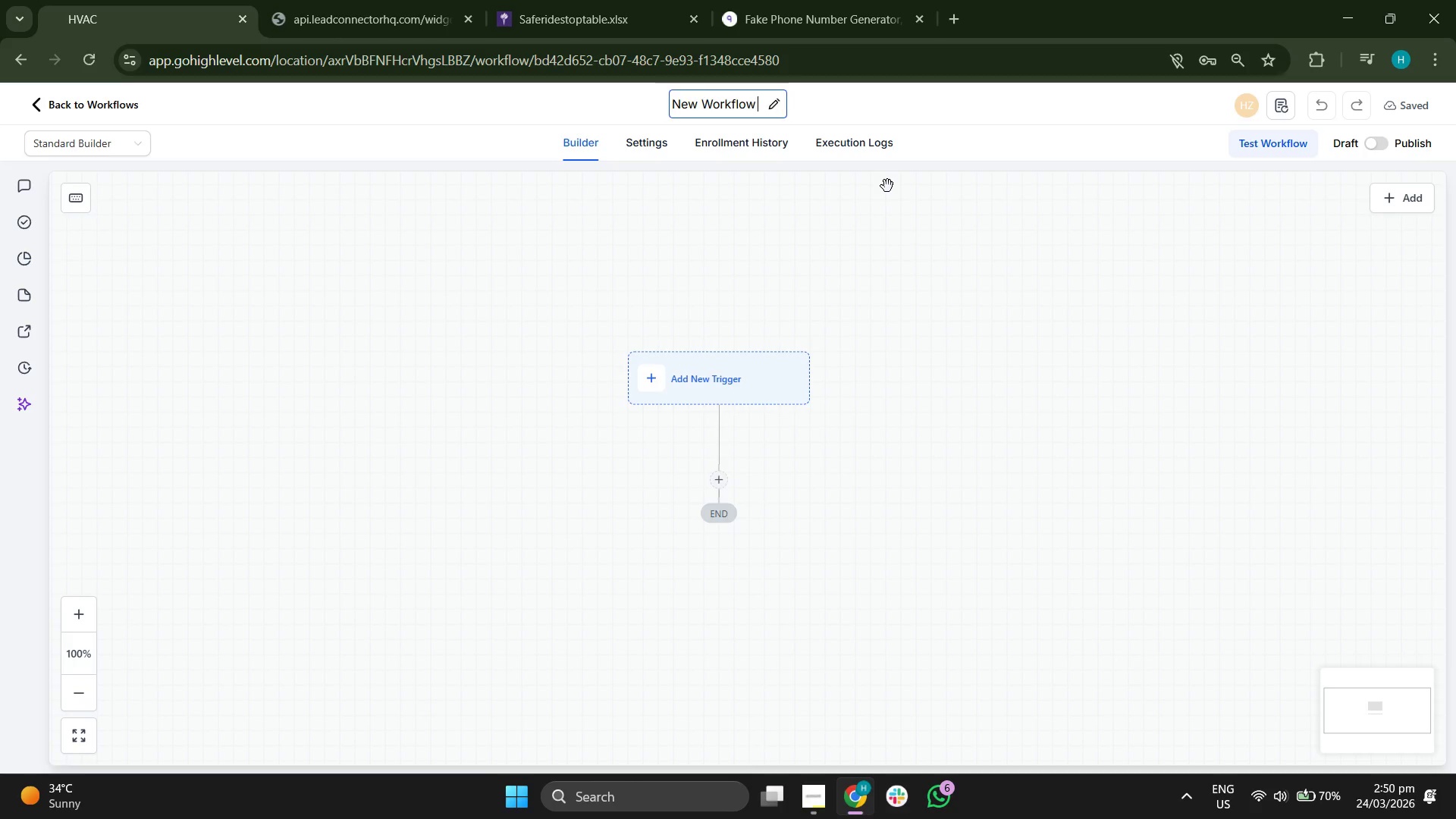 
key(Backspace)
 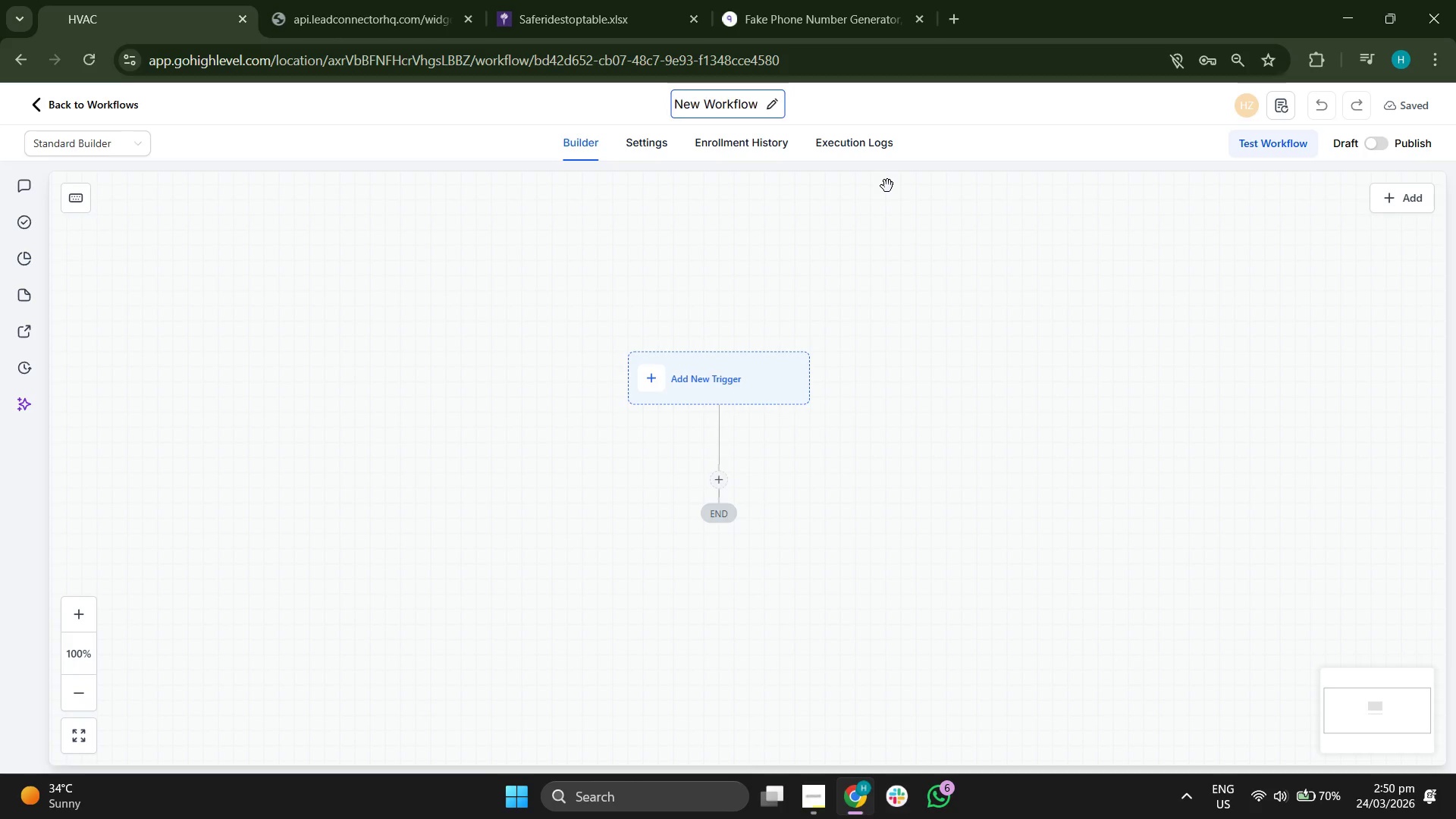 
key(Backspace)
 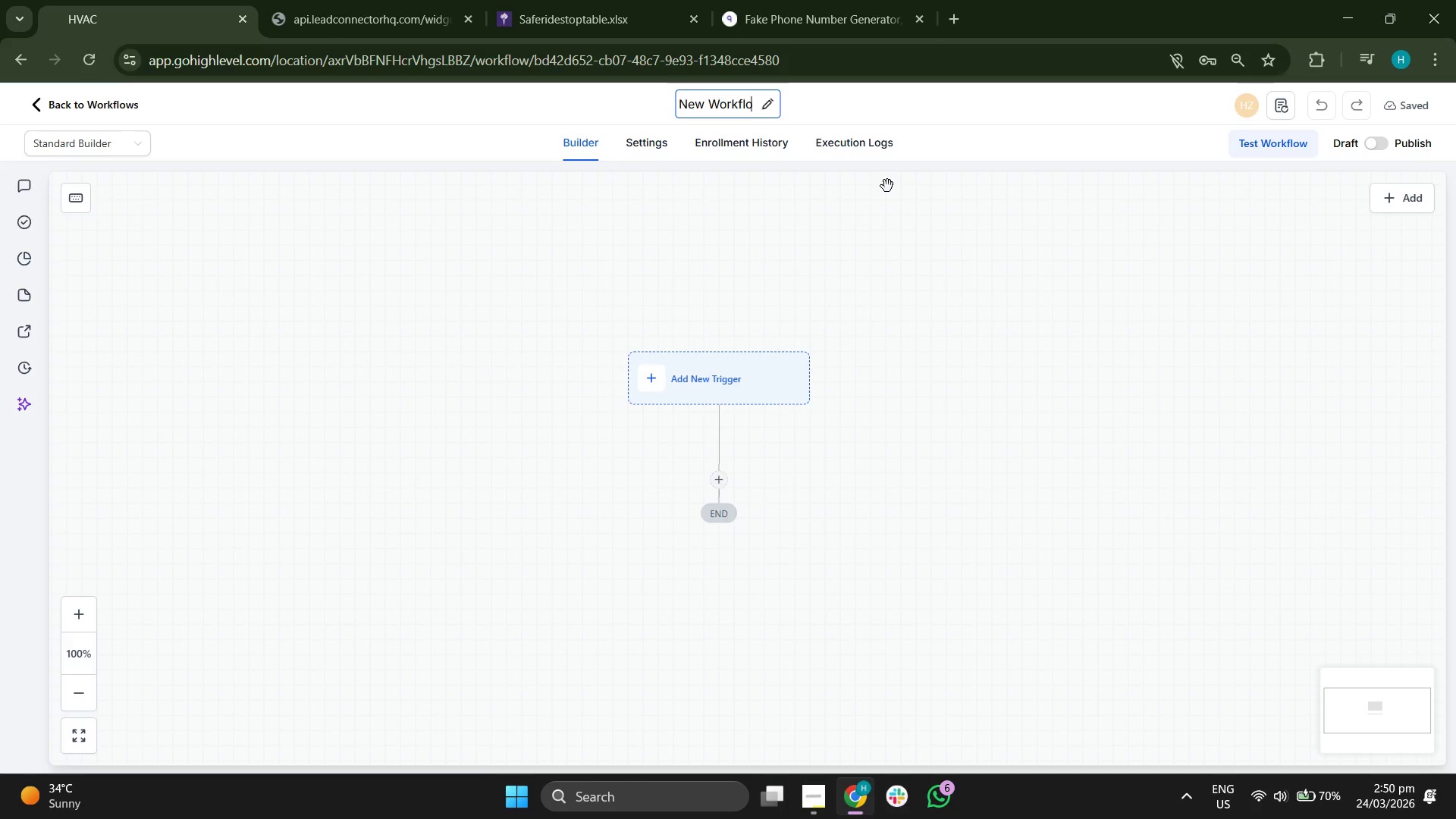 
key(Backspace)
 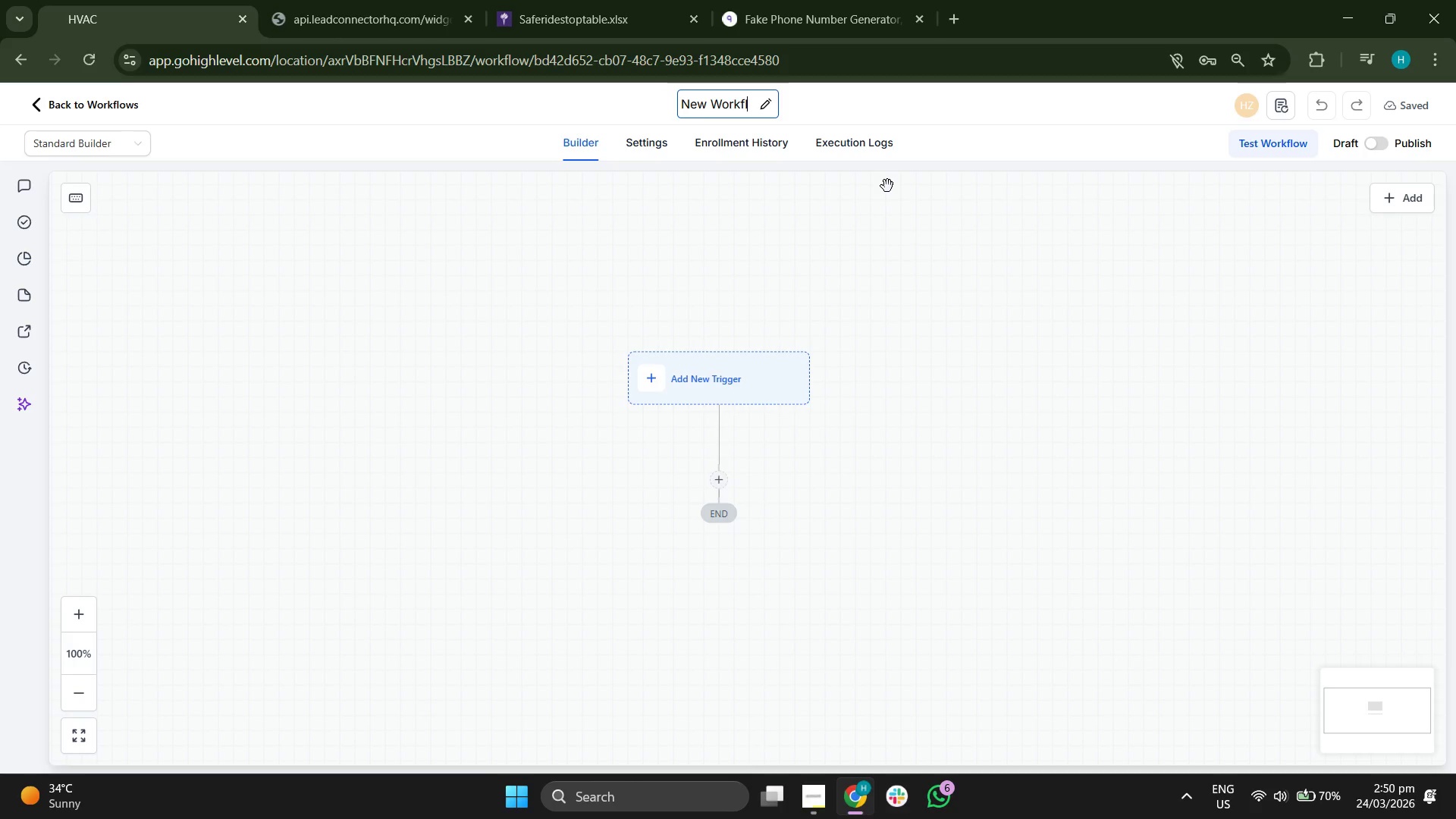 
key(Backspace)
 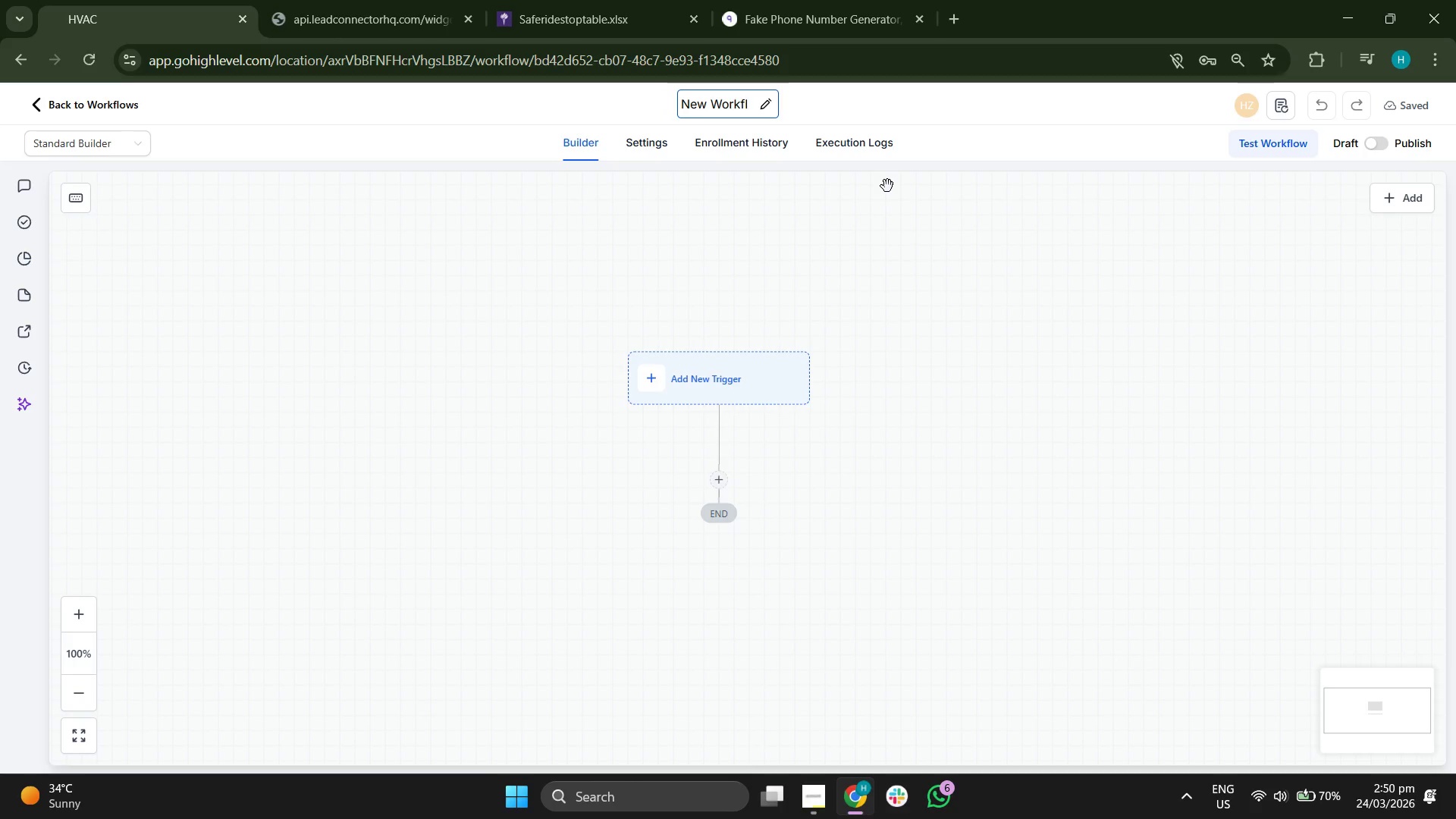 
key(Backspace)
 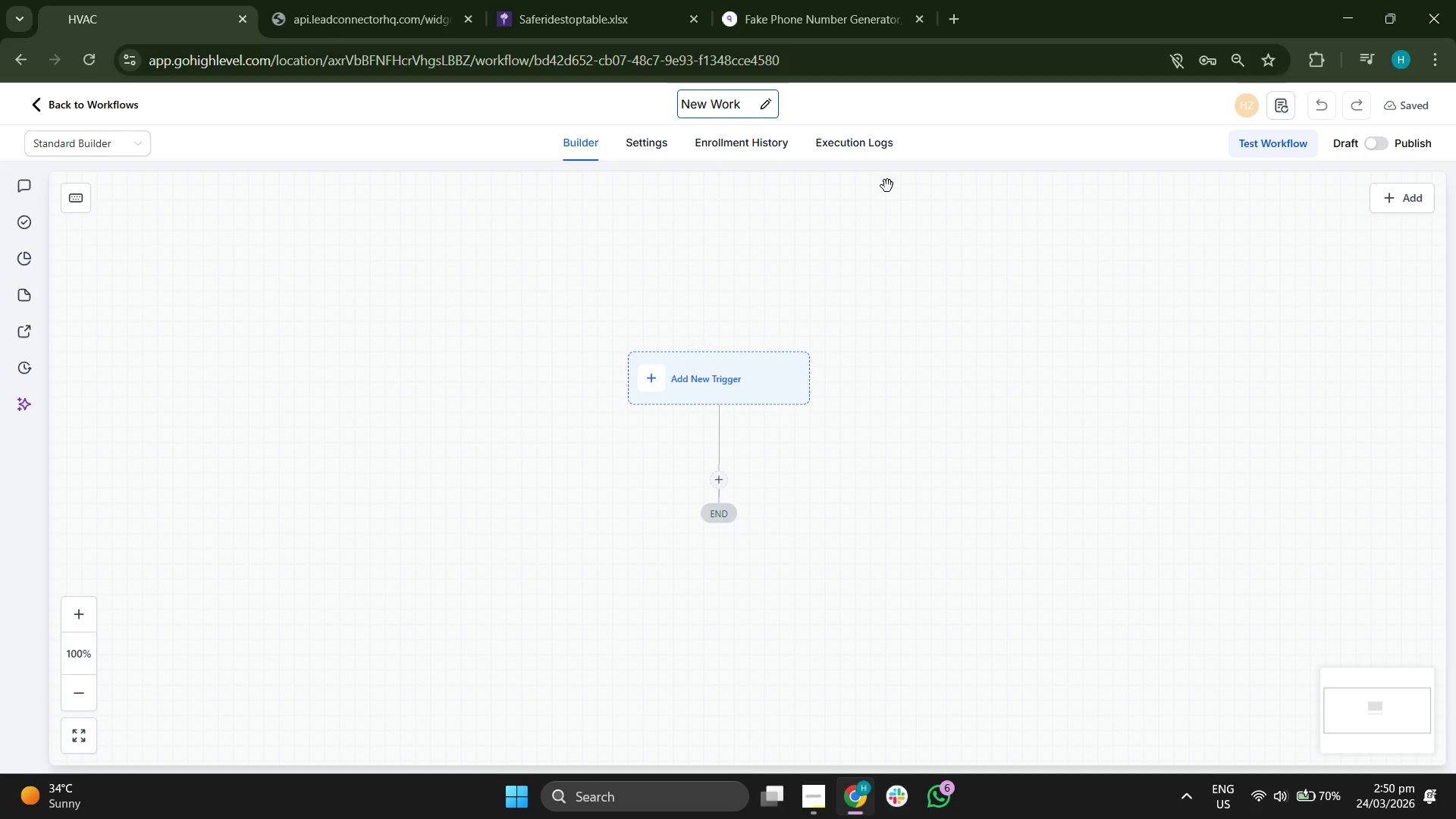 
key(Backspace)
 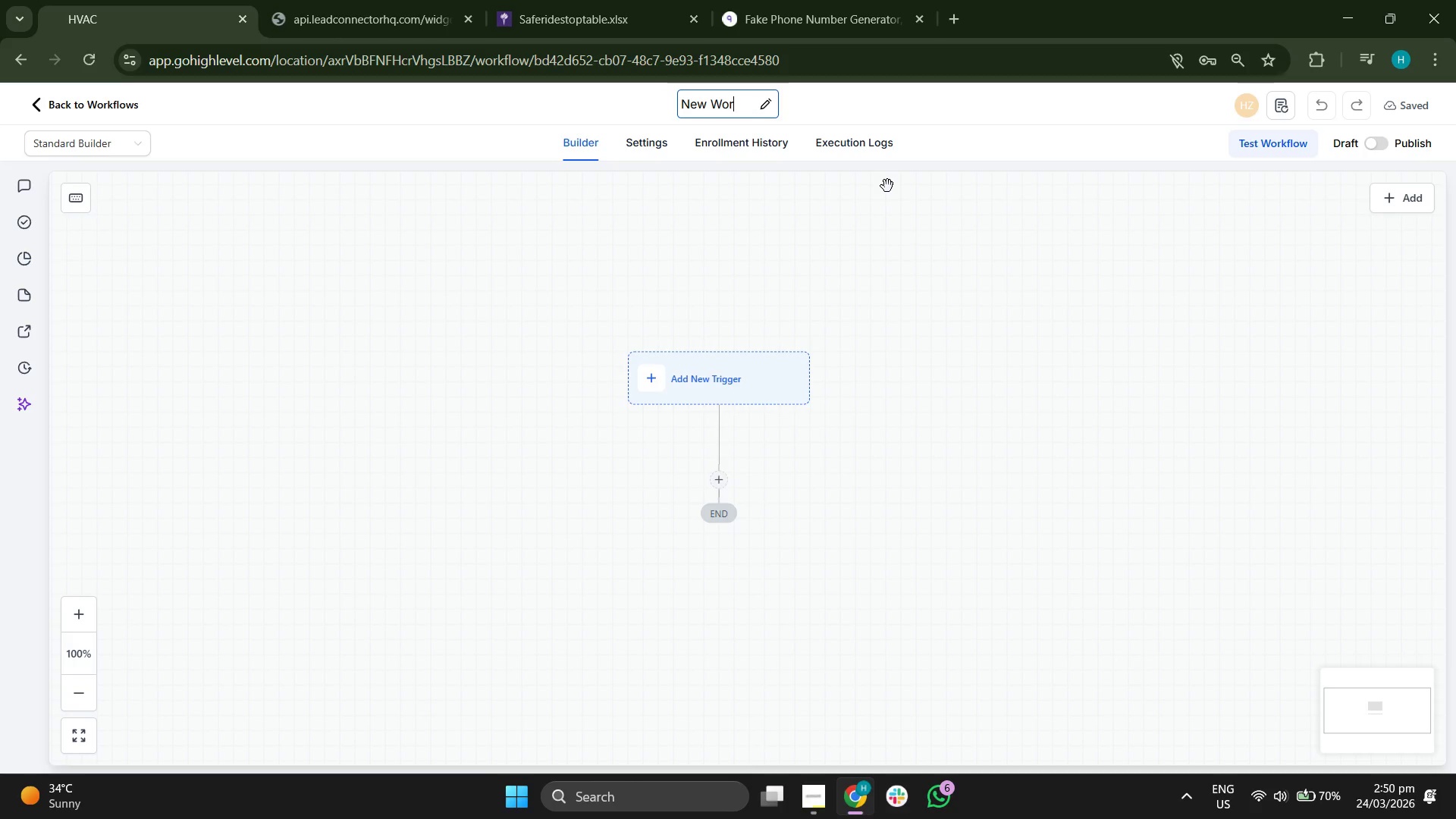 
key(Backspace)
 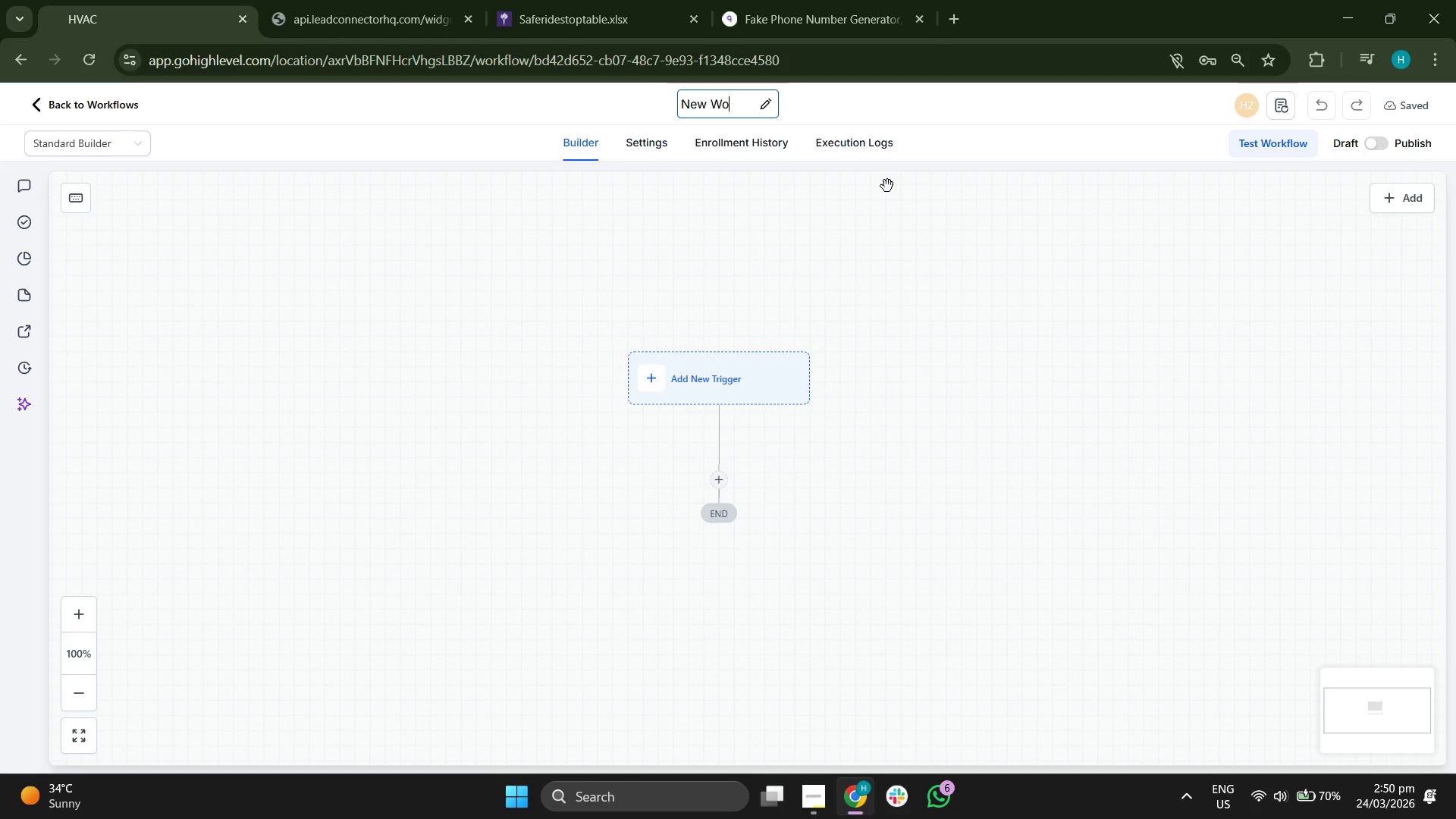 
key(Backspace)
 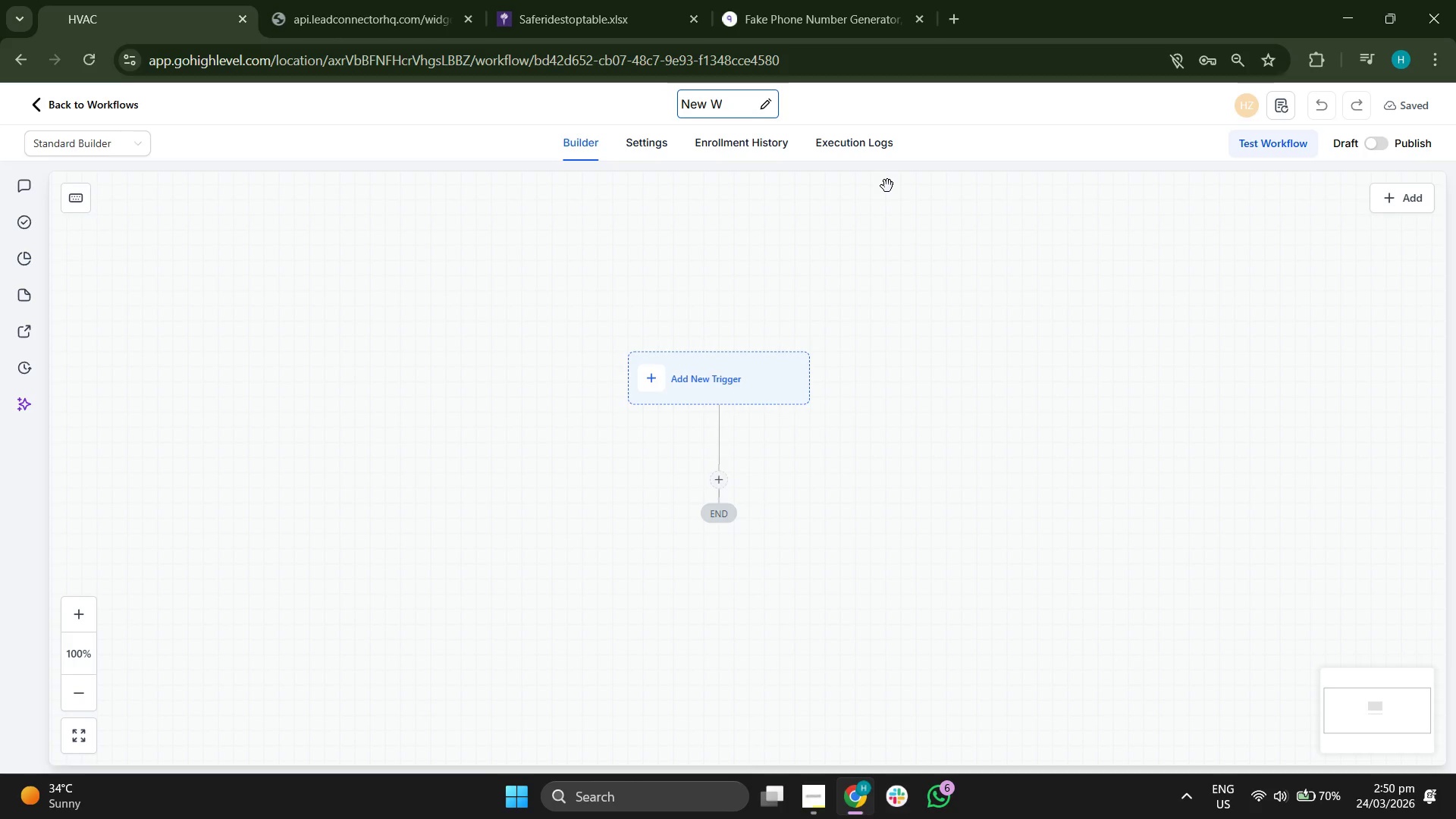 
key(Backspace)
 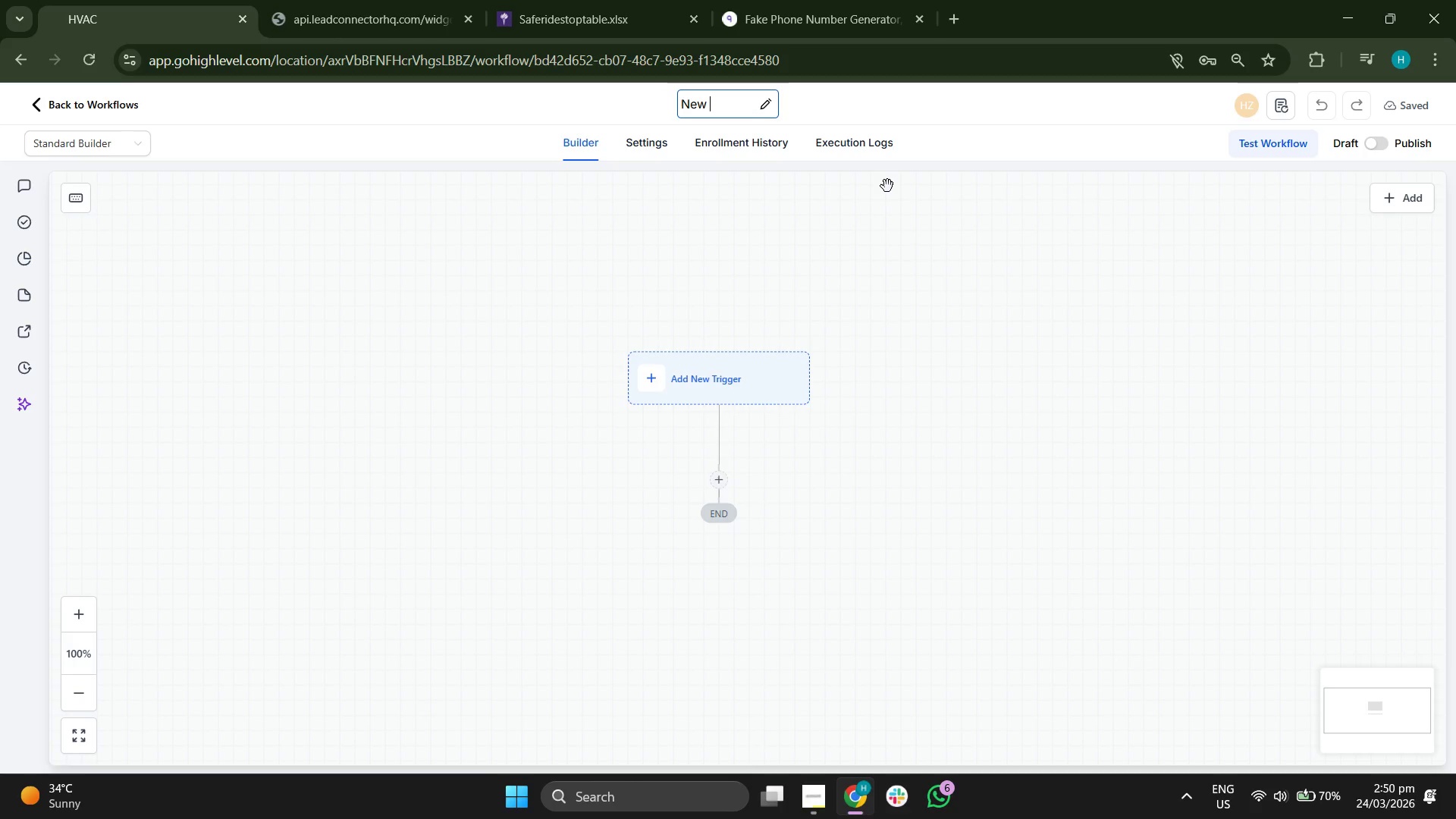 
key(Backspace)
 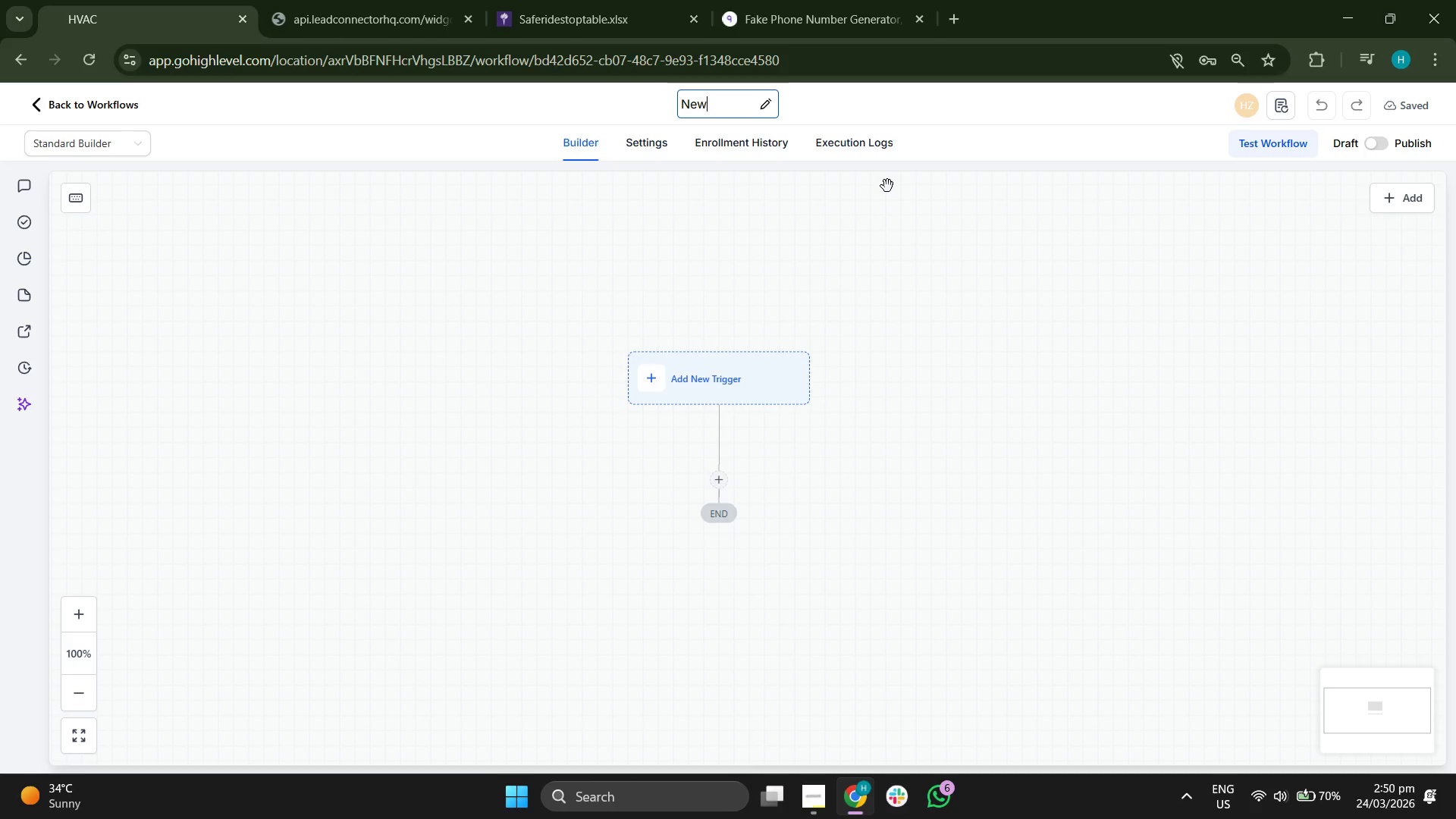 
key(Backspace)
 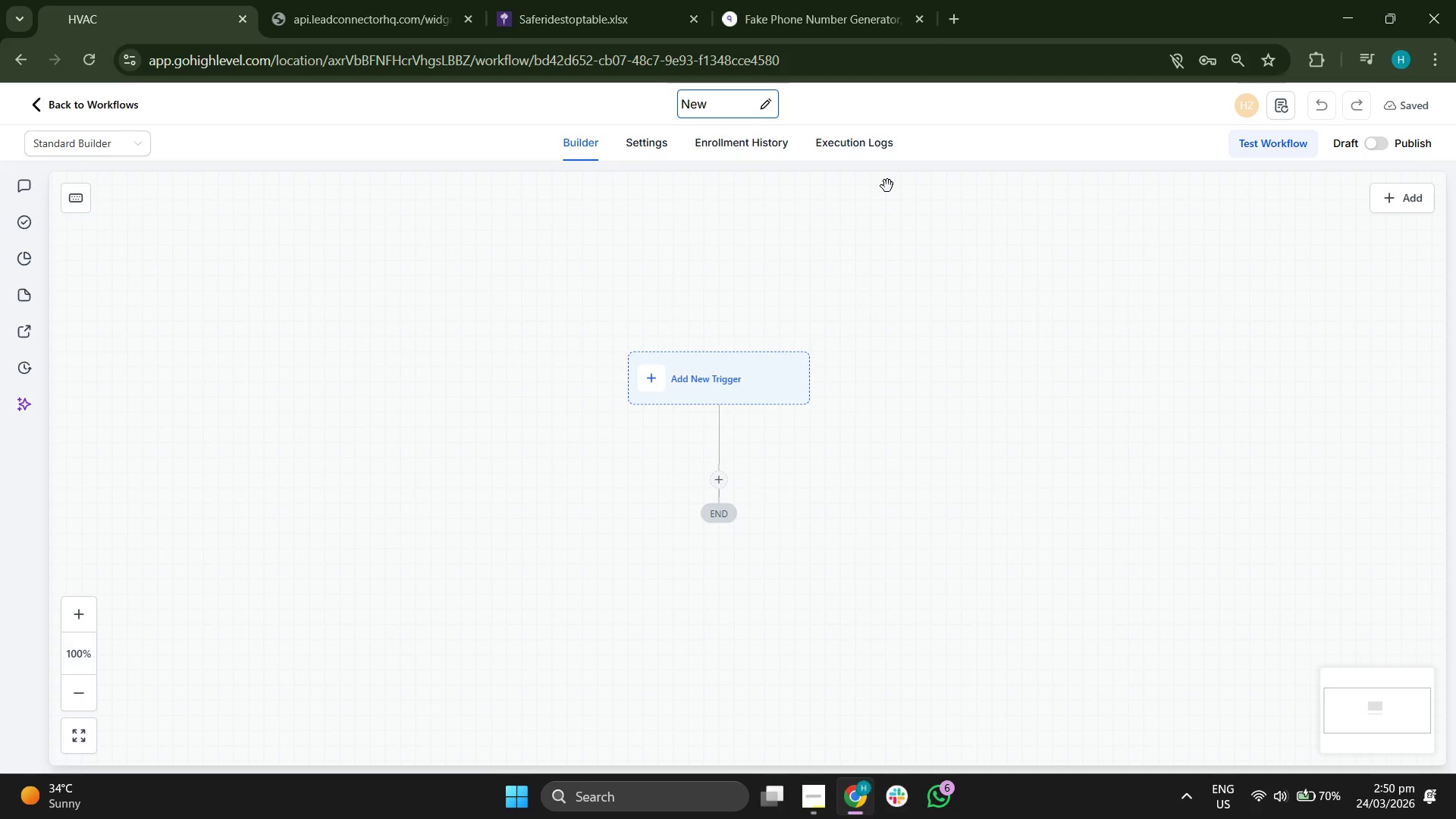 
key(Backspace)
 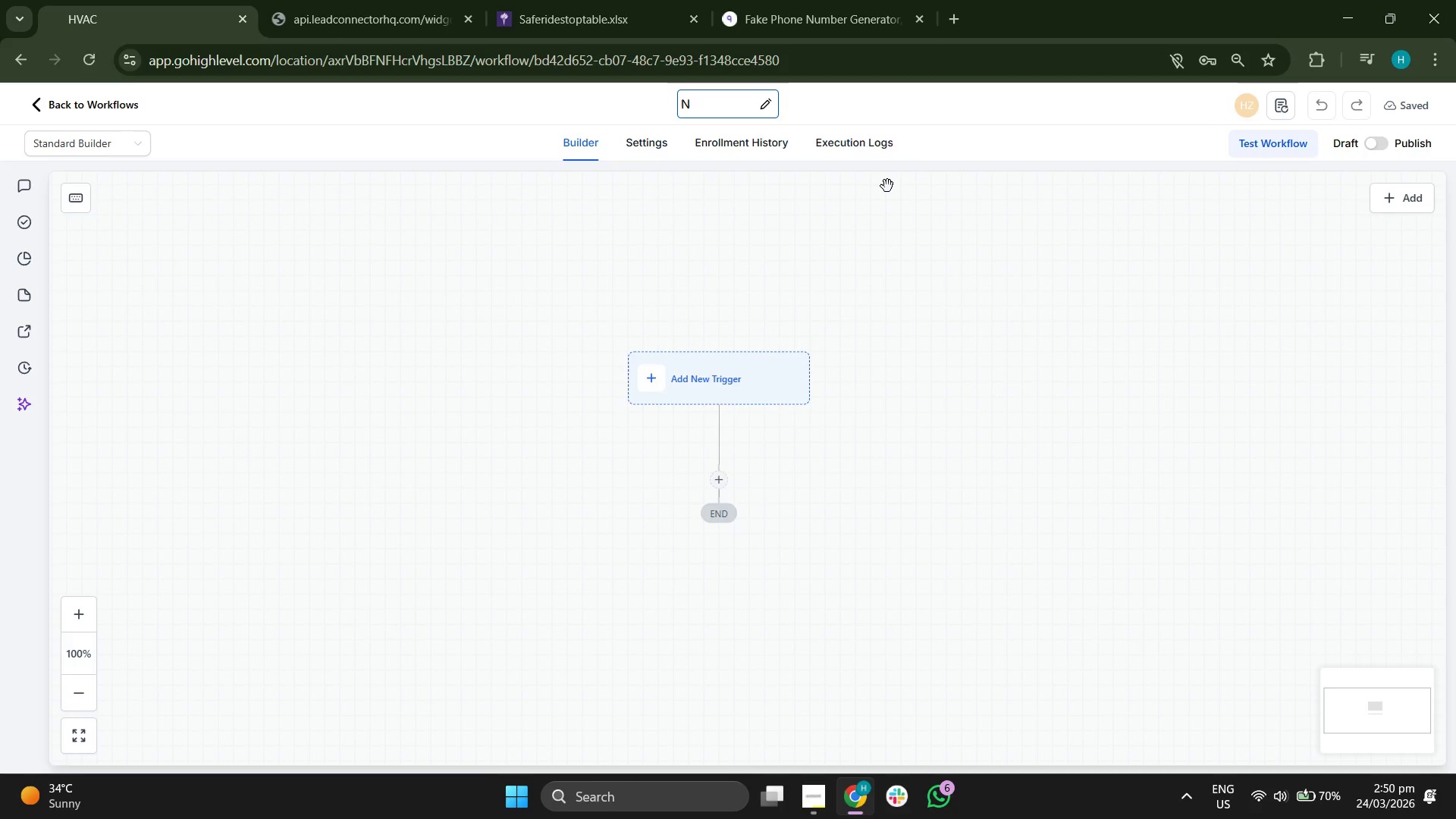 
key(Backspace)
 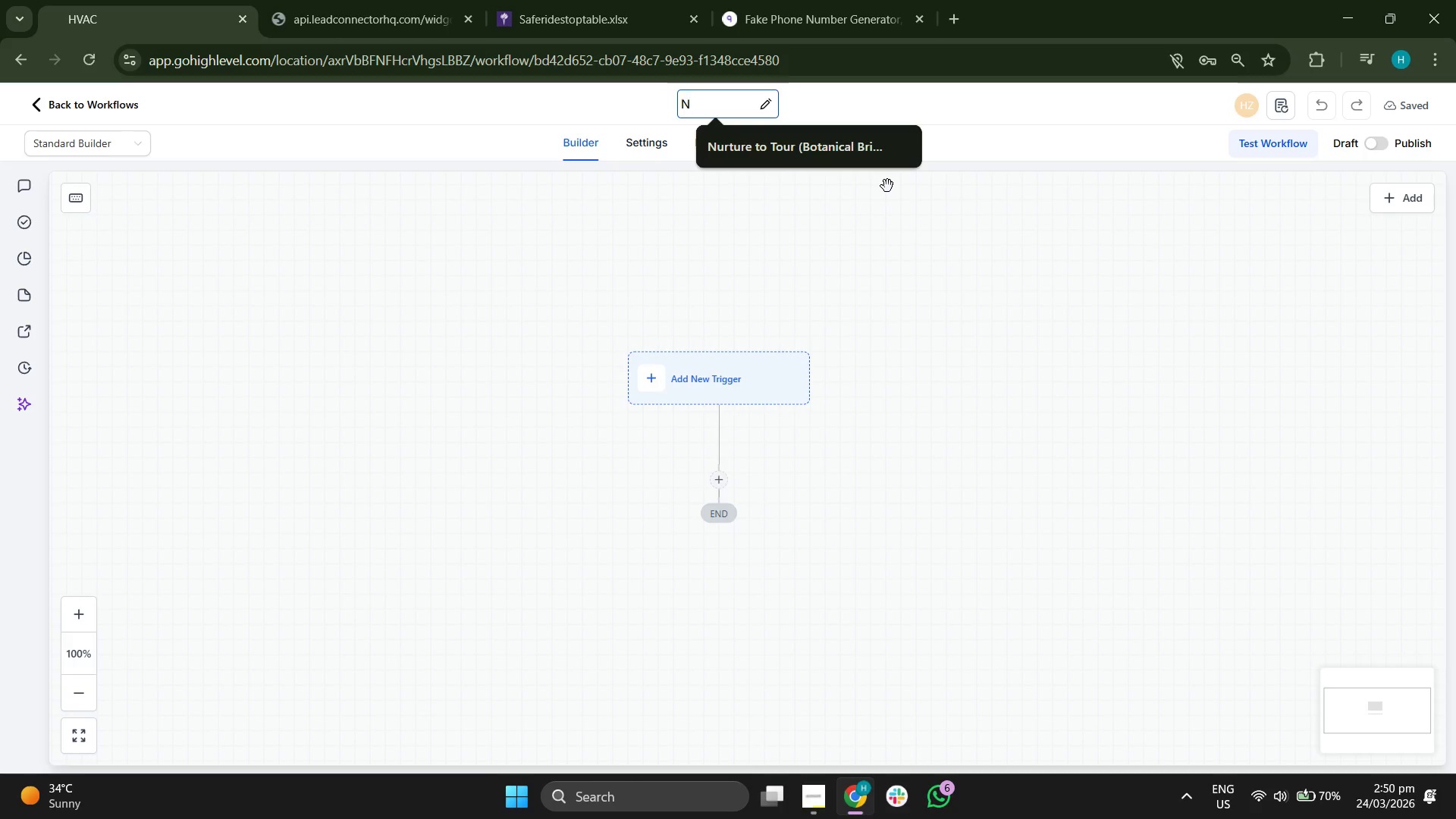 
key(BracketLeft)
 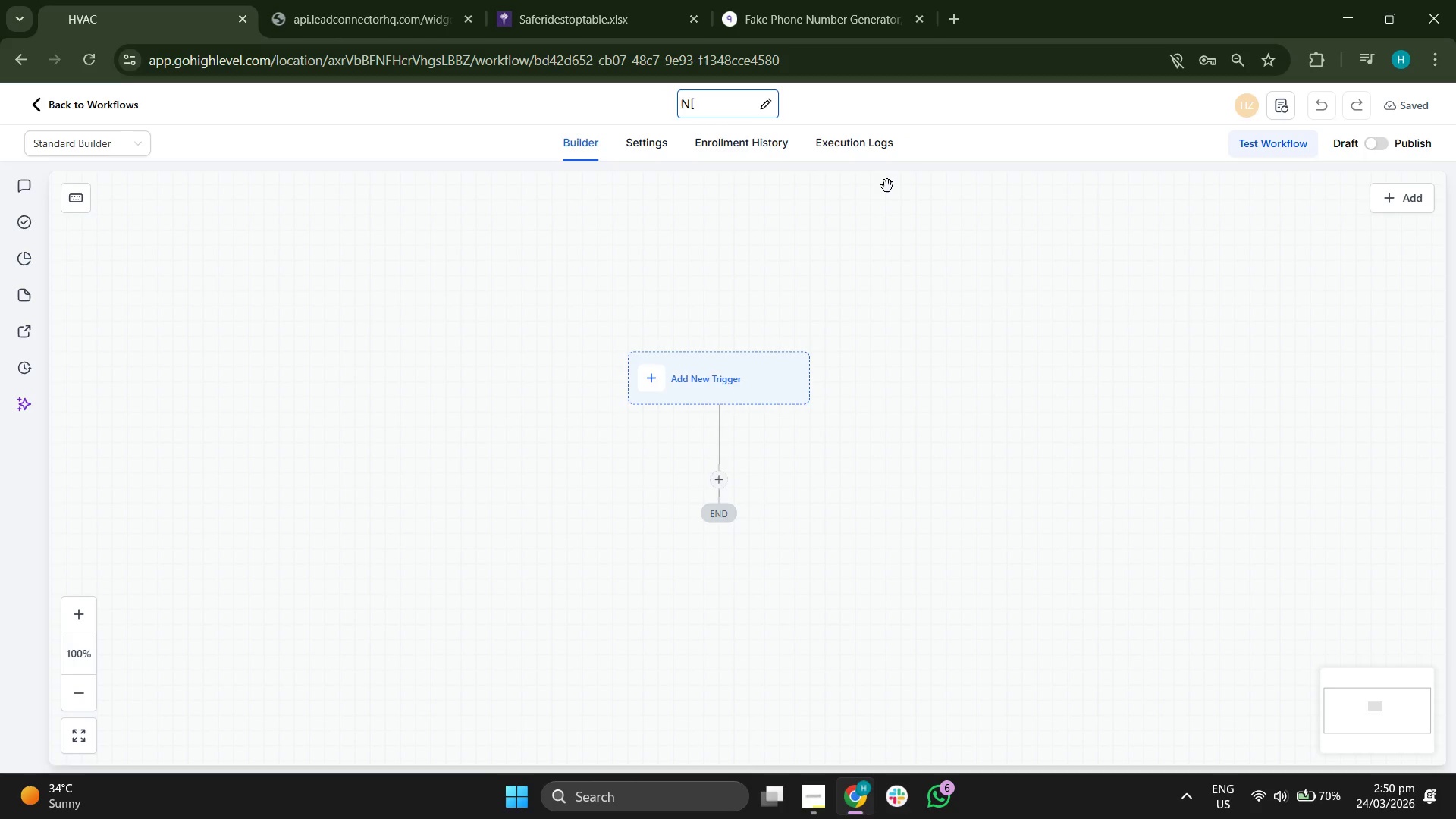 
key(Backspace)
 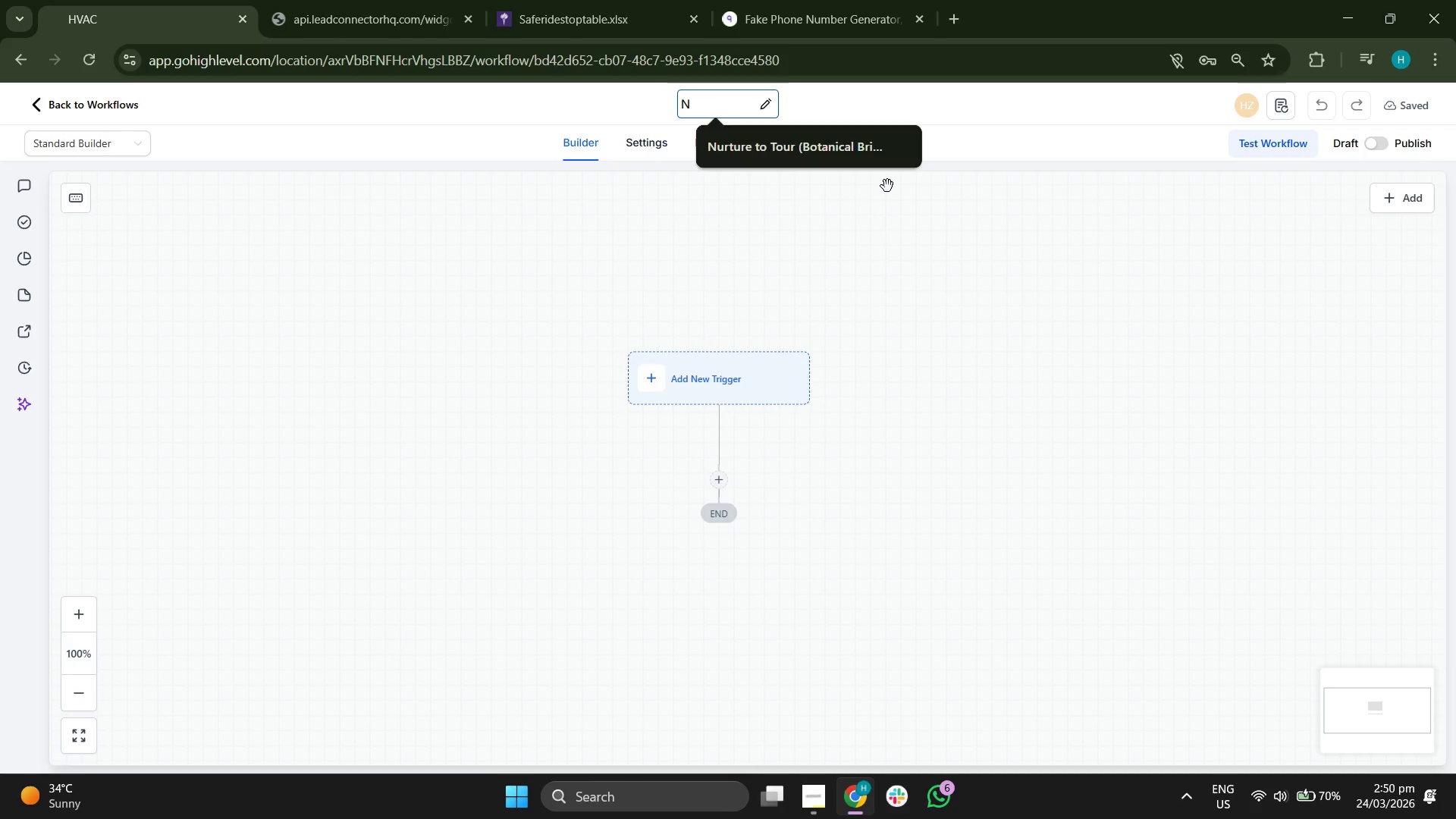 
key(Backspace)
 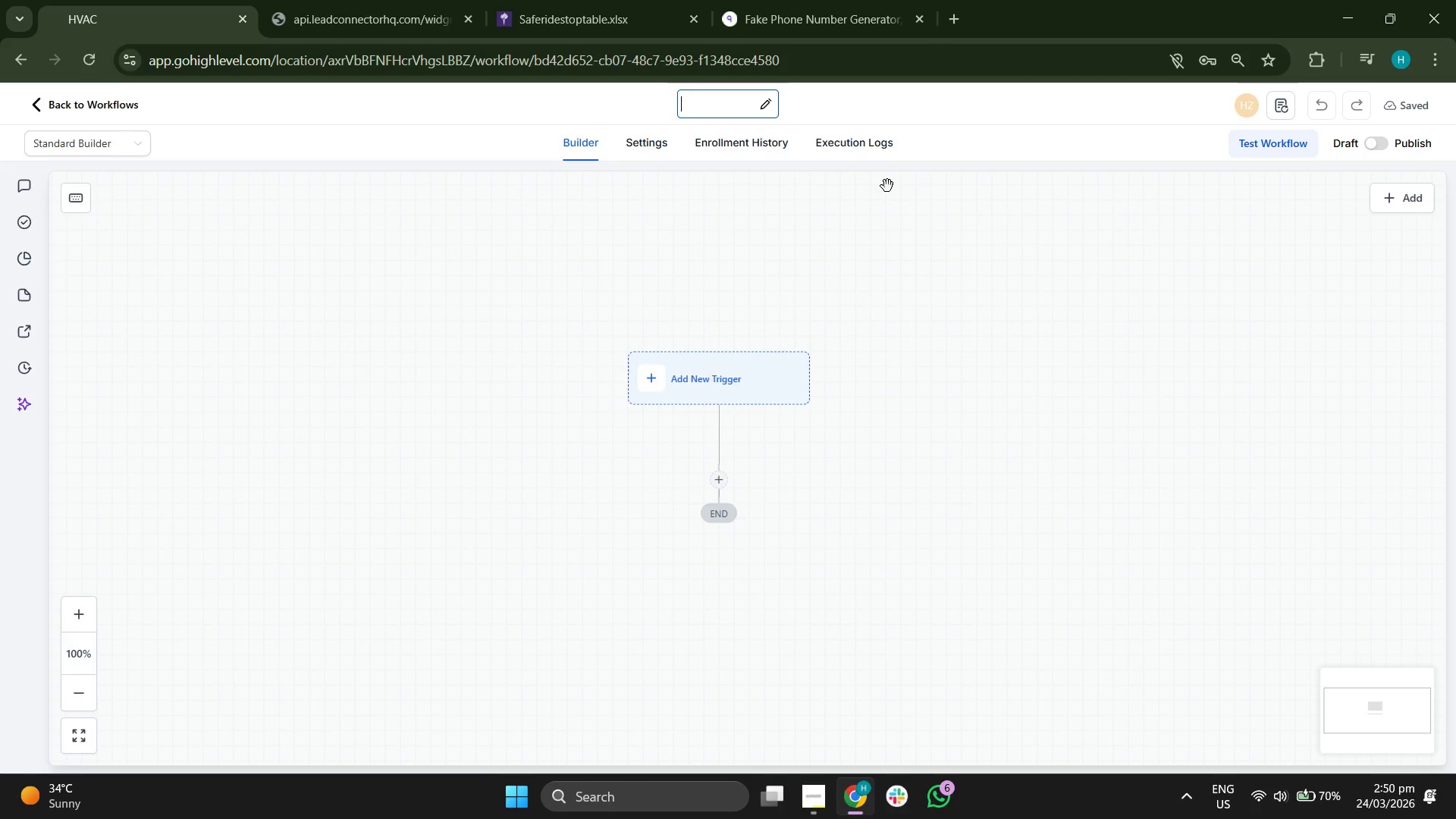 
key(BracketLeft)
 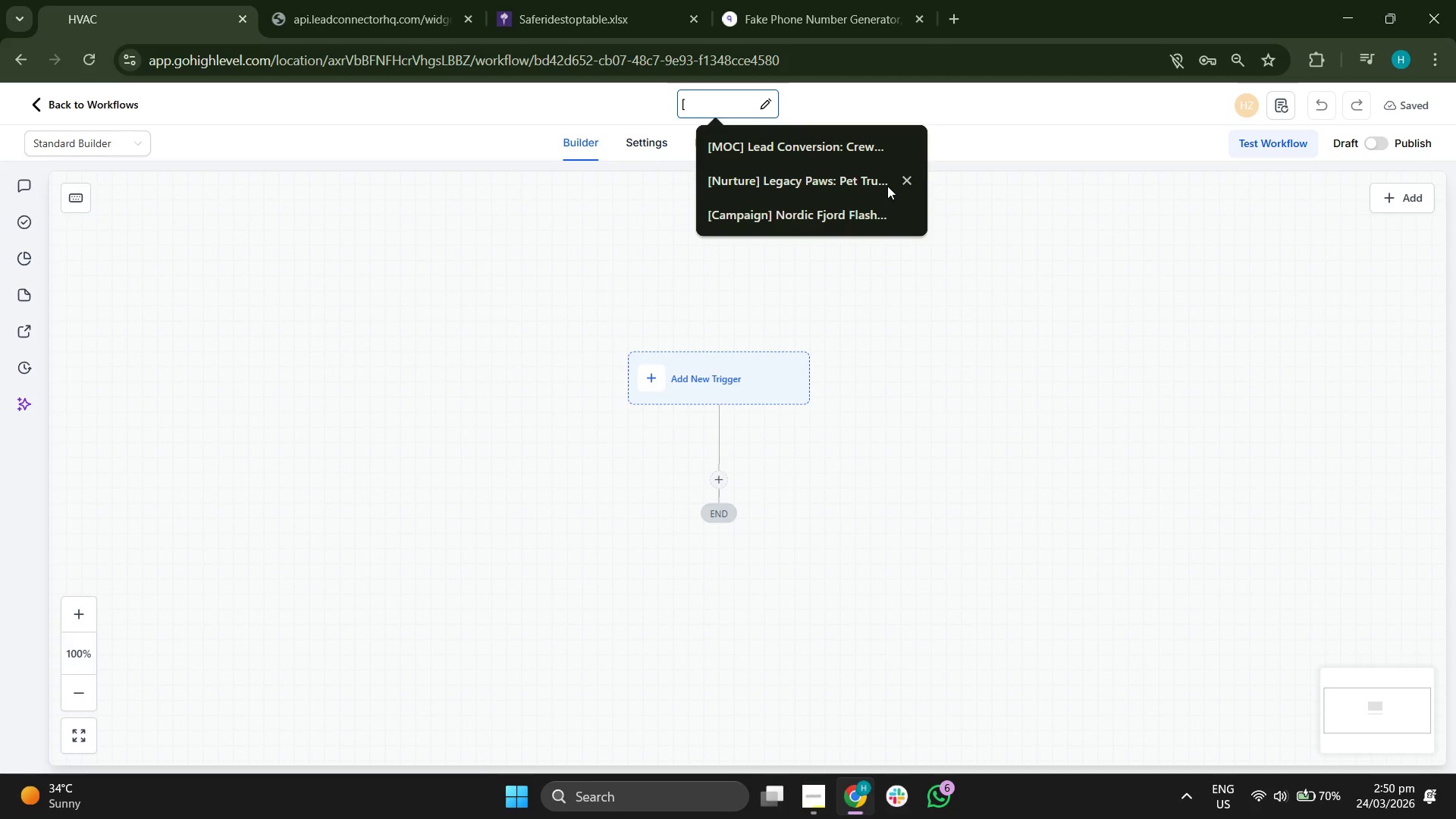 
type(PST)
key(Backspace)
key(Backspace)
type(OST-INSTALL] - )
key(Backspace)
key(Backspace)
type(Care & Co)
key(Backspace)
type(ontinuiry)
key(Backspace)
key(Backspace)
type(tuy)
key(Backspace)
key(Backspace)
type(y: Flooring)
 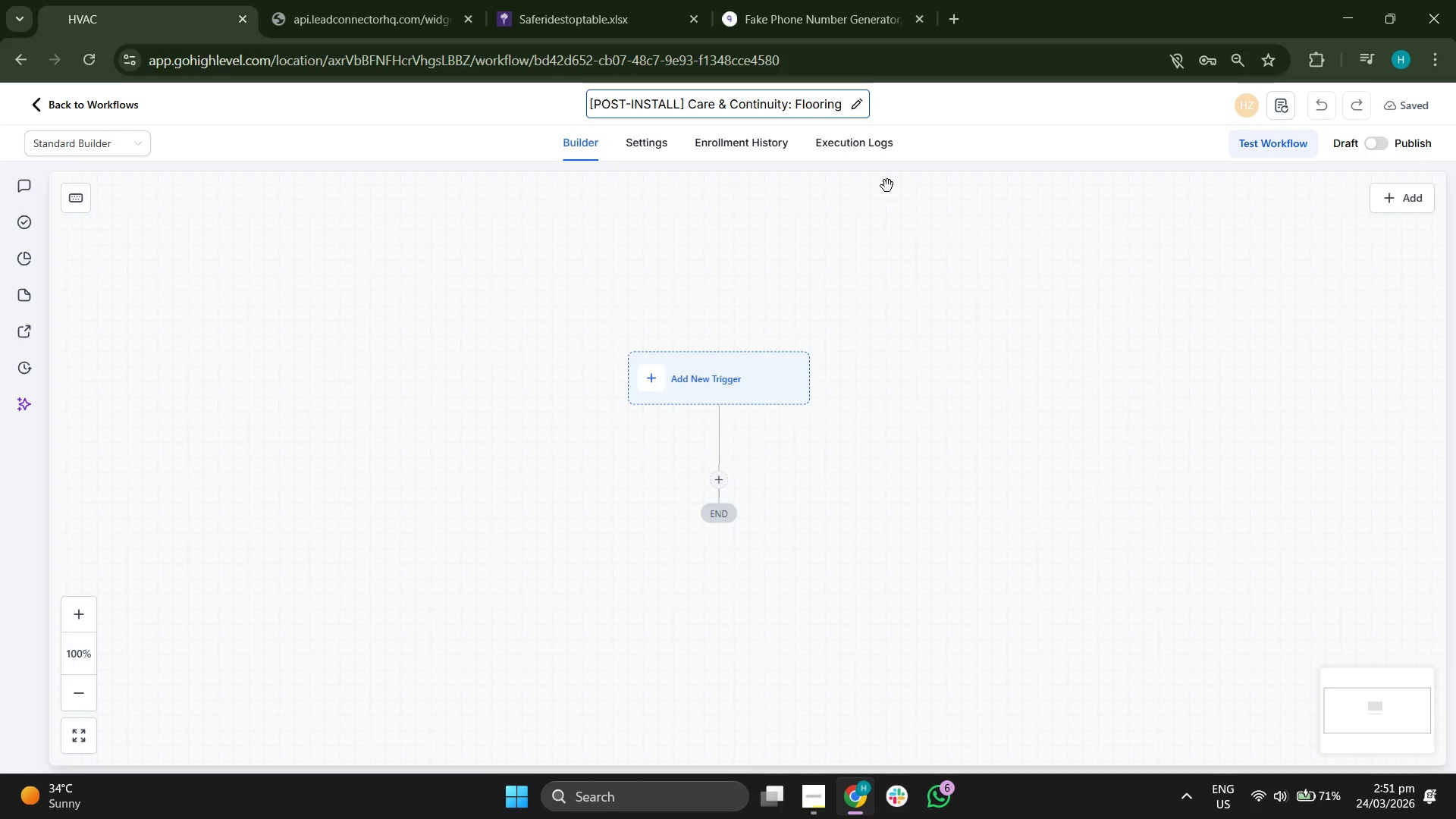 
type(/Tile Aftercare)
 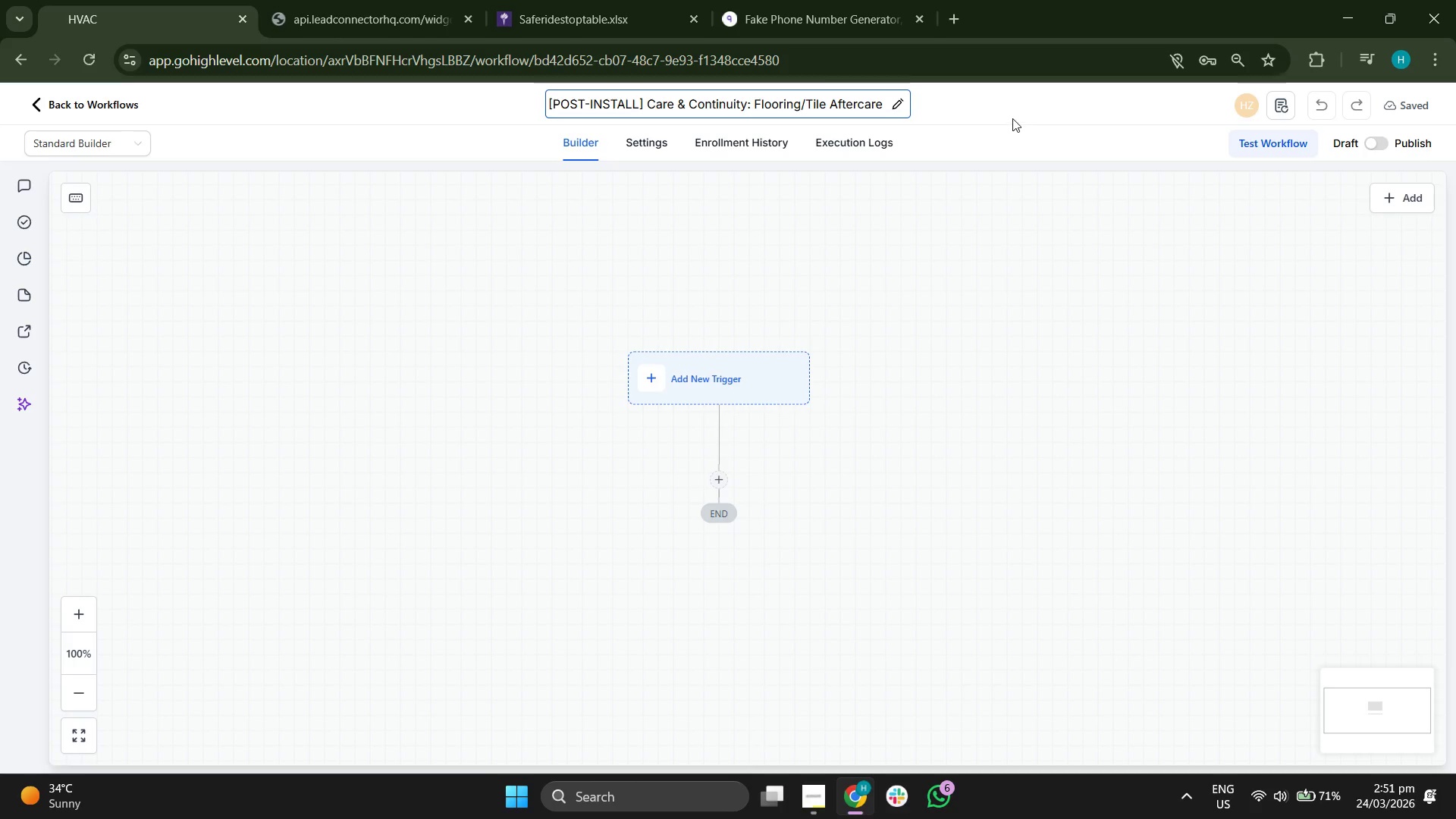 
left_click([1013, 118])
 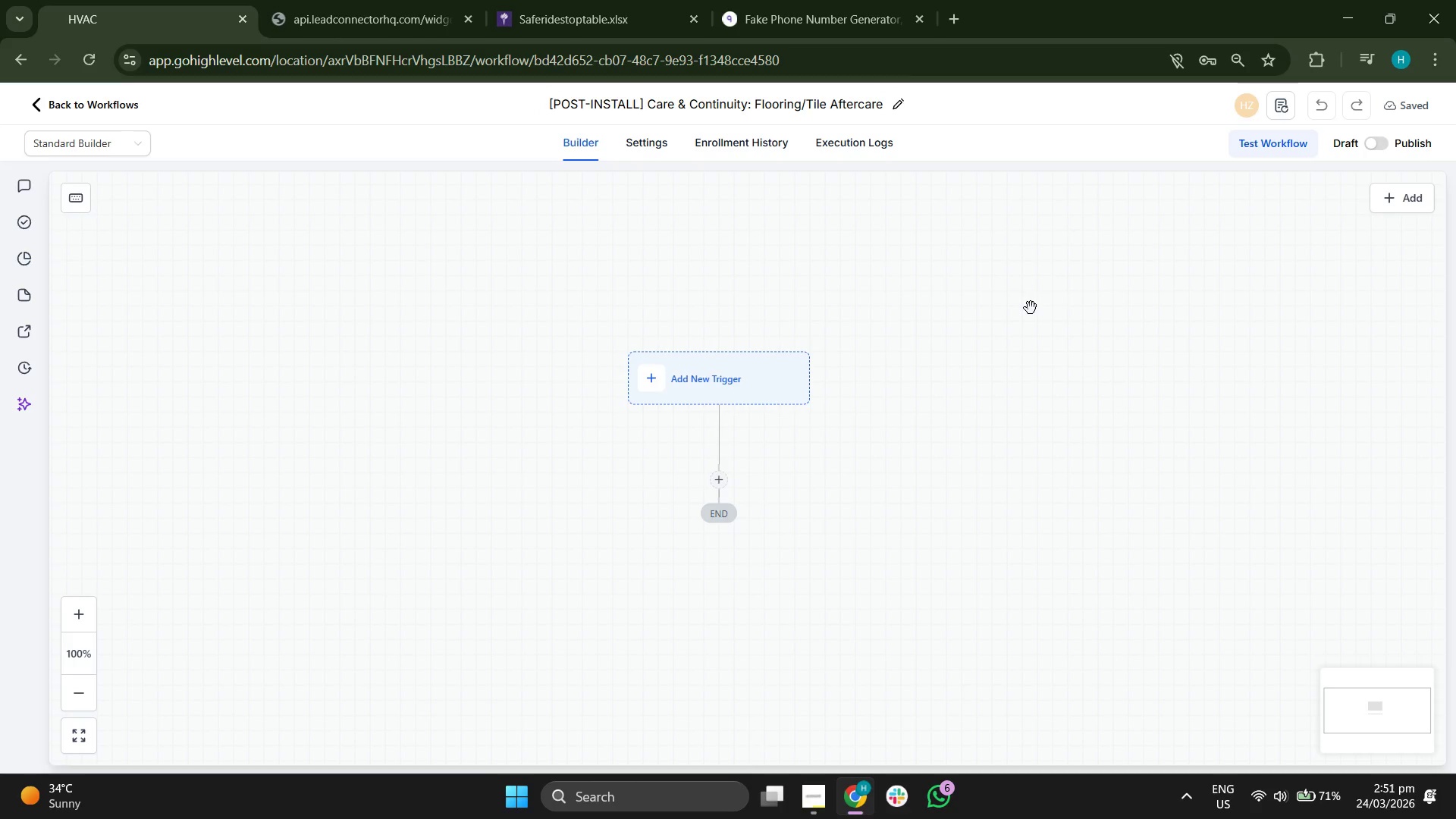 
wait(7.78)
 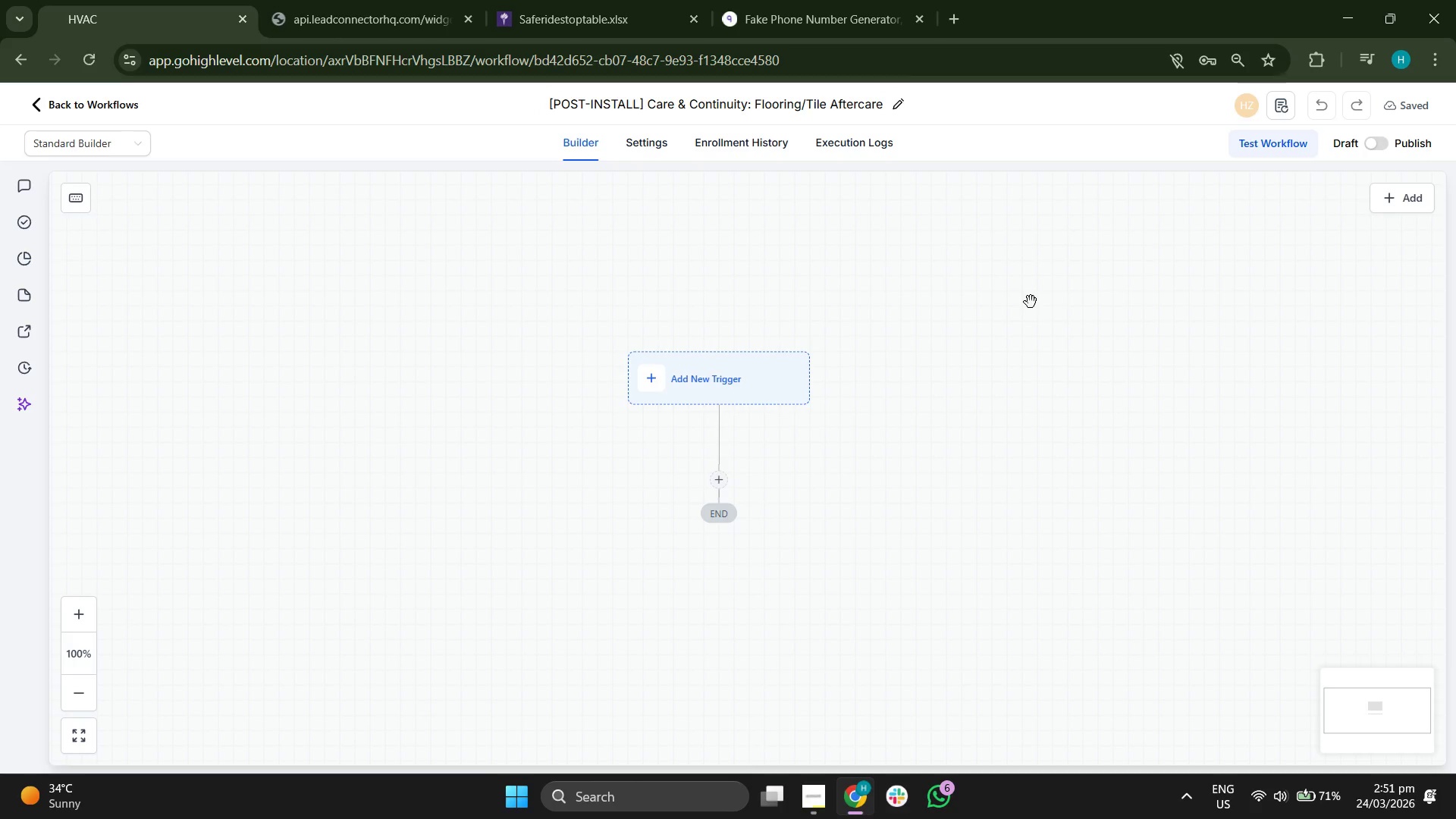 
left_click_drag(start_coordinate=[901, 377], to_coordinate=[805, 284])
 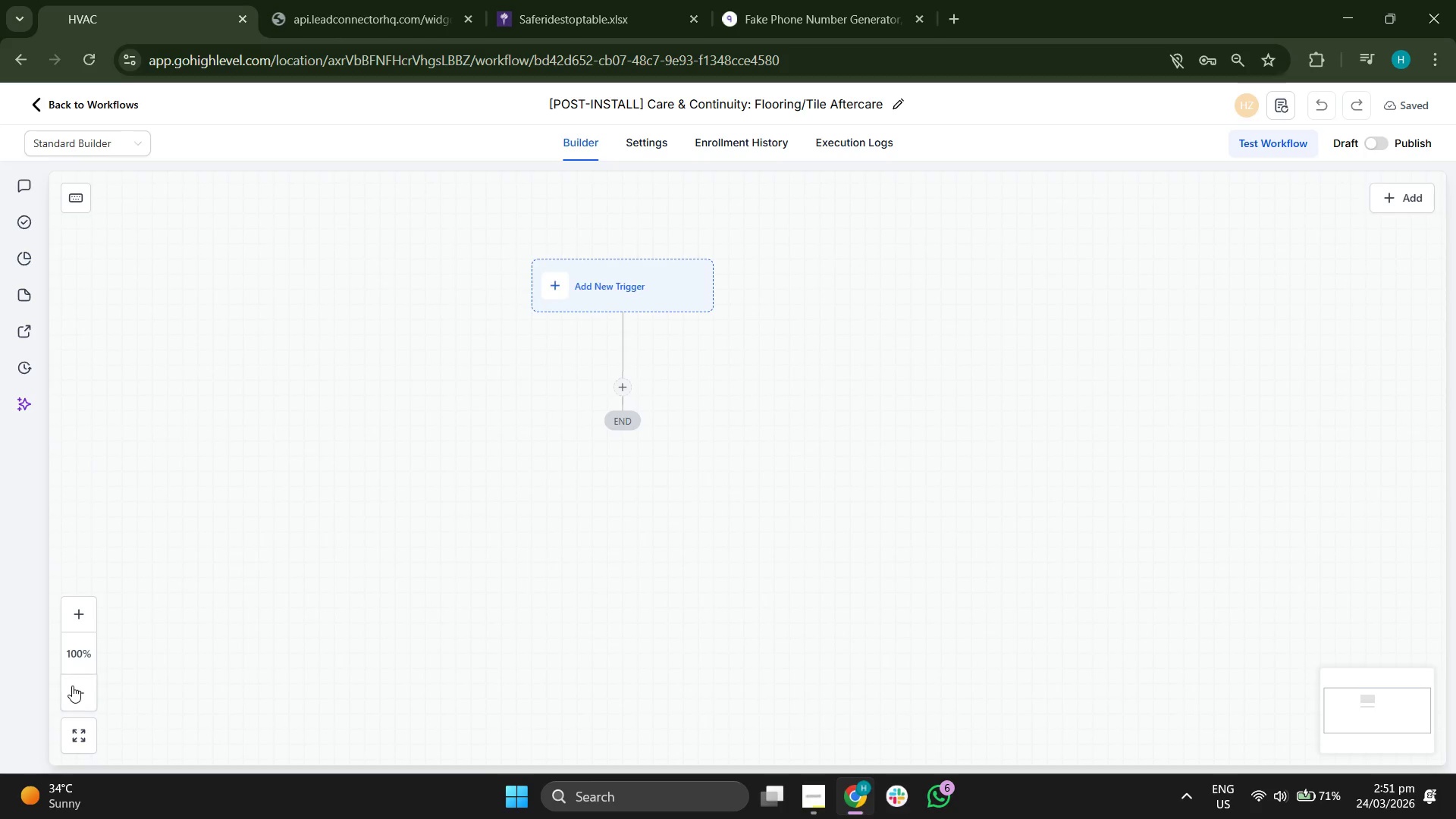 
left_click_drag(start_coordinate=[310, 486], to_coordinate=[353, 542])
 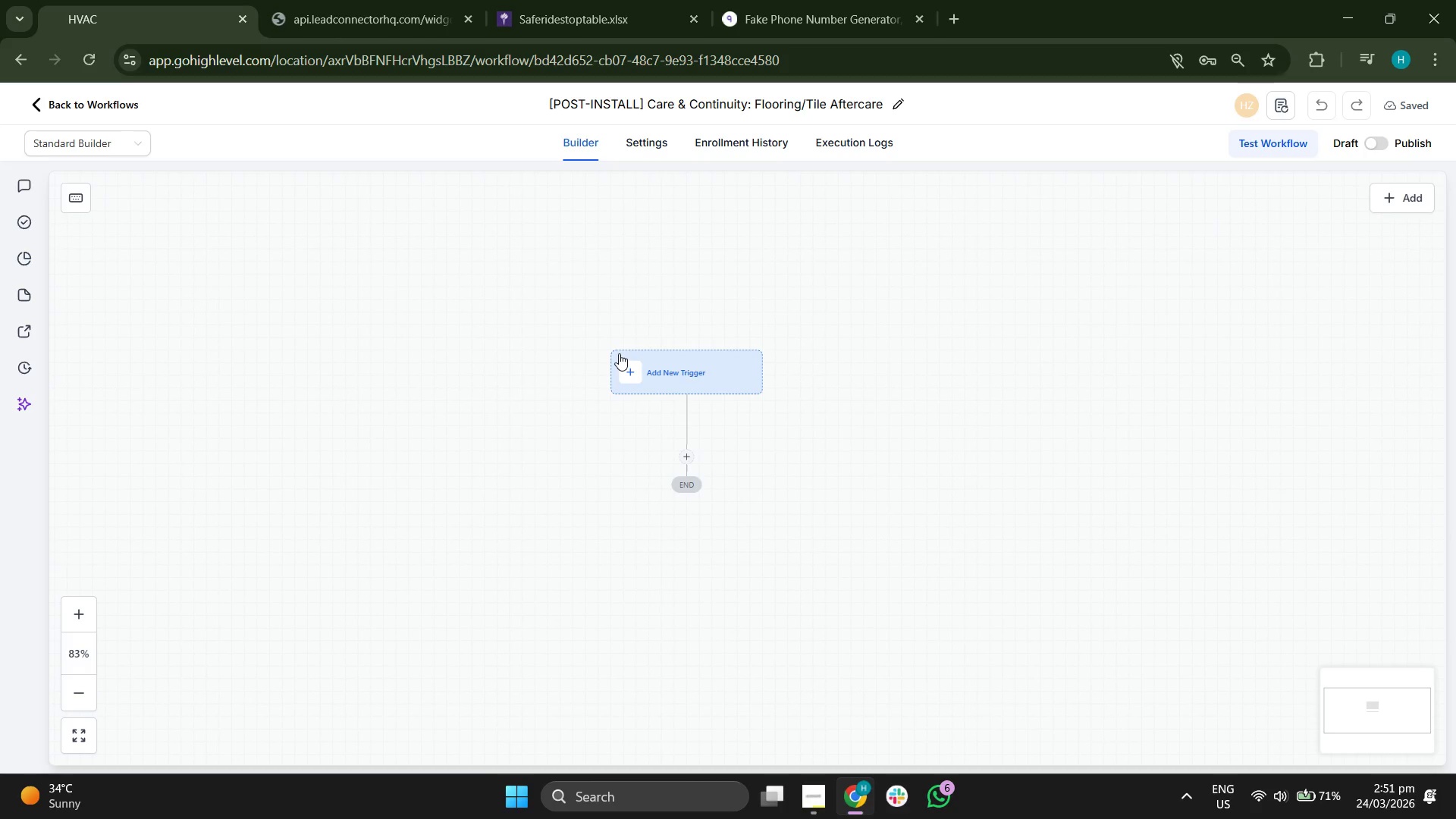 
left_click_drag(start_coordinate=[486, 395], to_coordinate=[557, 330])
 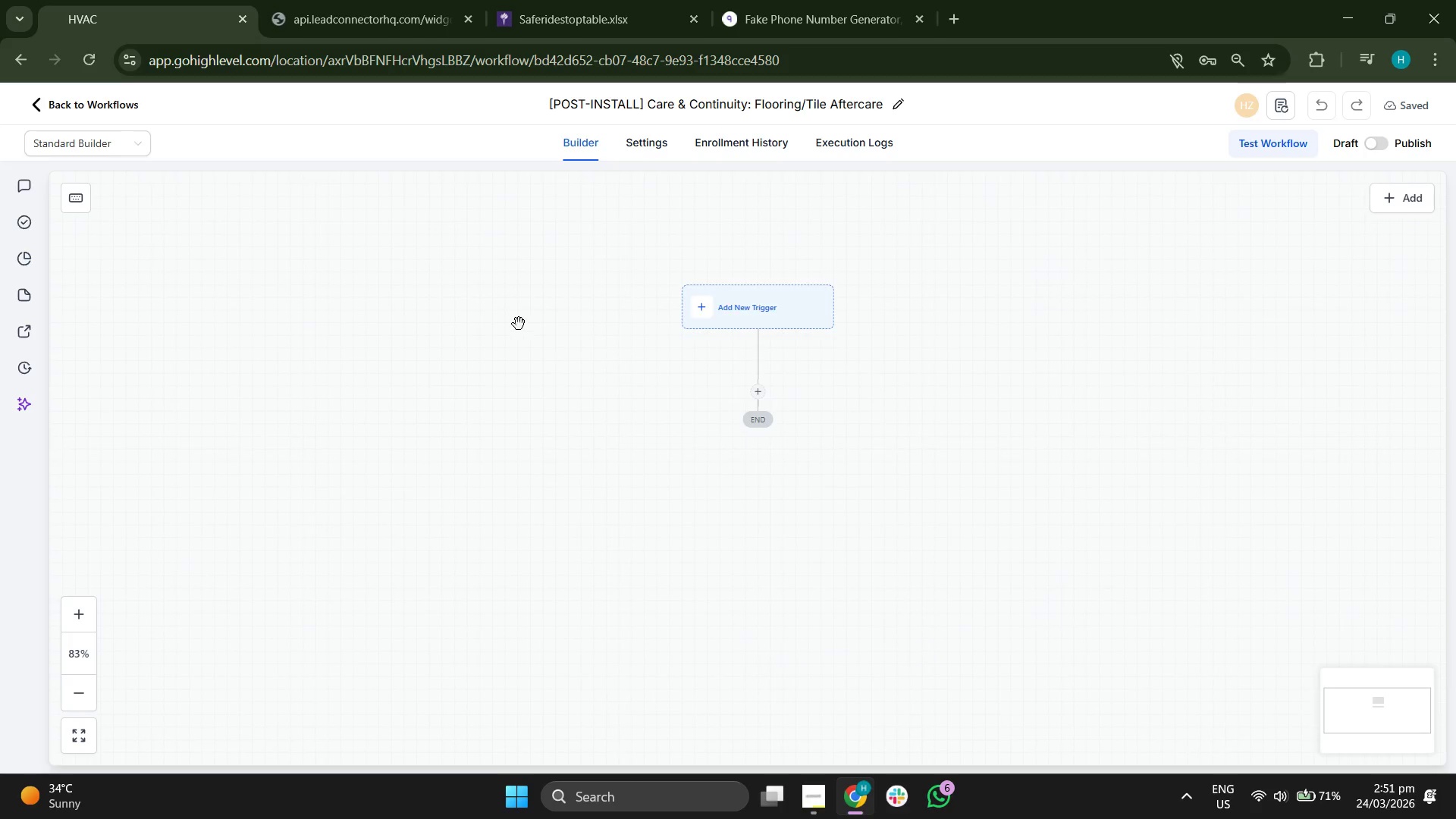 
left_click_drag(start_coordinate=[521, 324], to_coordinate=[492, 367])
 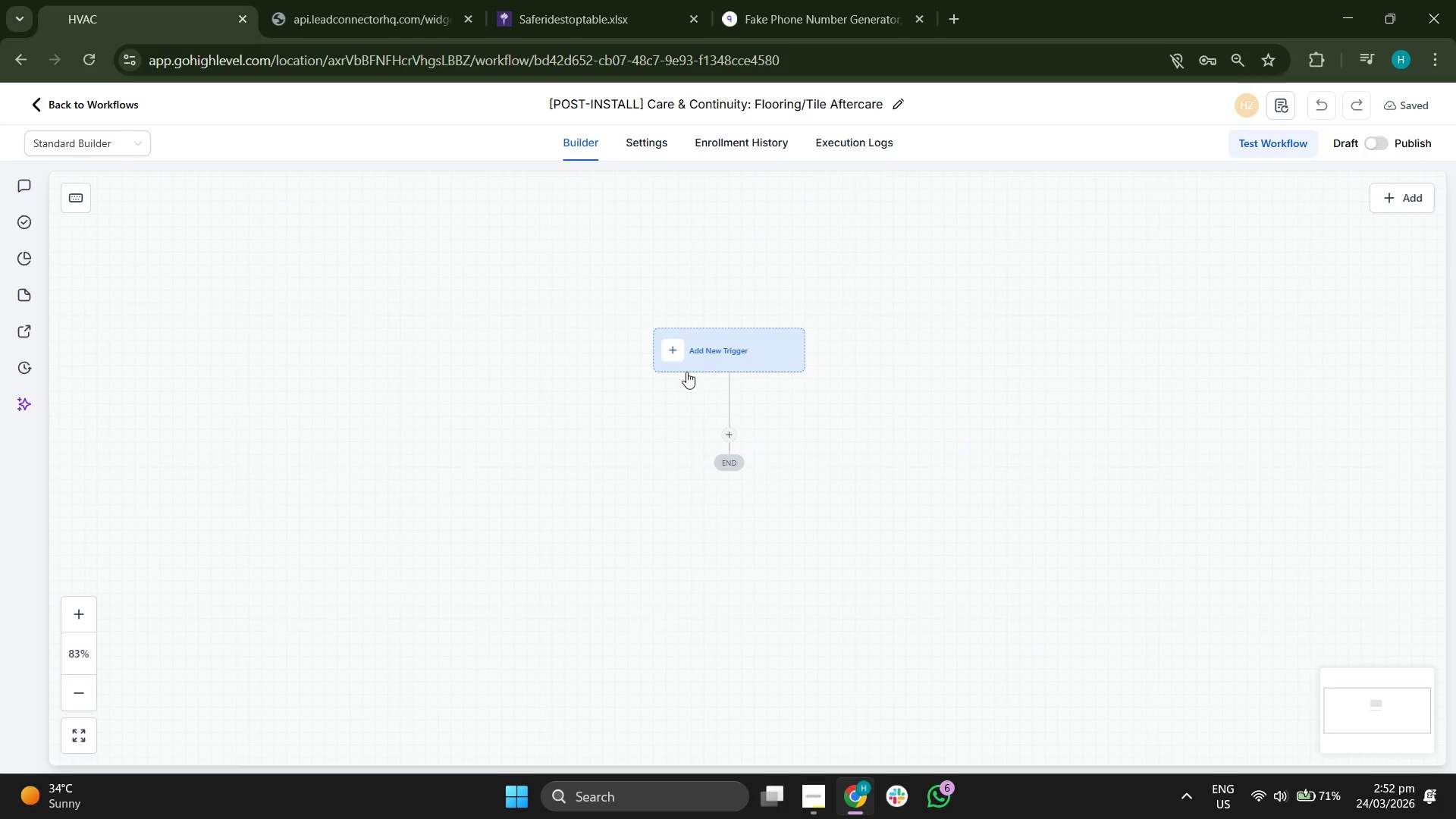 
left_click([701, 353])
 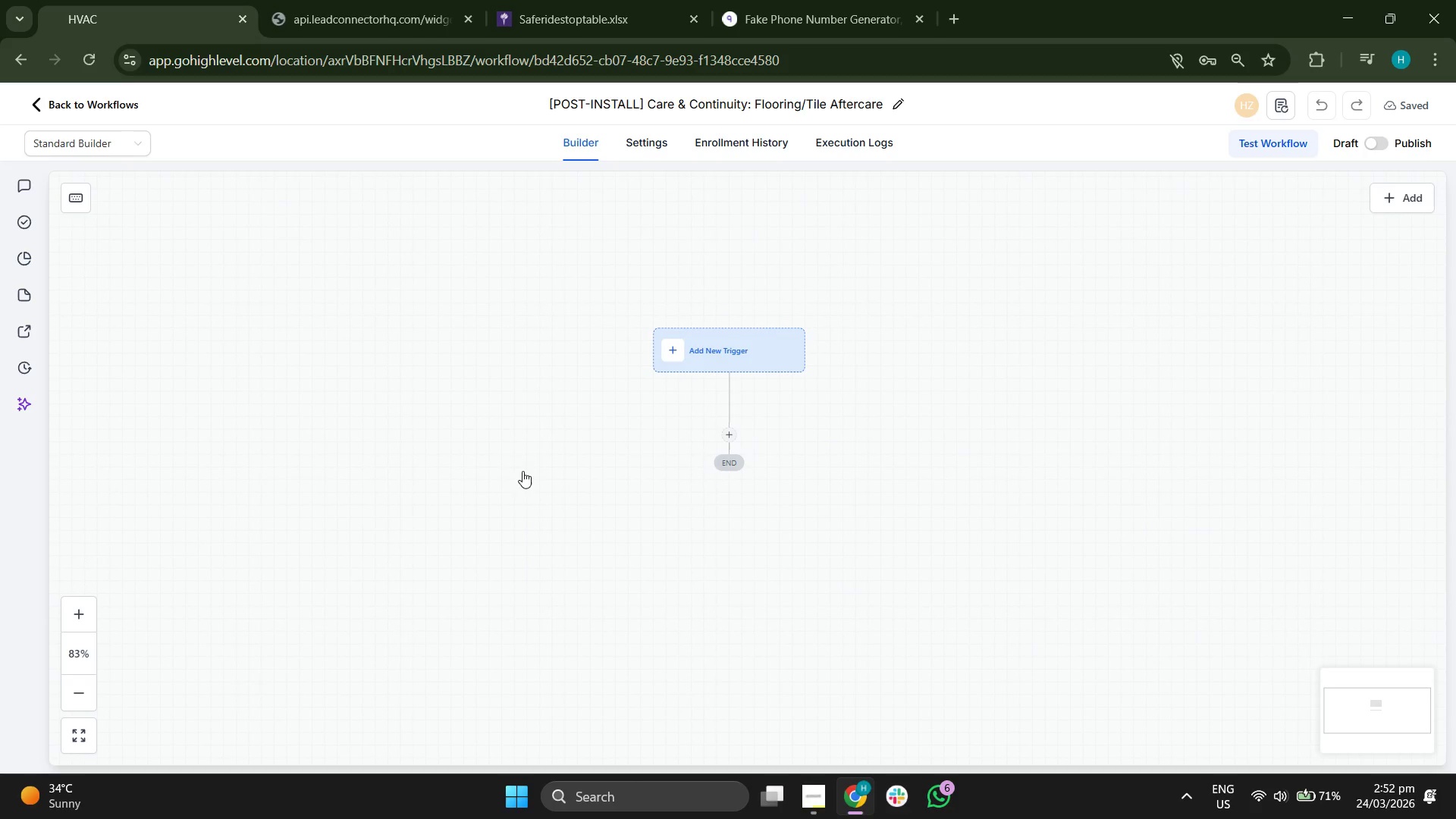 
left_click_drag(start_coordinate=[523, 471], to_coordinate=[444, 430])
 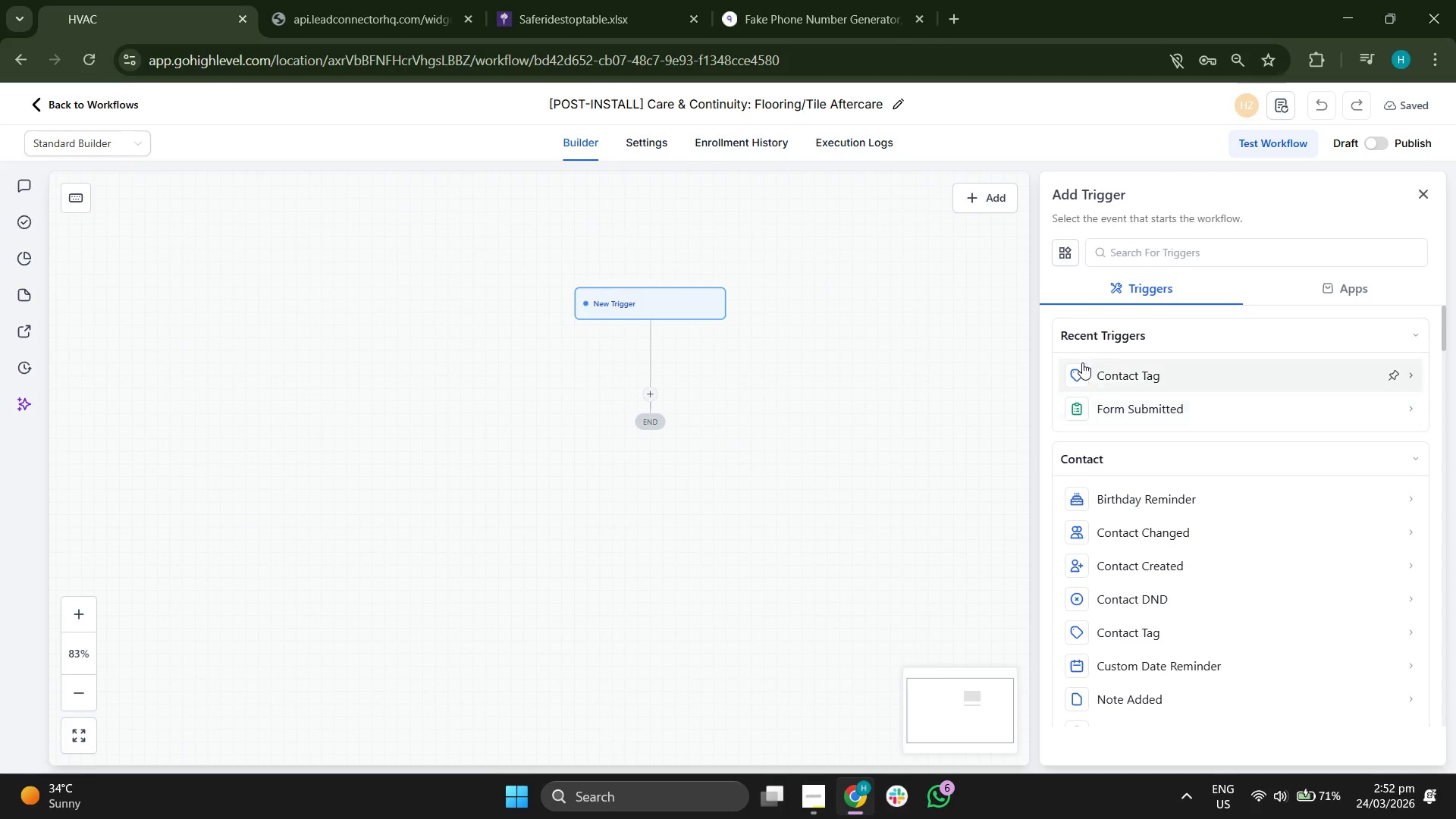 
left_click([1147, 377])
 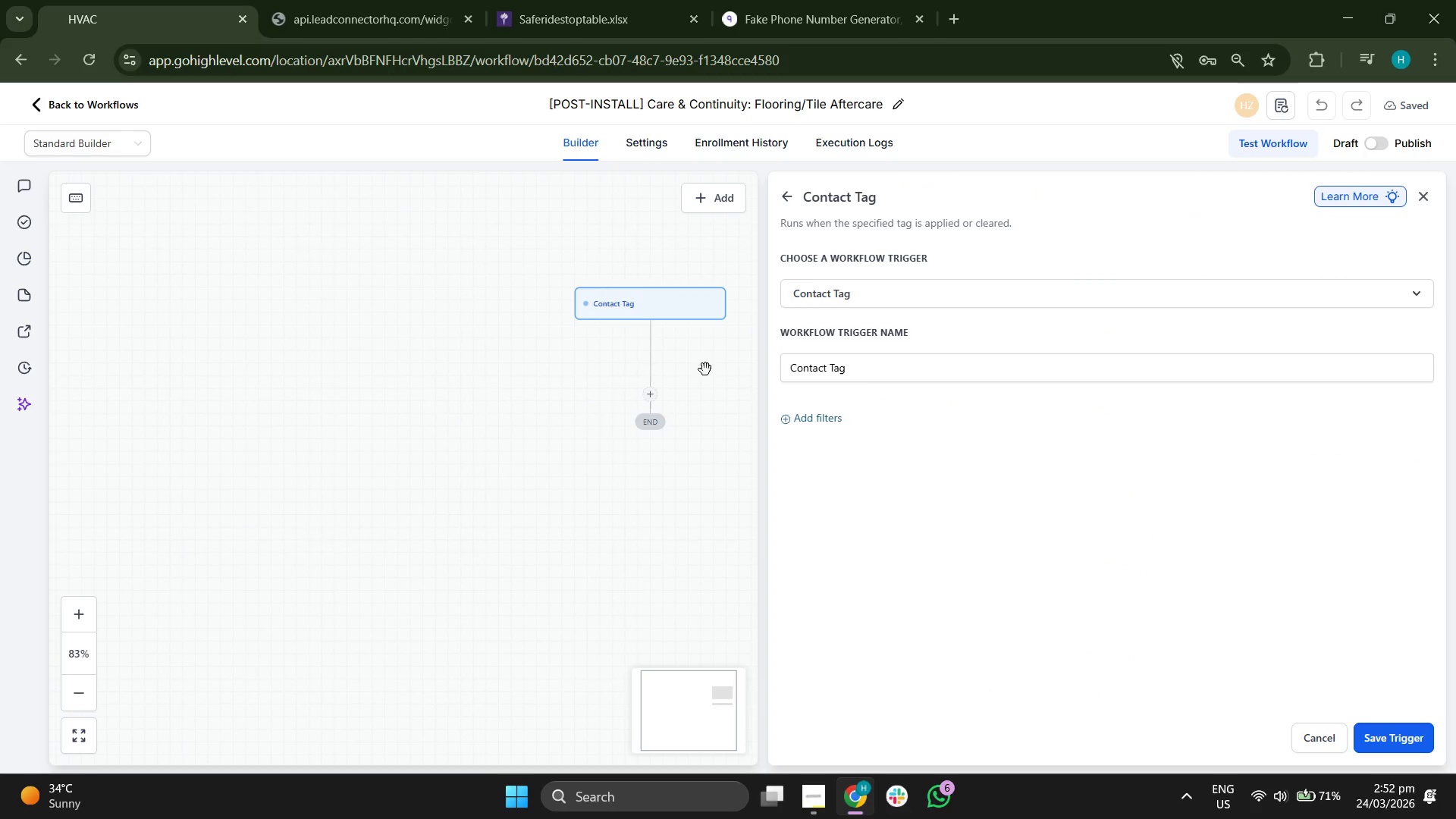 
left_click_drag(start_coordinate=[561, 450], to_coordinate=[369, 403])
 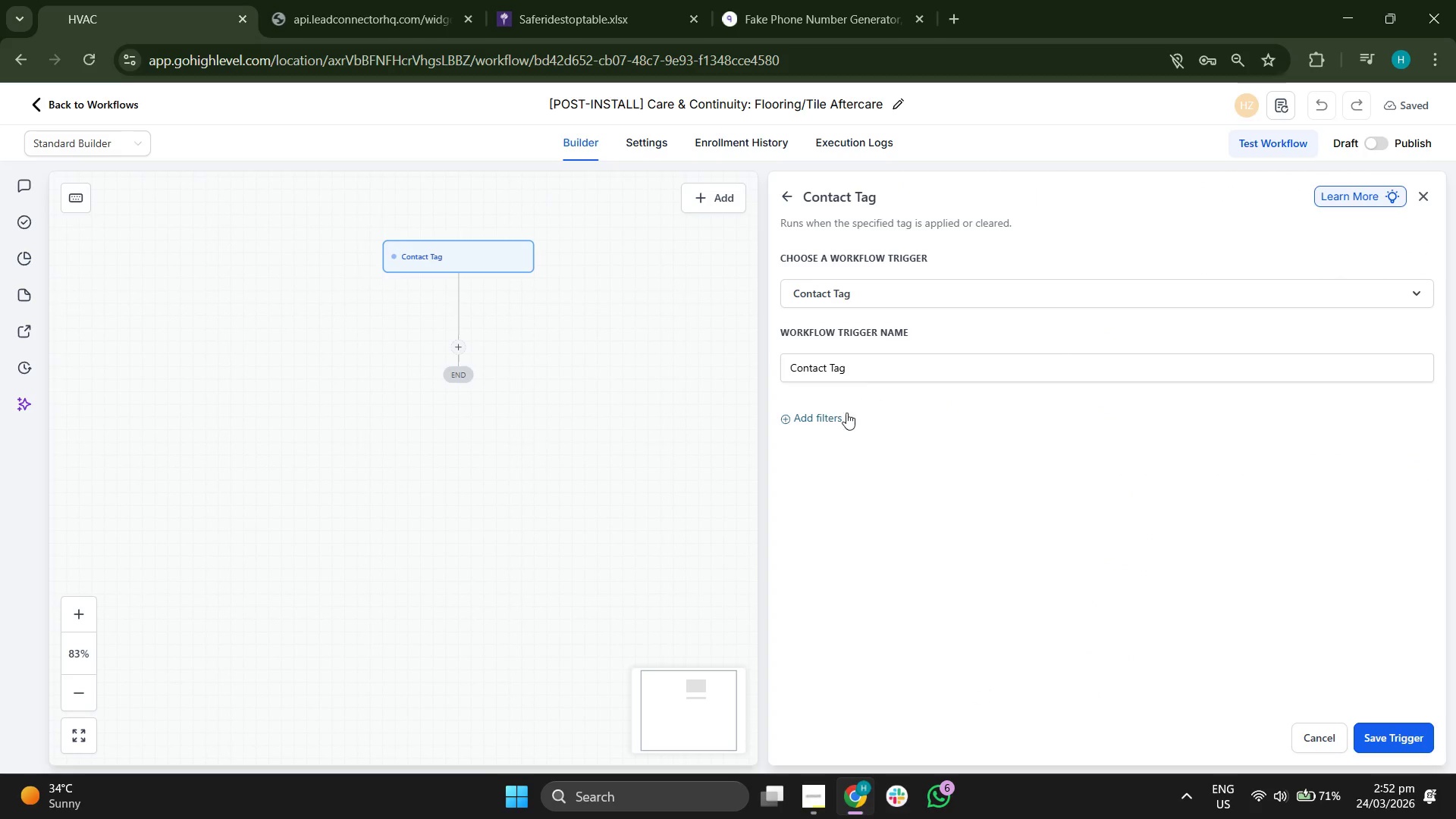 
left_click([827, 412])
 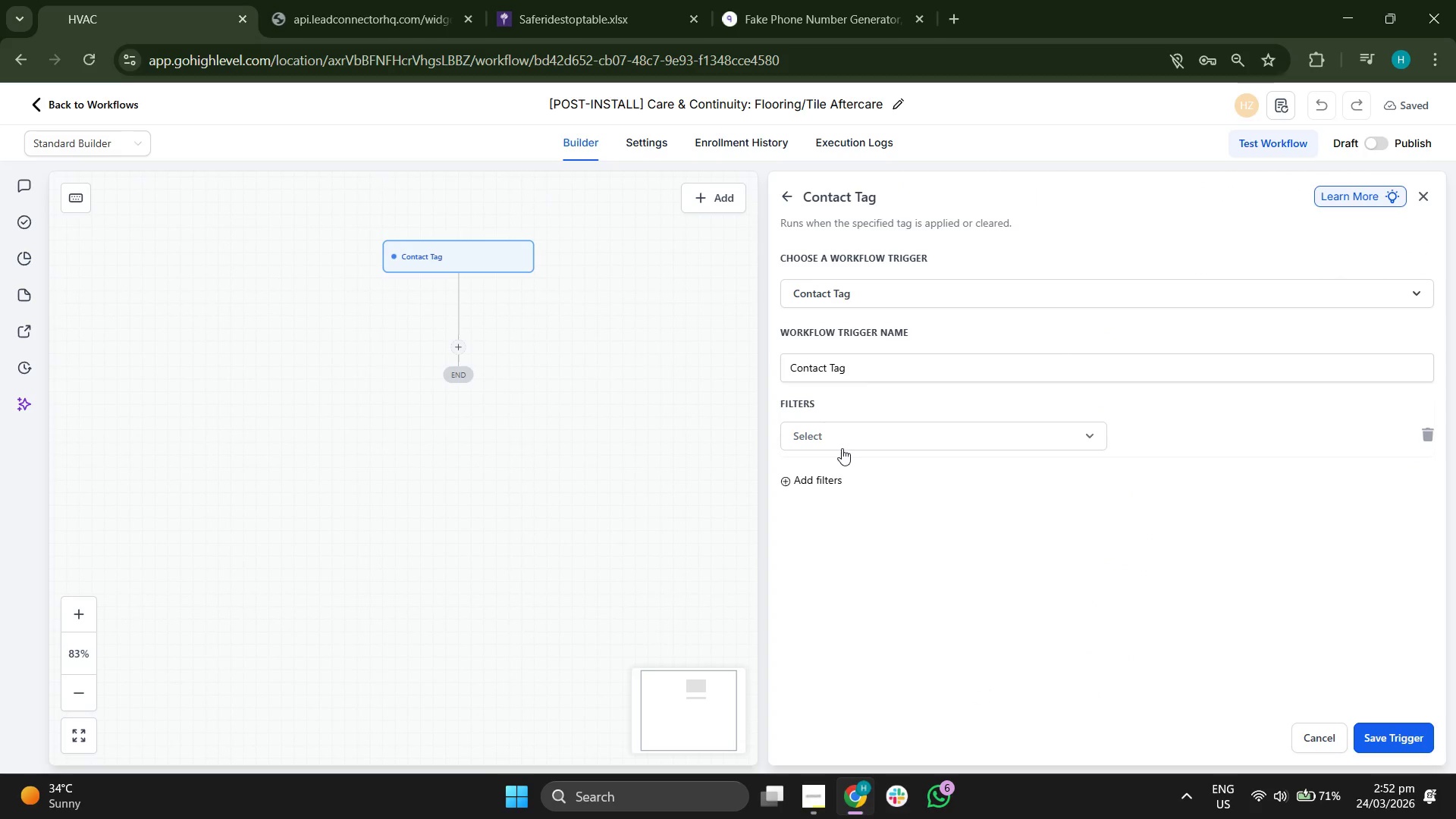 
left_click([859, 437])
 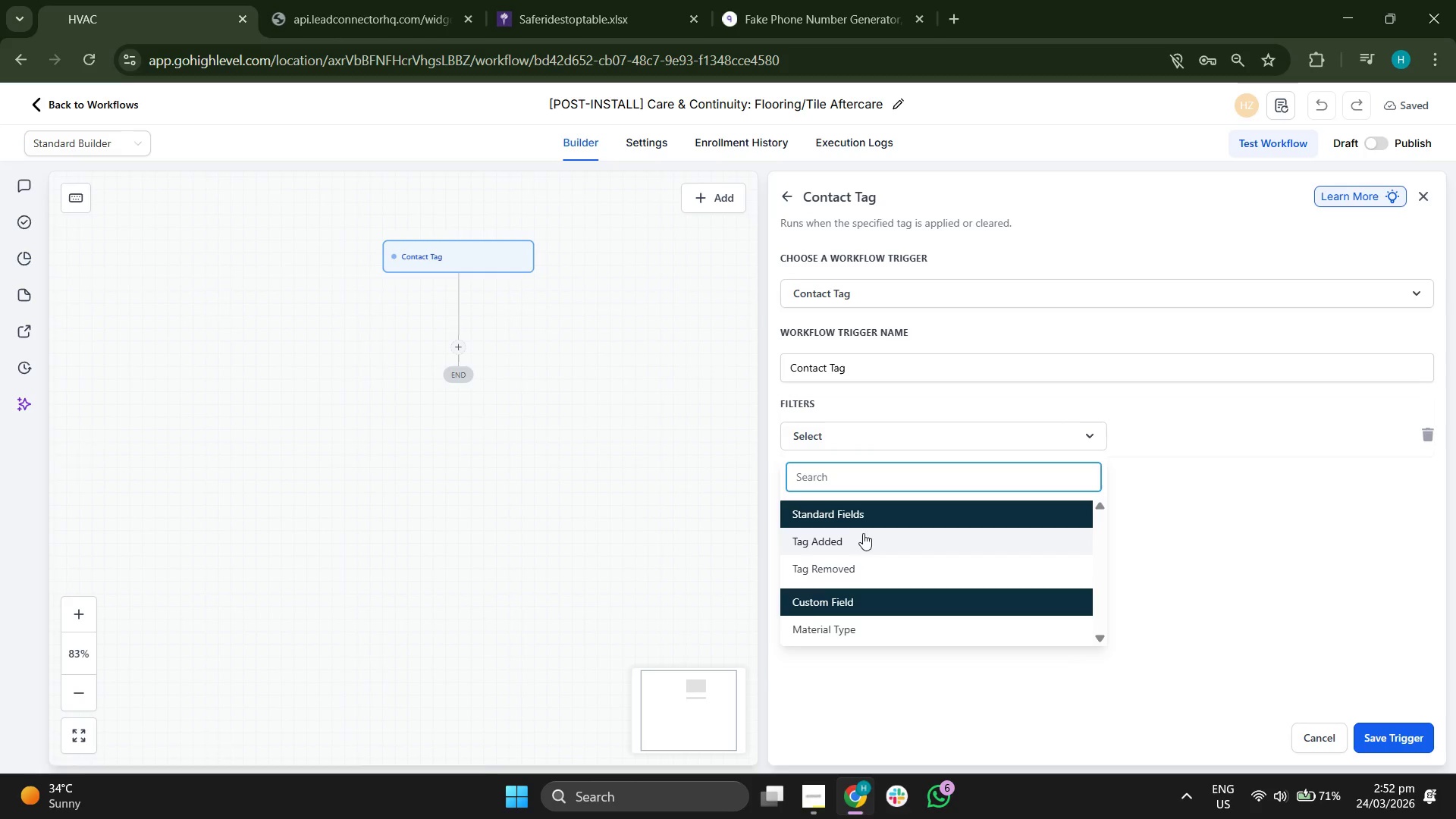 
left_click([863, 538])
 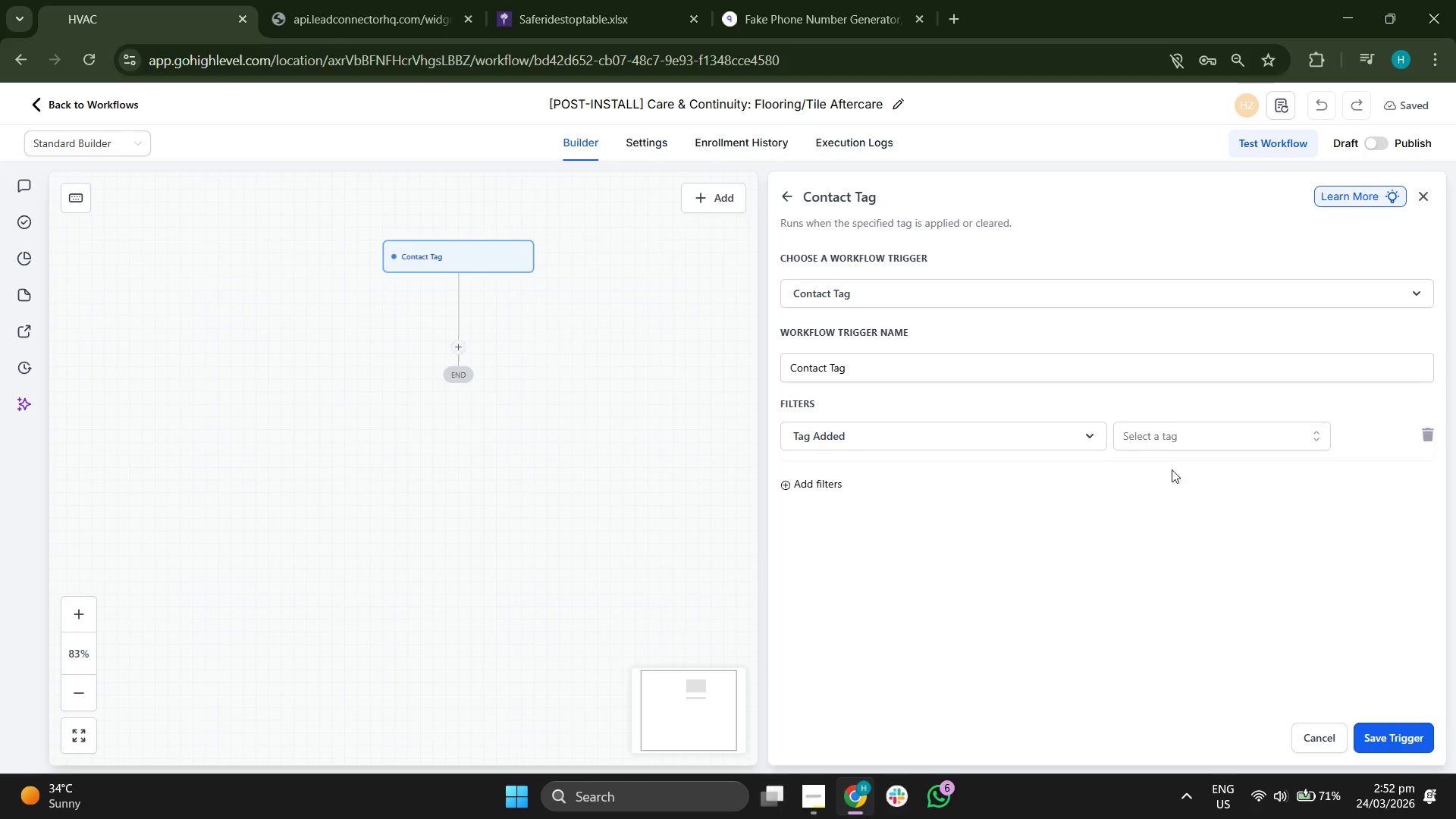 
left_click([1181, 443])
 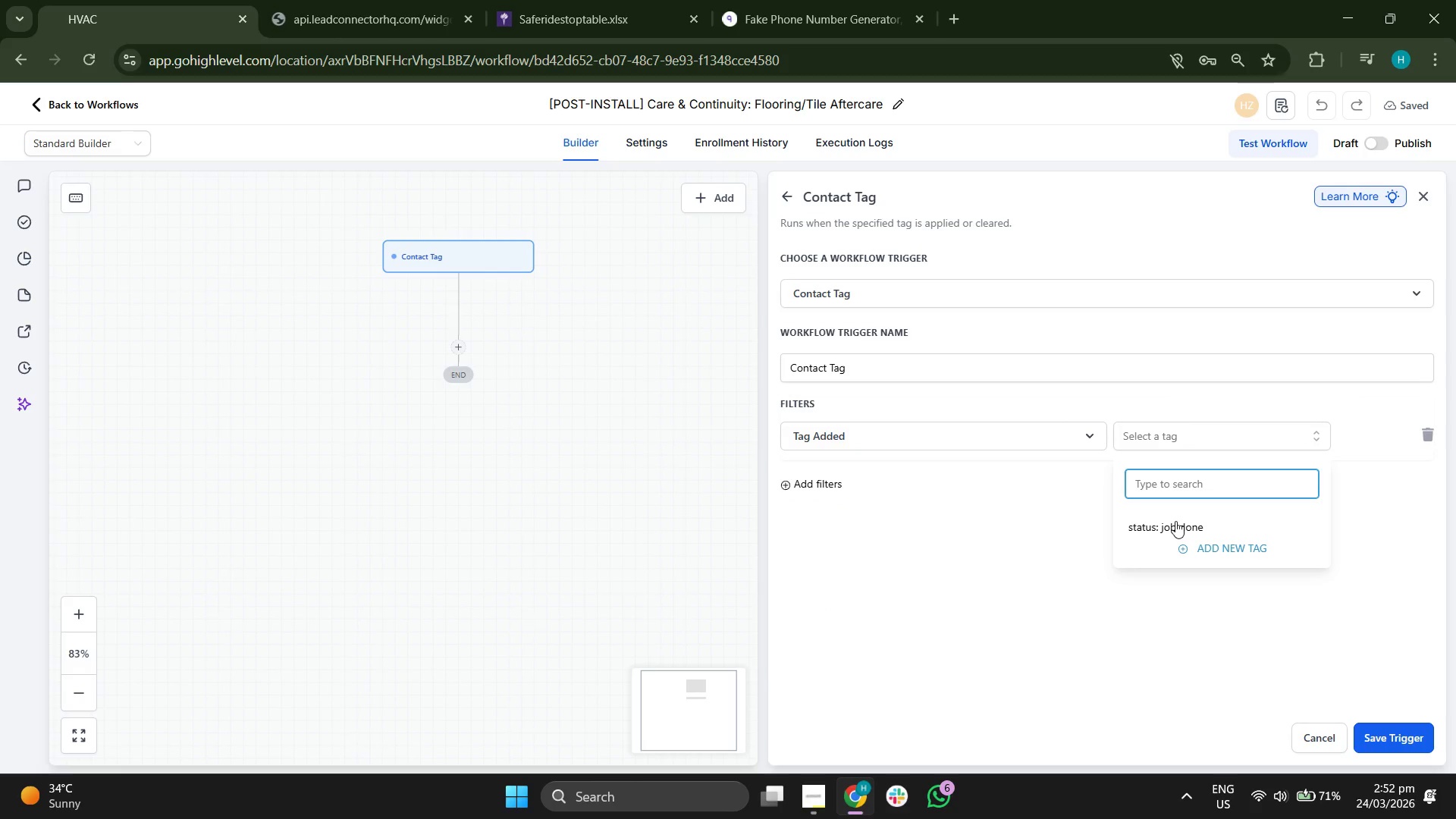 
left_click([1175, 521])
 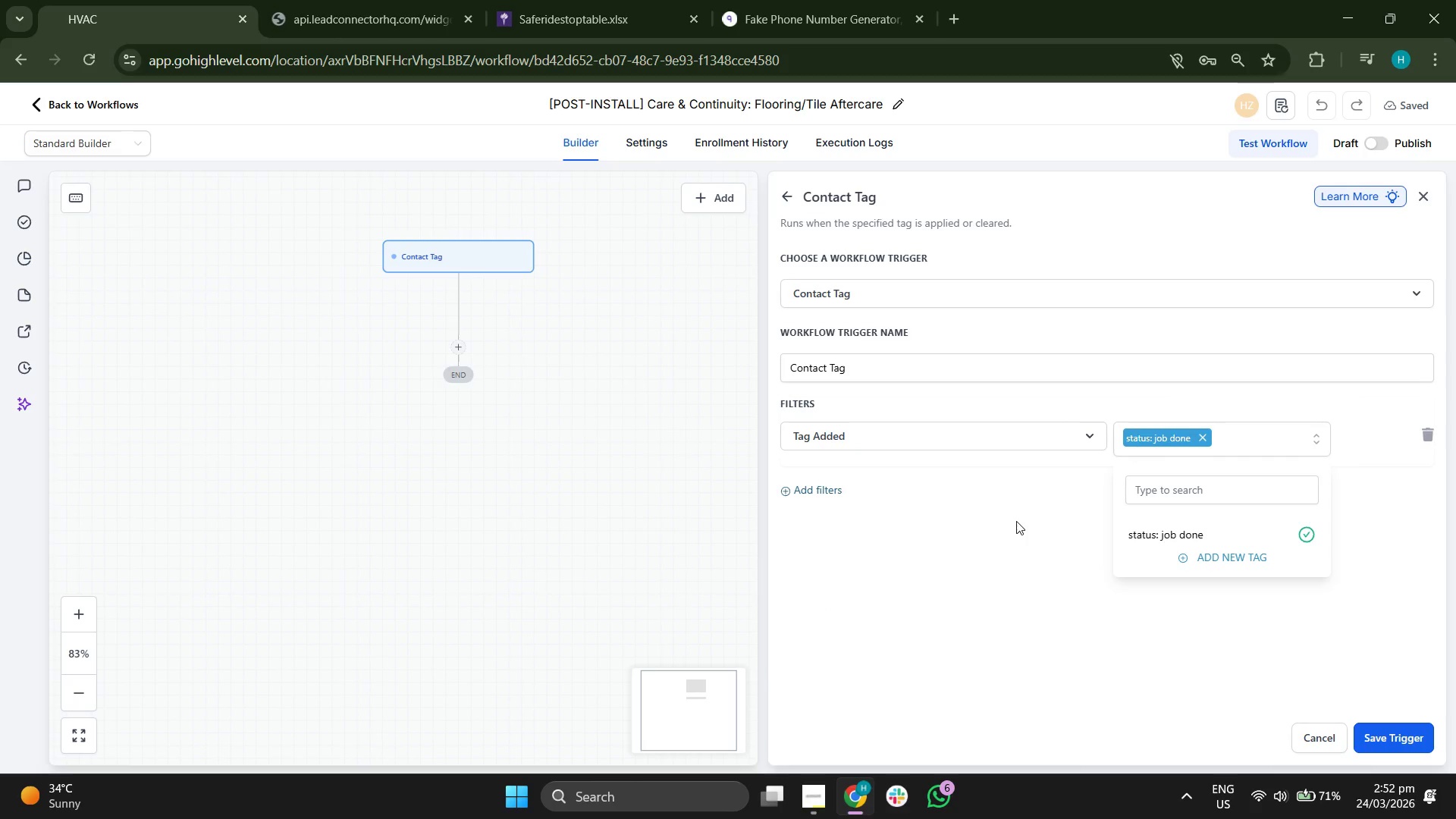 
left_click([1016, 521])
 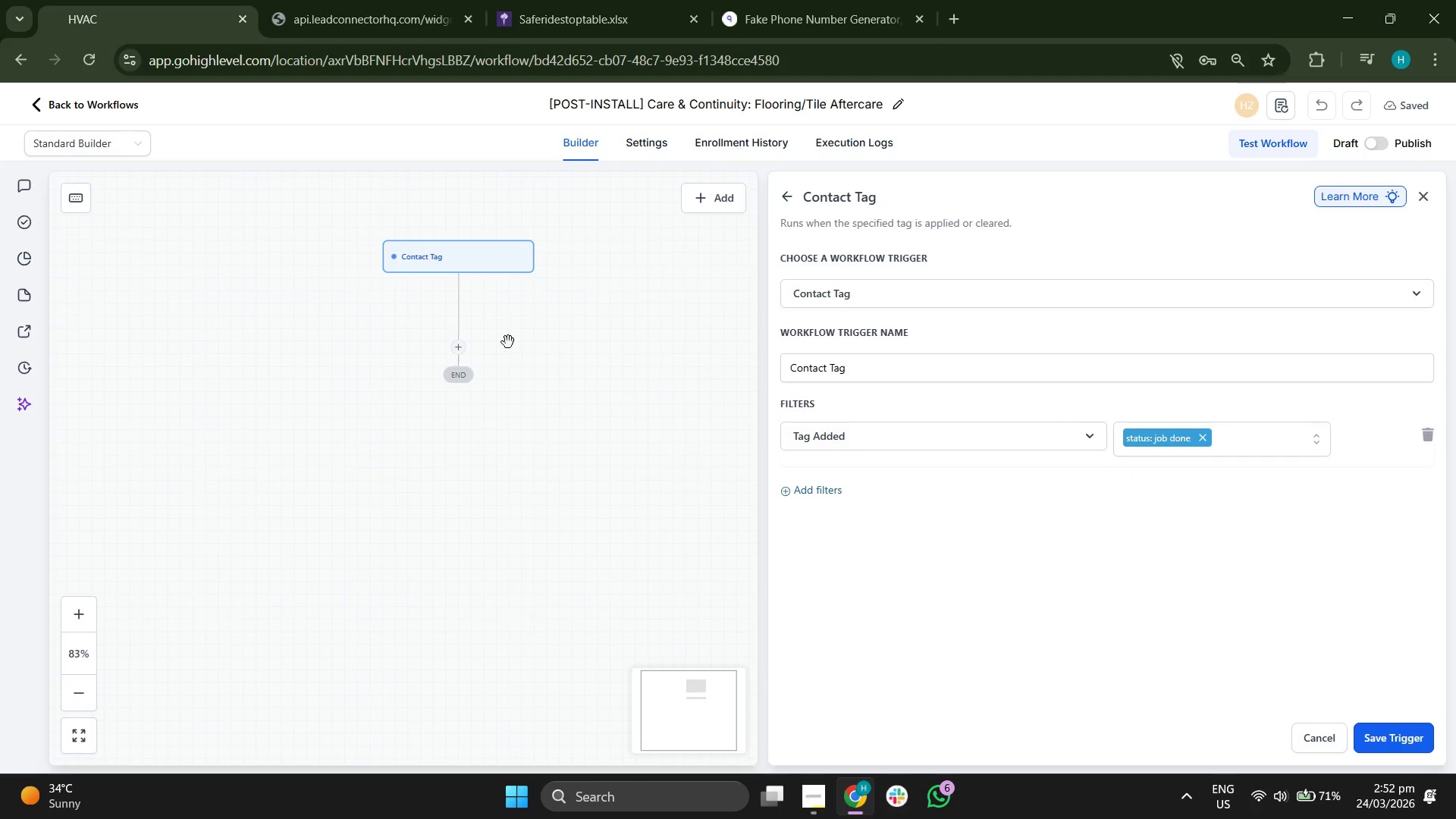 
left_click_drag(start_coordinate=[507, 333], to_coordinate=[496, 447])
 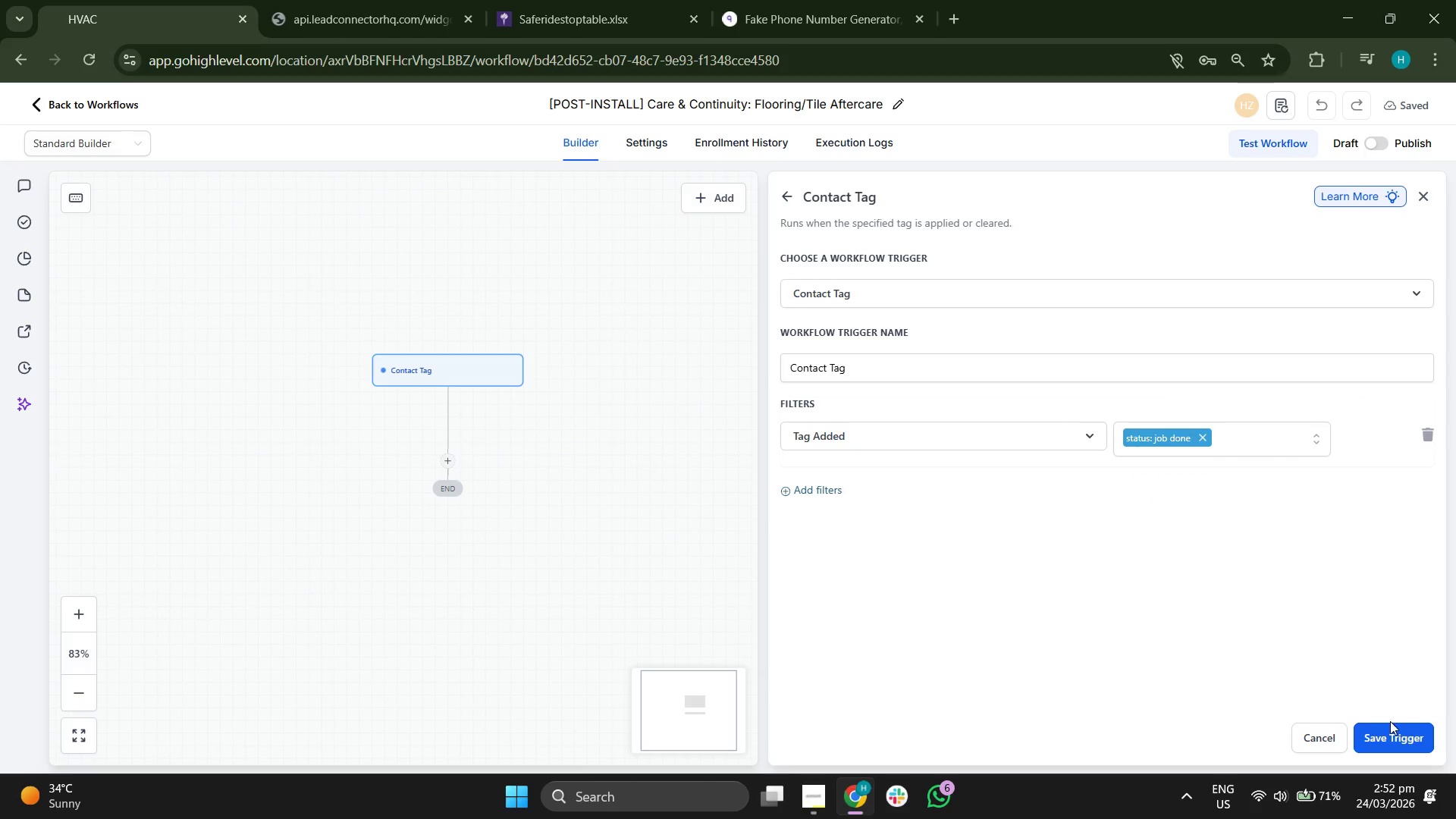 
left_click([1390, 725])
 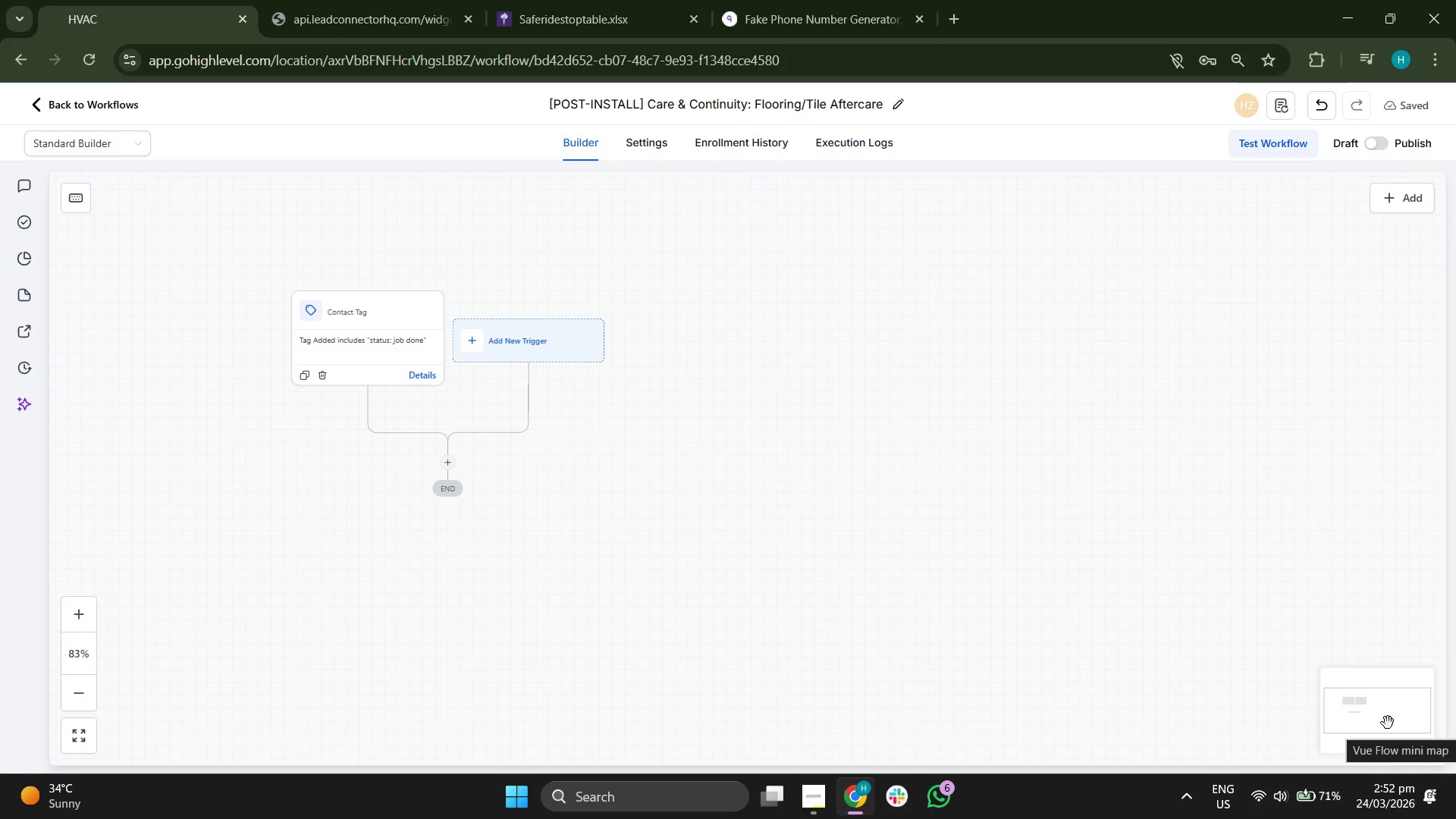 
left_click_drag(start_coordinate=[860, 462], to_coordinate=[1018, 459])
 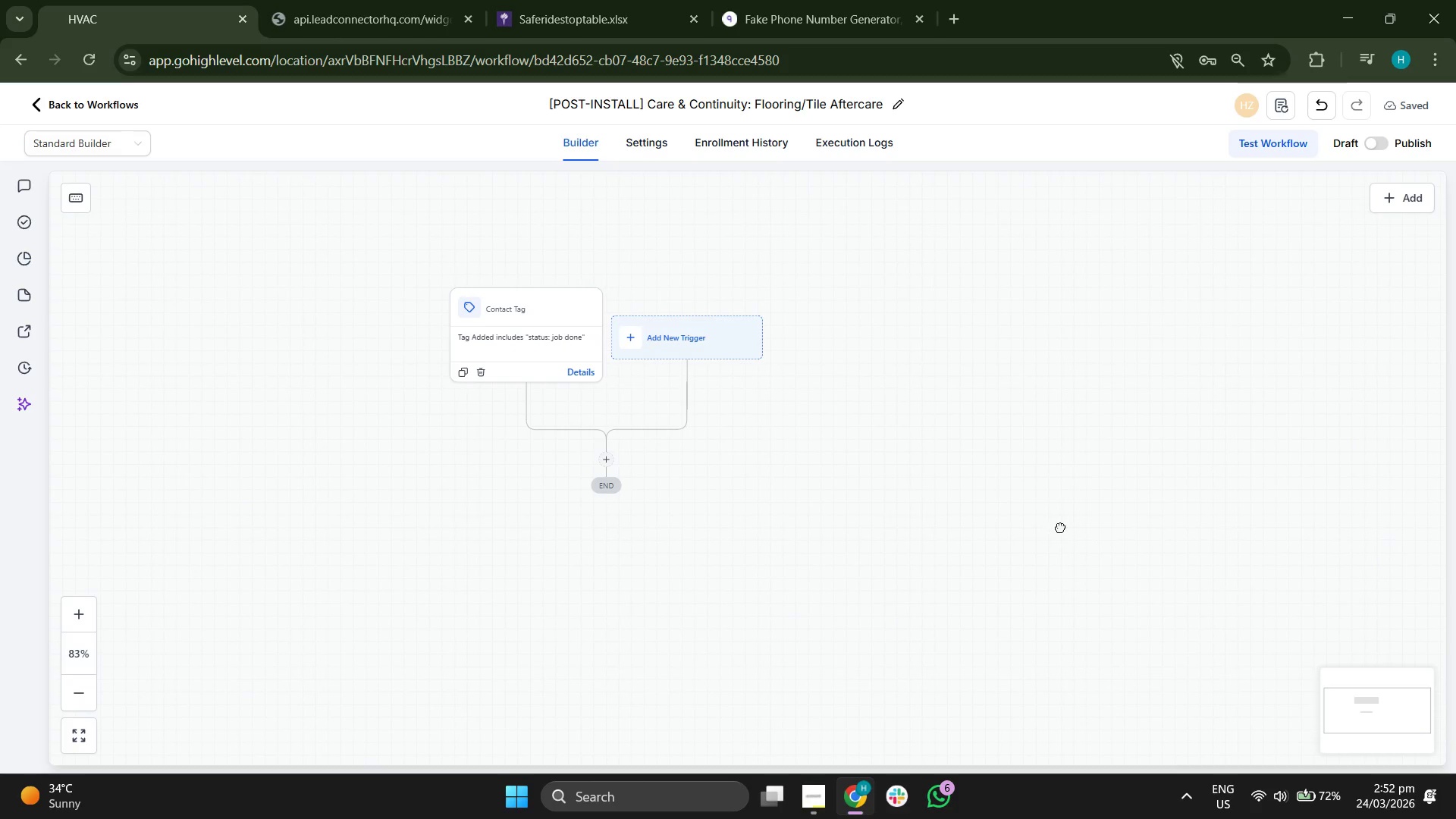 
left_click_drag(start_coordinate=[1060, 532], to_coordinate=[1052, 494])
 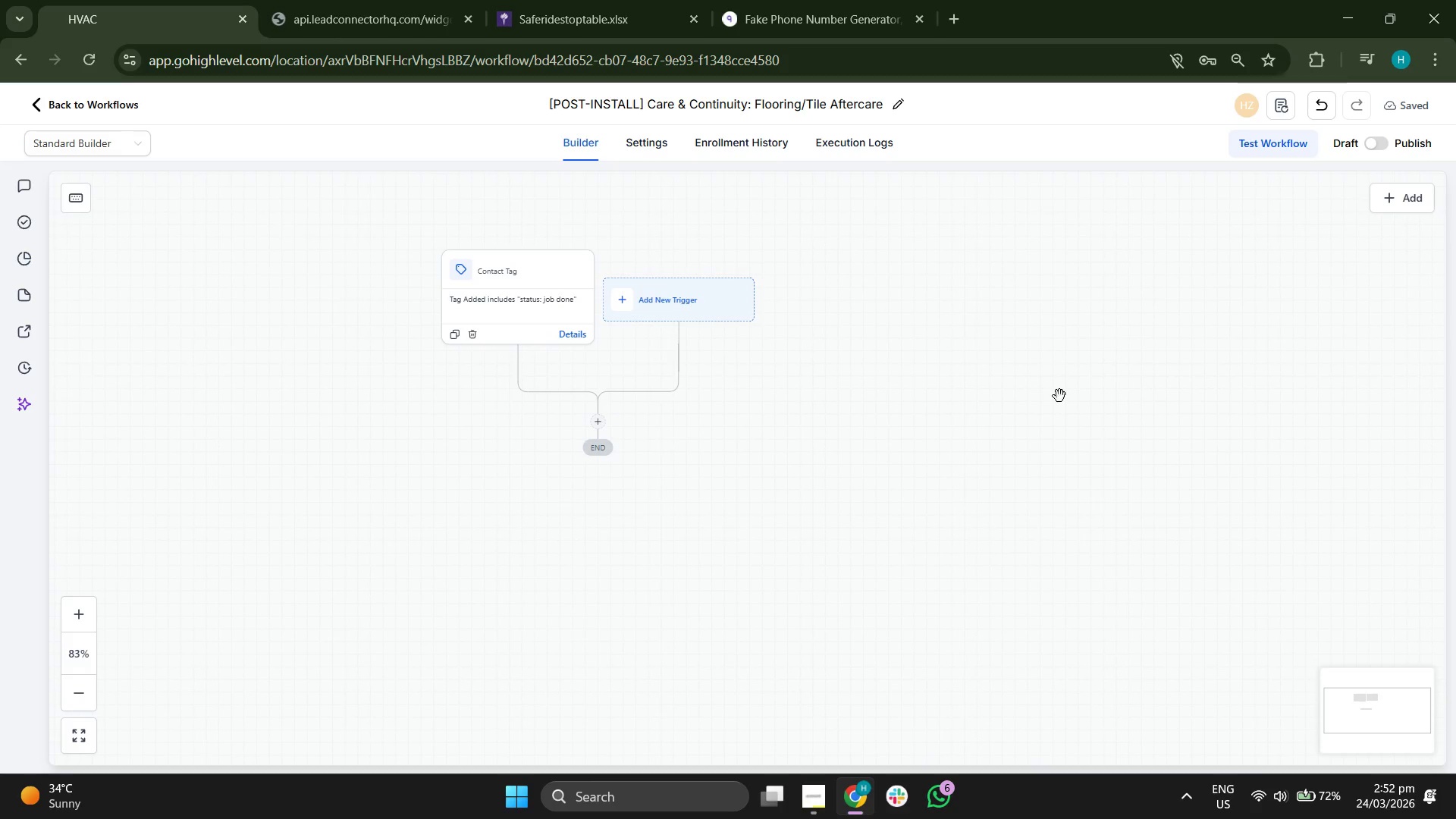 
left_click_drag(start_coordinate=[1061, 398], to_coordinate=[1111, 369])
 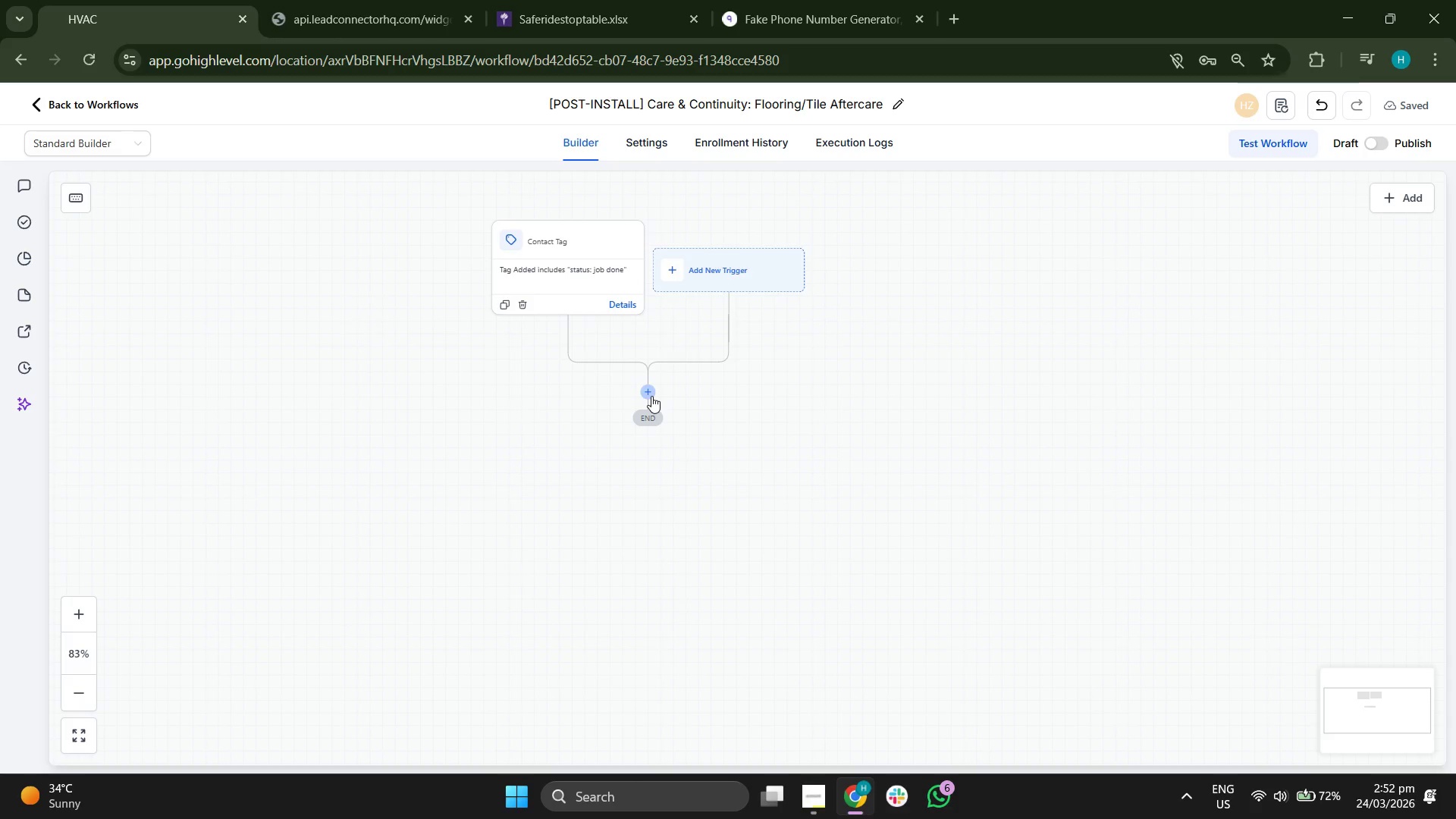 
left_click([651, 396])
 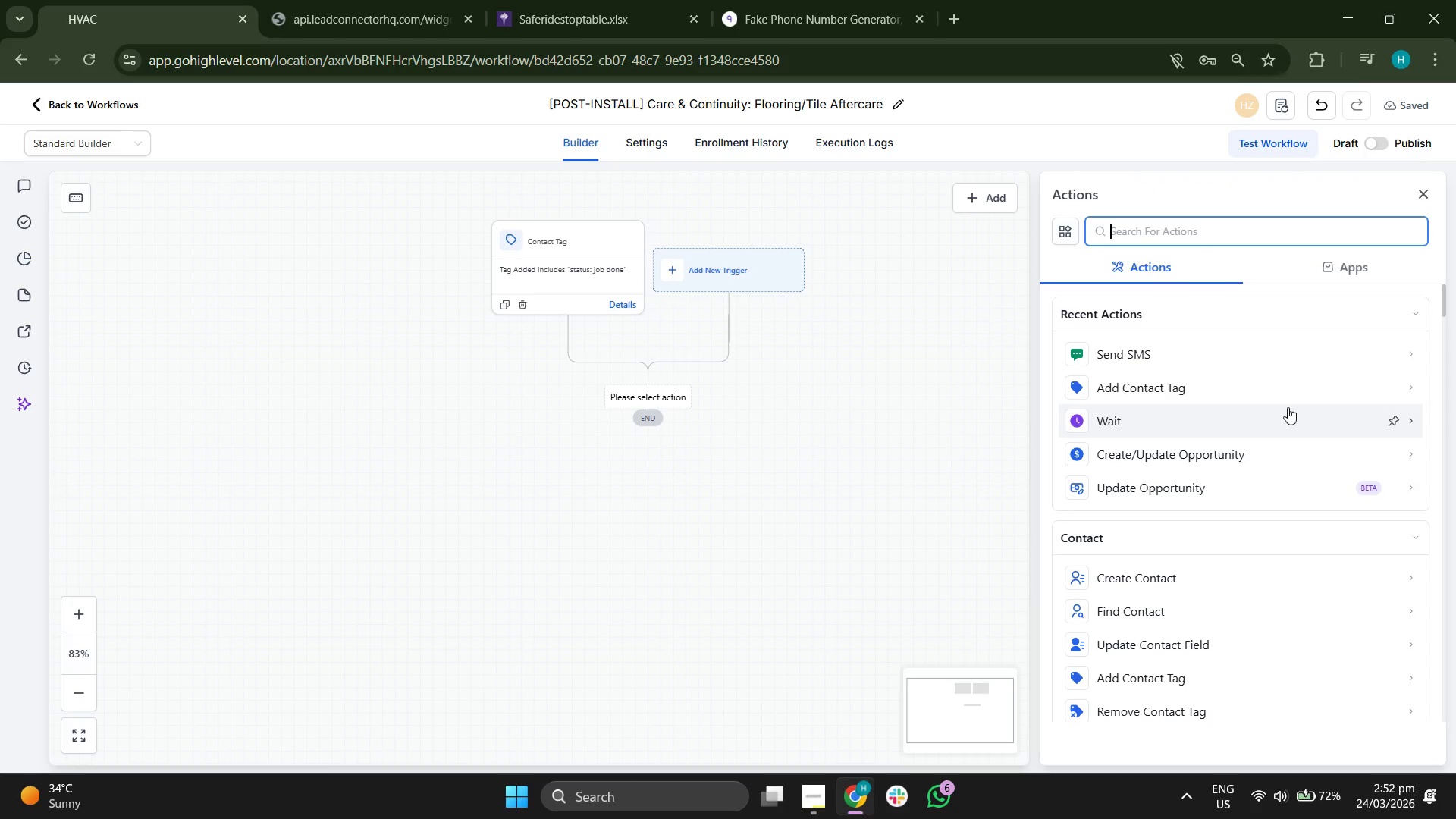 
scroll: coordinate [1288, 407], scroll_direction: down, amount: 7.0
 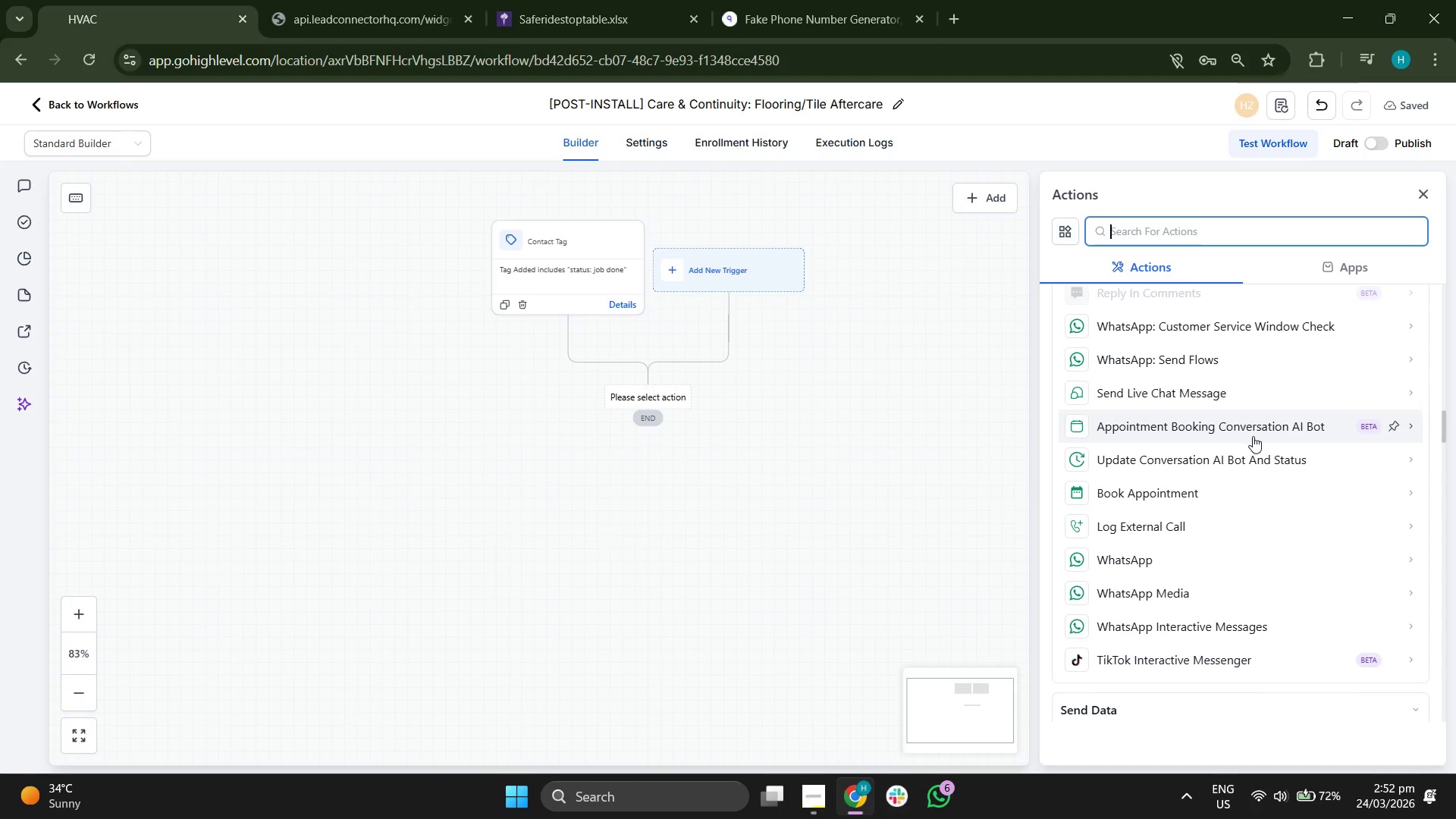 
scroll: coordinate [1247, 440], scroll_direction: down, amount: 5.0
 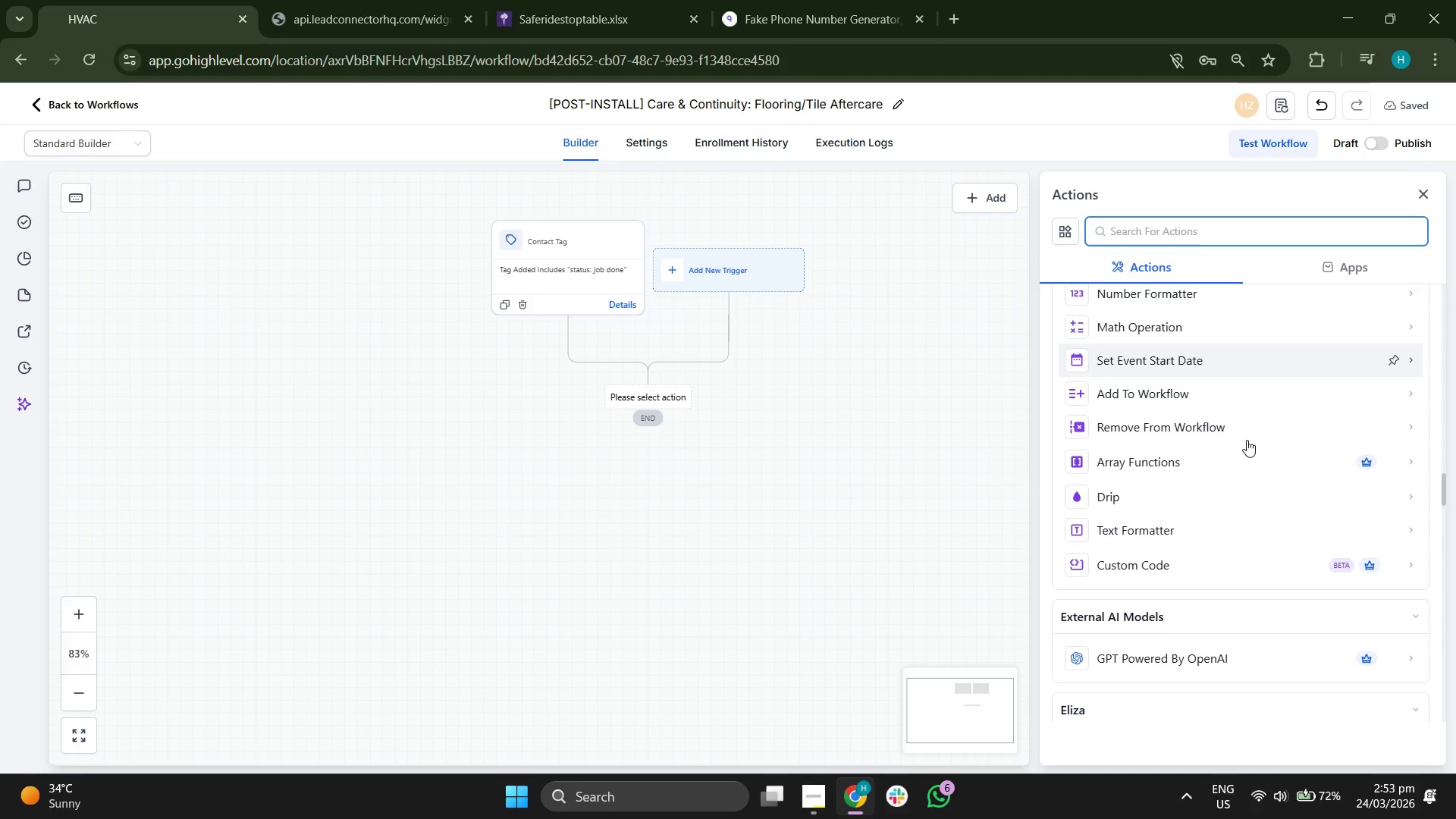 
scroll: coordinate [1247, 440], scroll_direction: down, amount: 3.0
 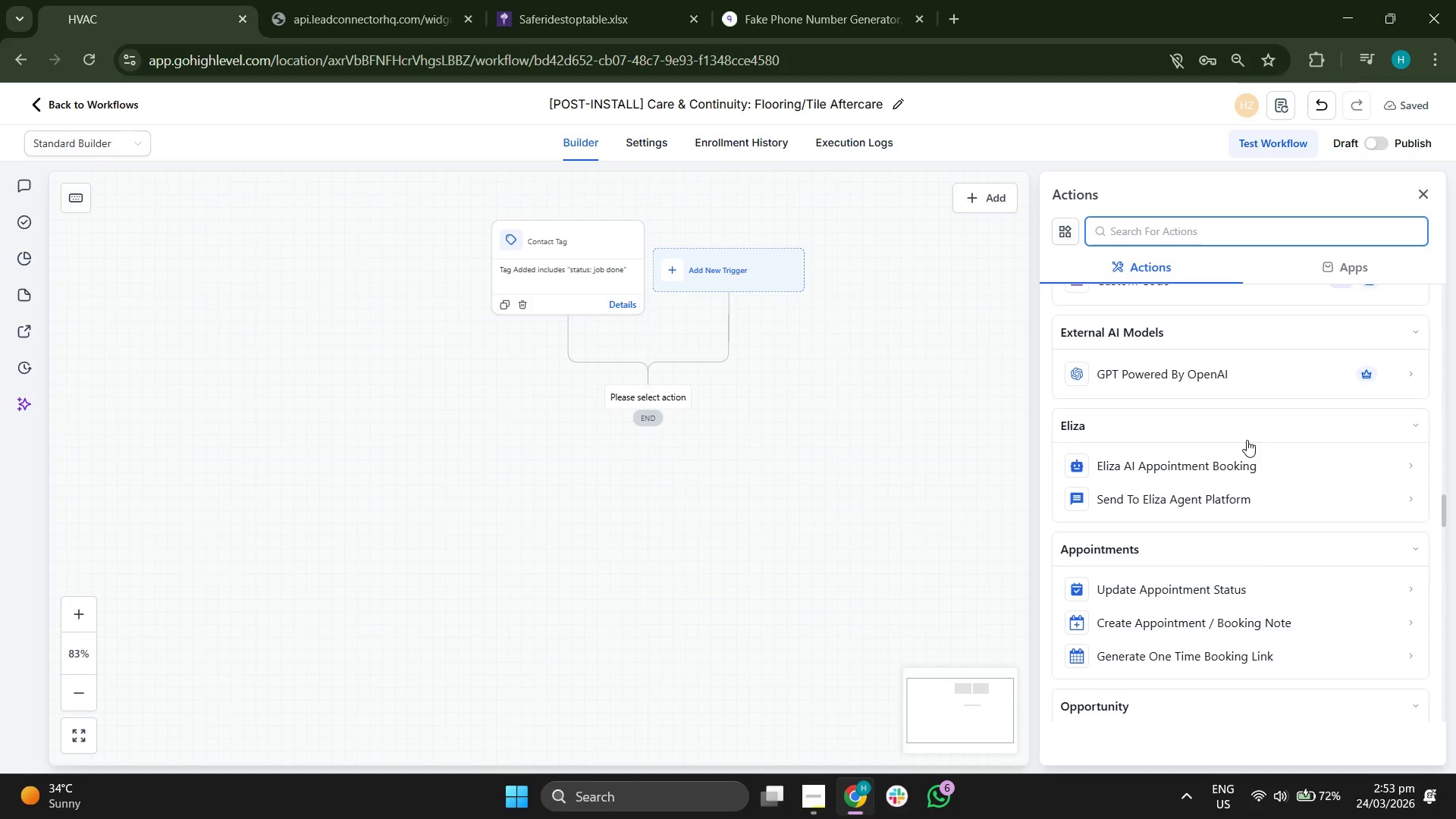 
scroll: coordinate [1247, 440], scroll_direction: up, amount: 1.0
 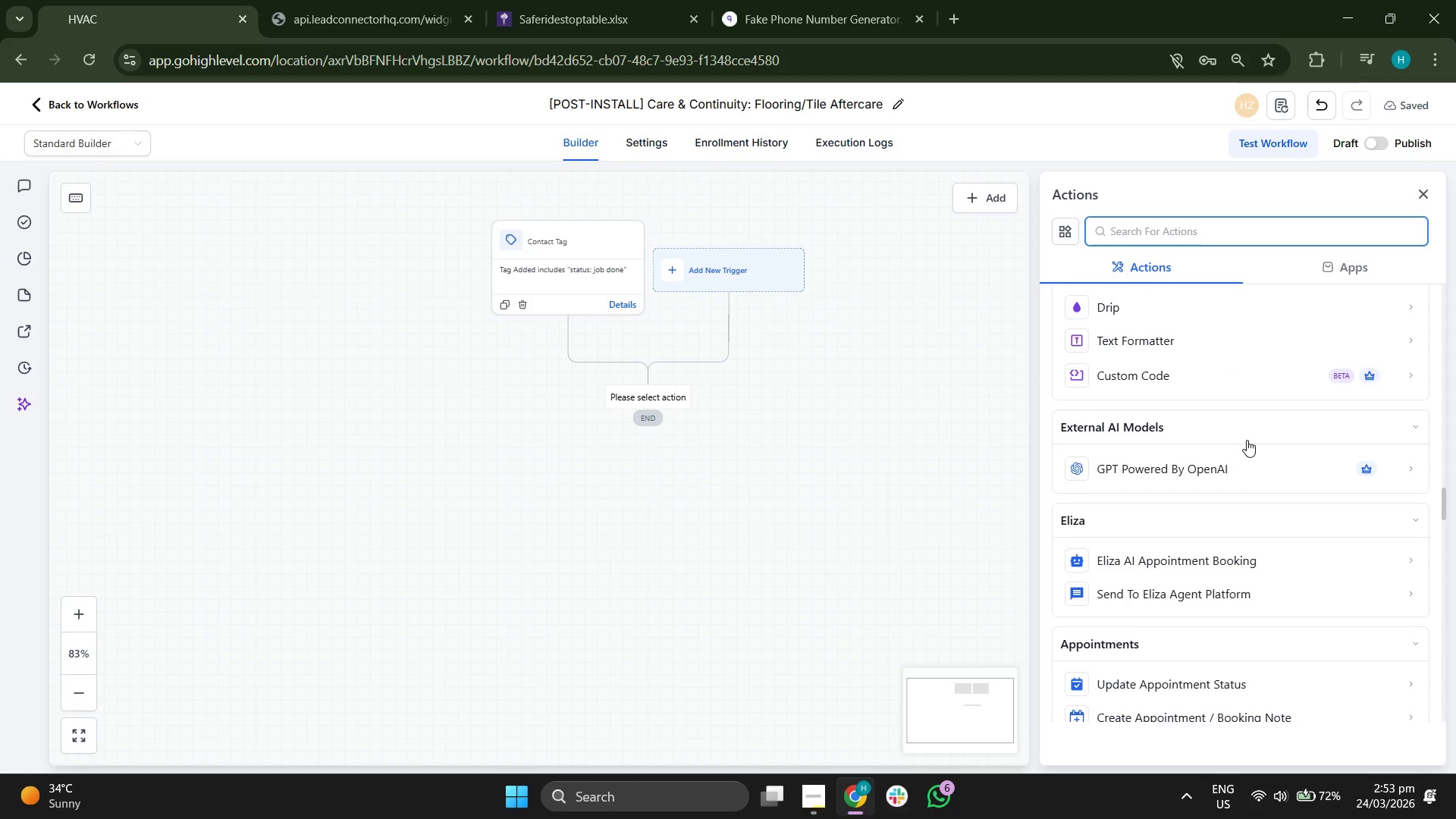 
scroll: coordinate [1247, 440], scroll_direction: down, amount: 3.0
 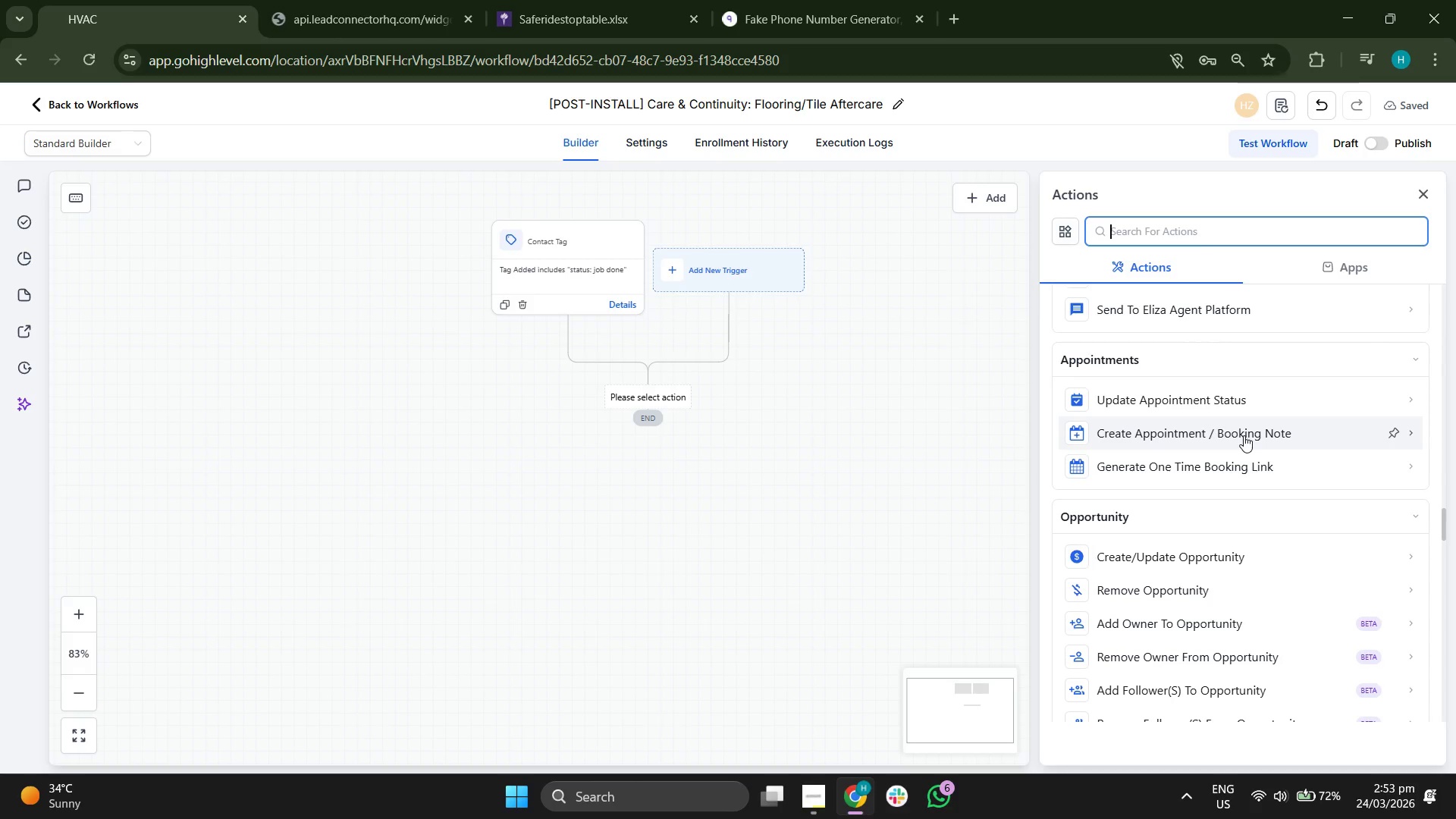 
type(move)
 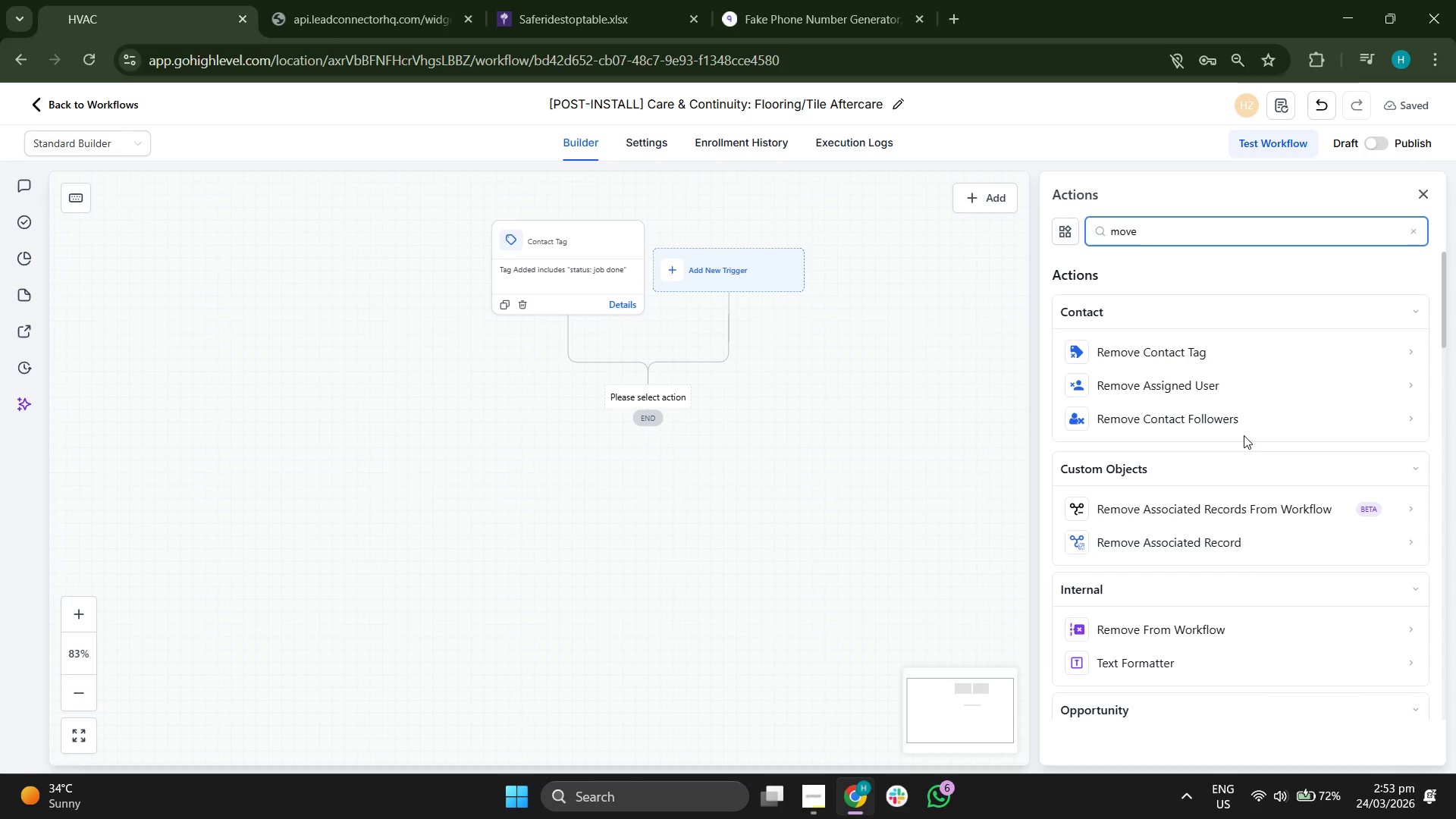 
scroll: coordinate [1244, 435], scroll_direction: down, amount: 1.0
 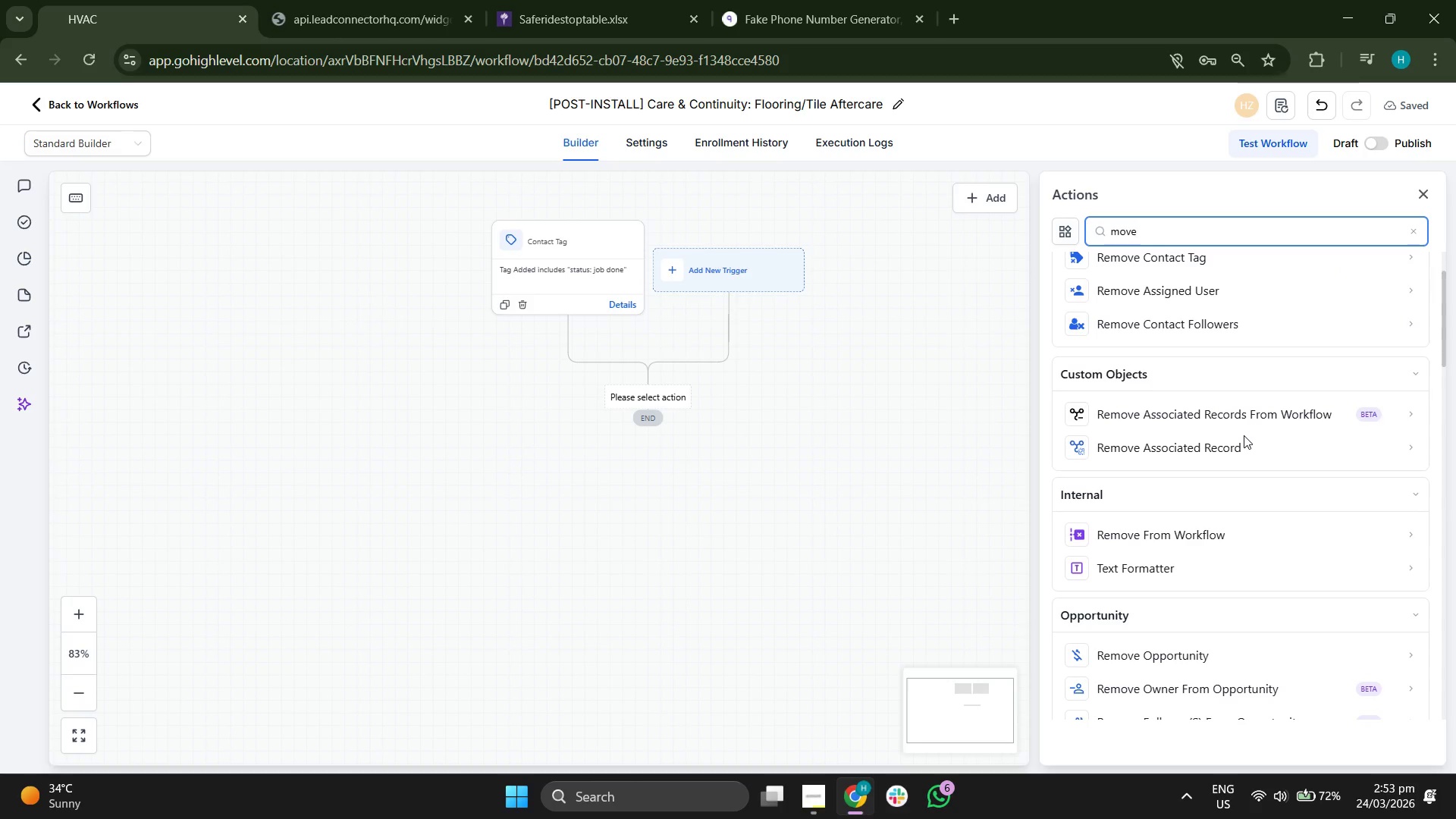 
type( to)
key(Backspace)
key(Backspace)
key(Backspace)
key(Backspace)
key(Backspace)
key(Backspace)
key(Backspace)
key(Backspace)
key(Backspace)
 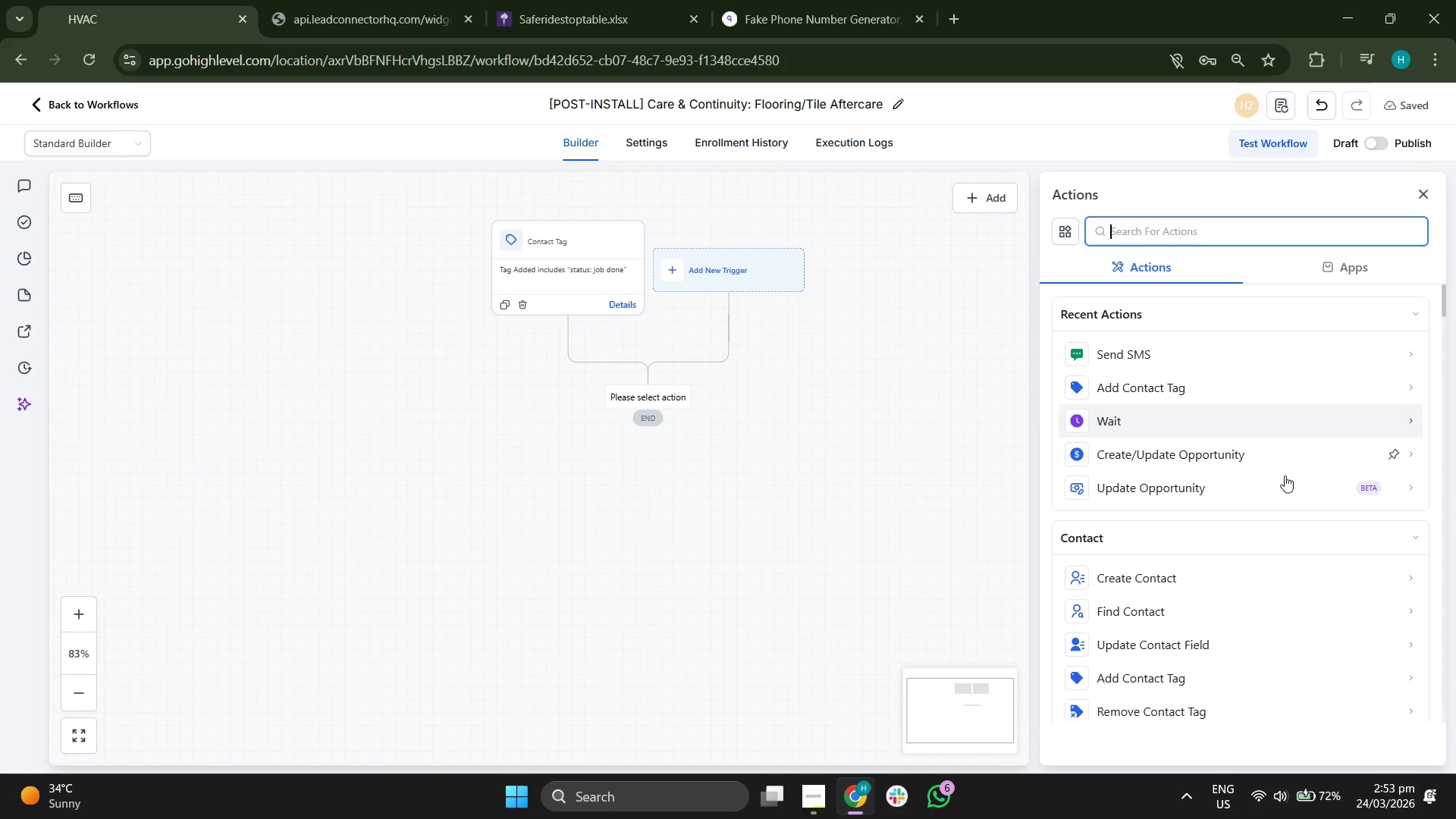 
scroll: coordinate [1168, 563], scroll_direction: down, amount: 57.0
 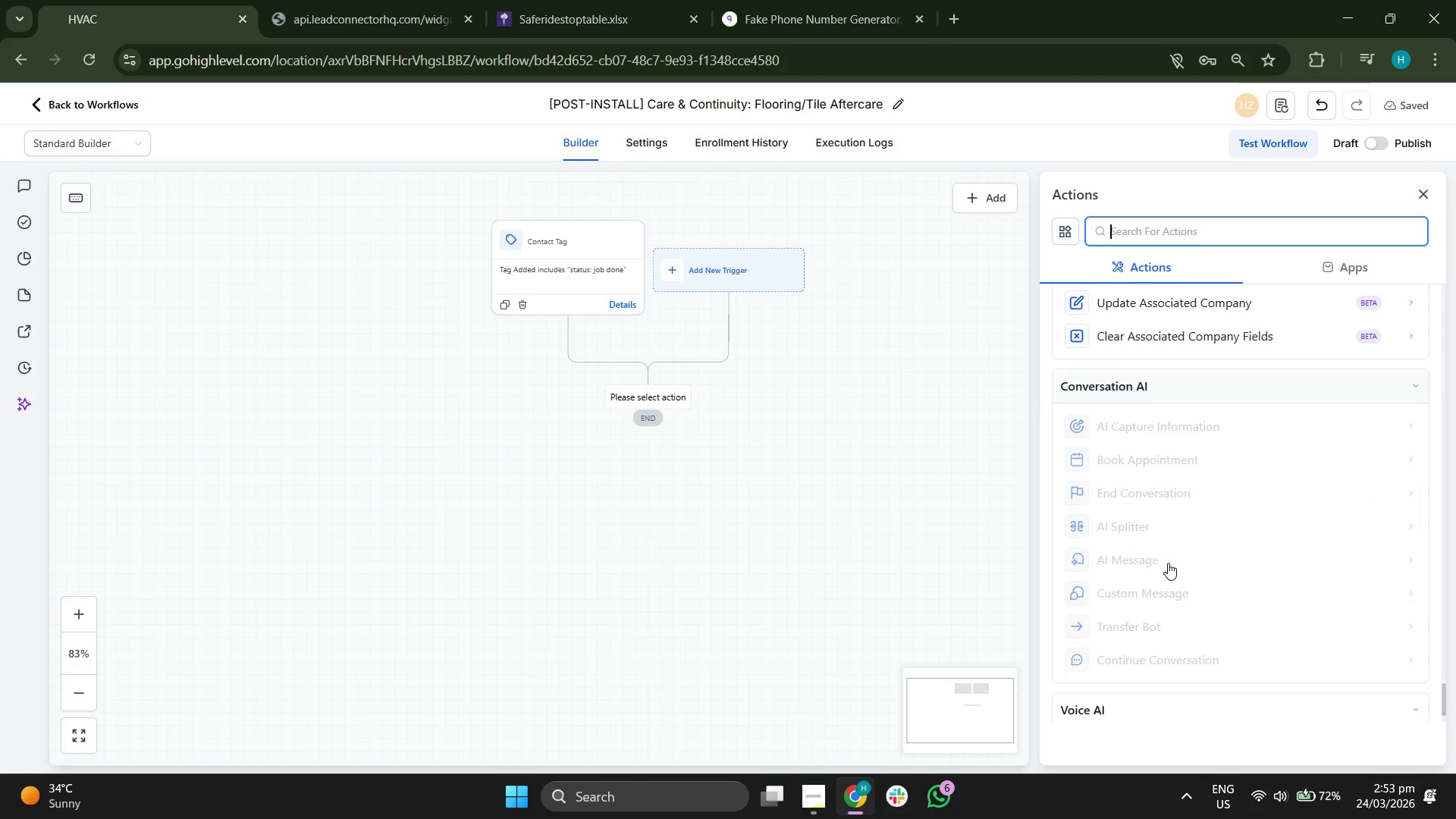 
scroll: coordinate [1301, 571], scroll_direction: up, amount: 62.0
 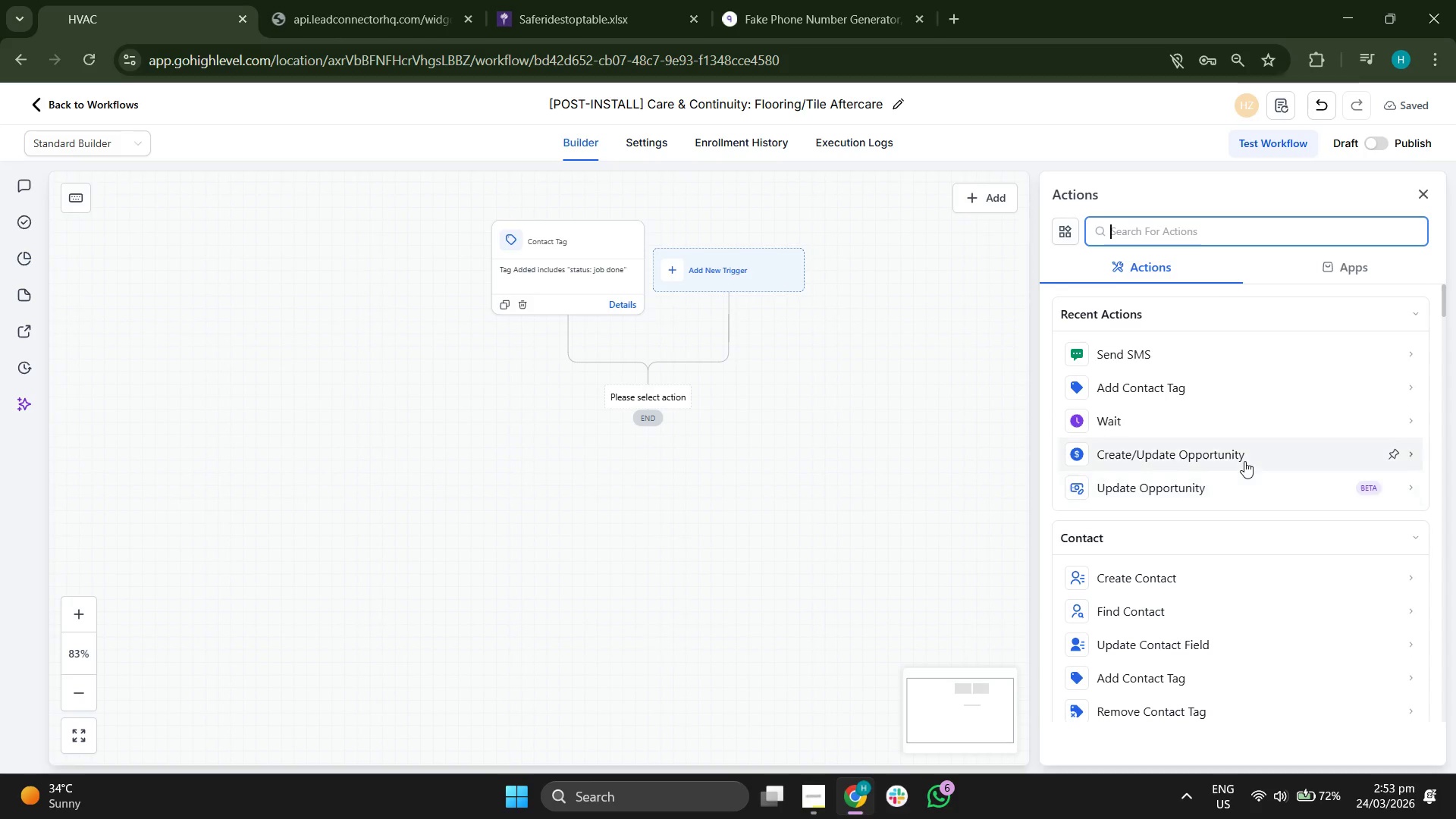 
left_click([1244, 461])
 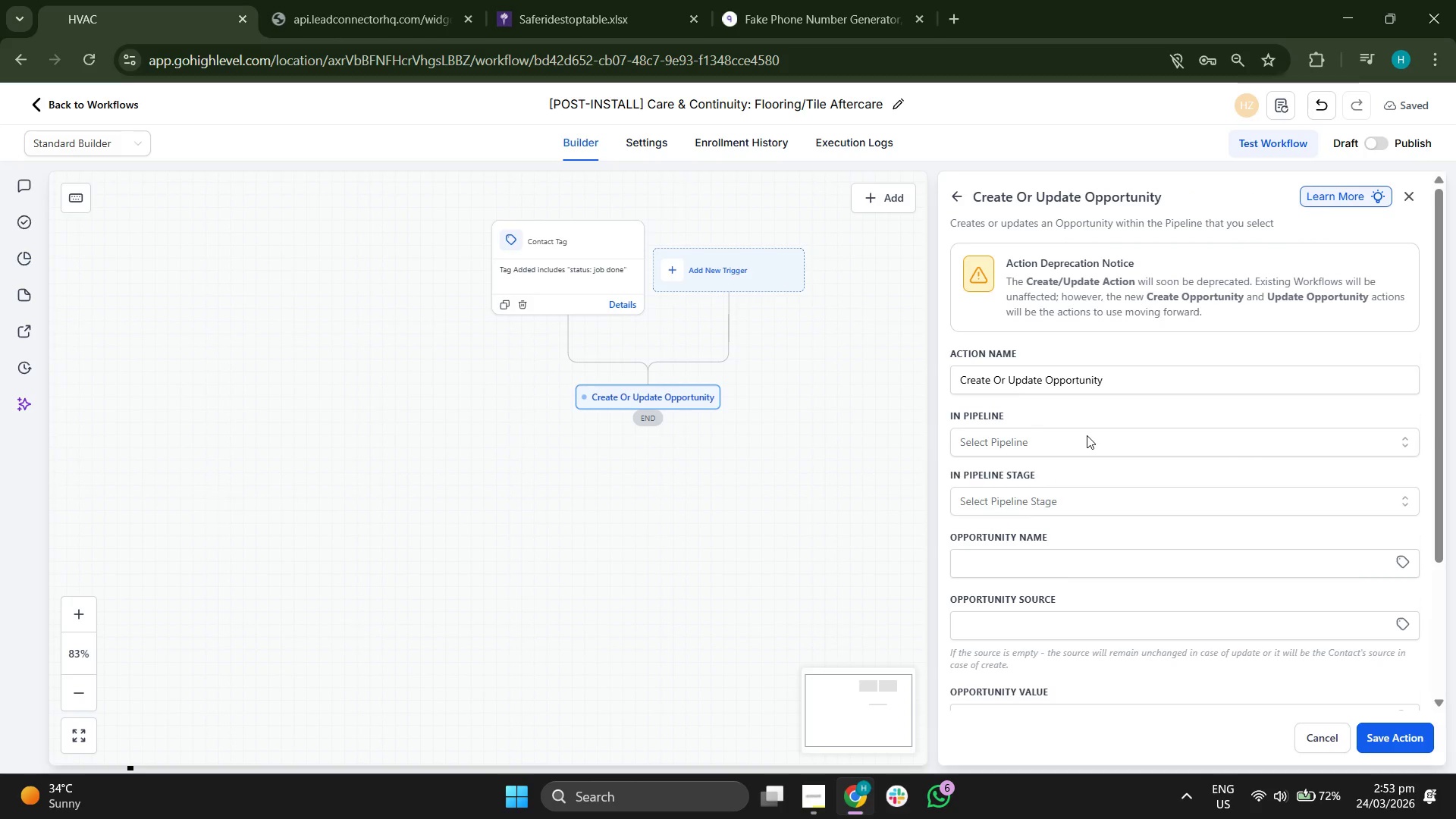 
left_click([1061, 503])
 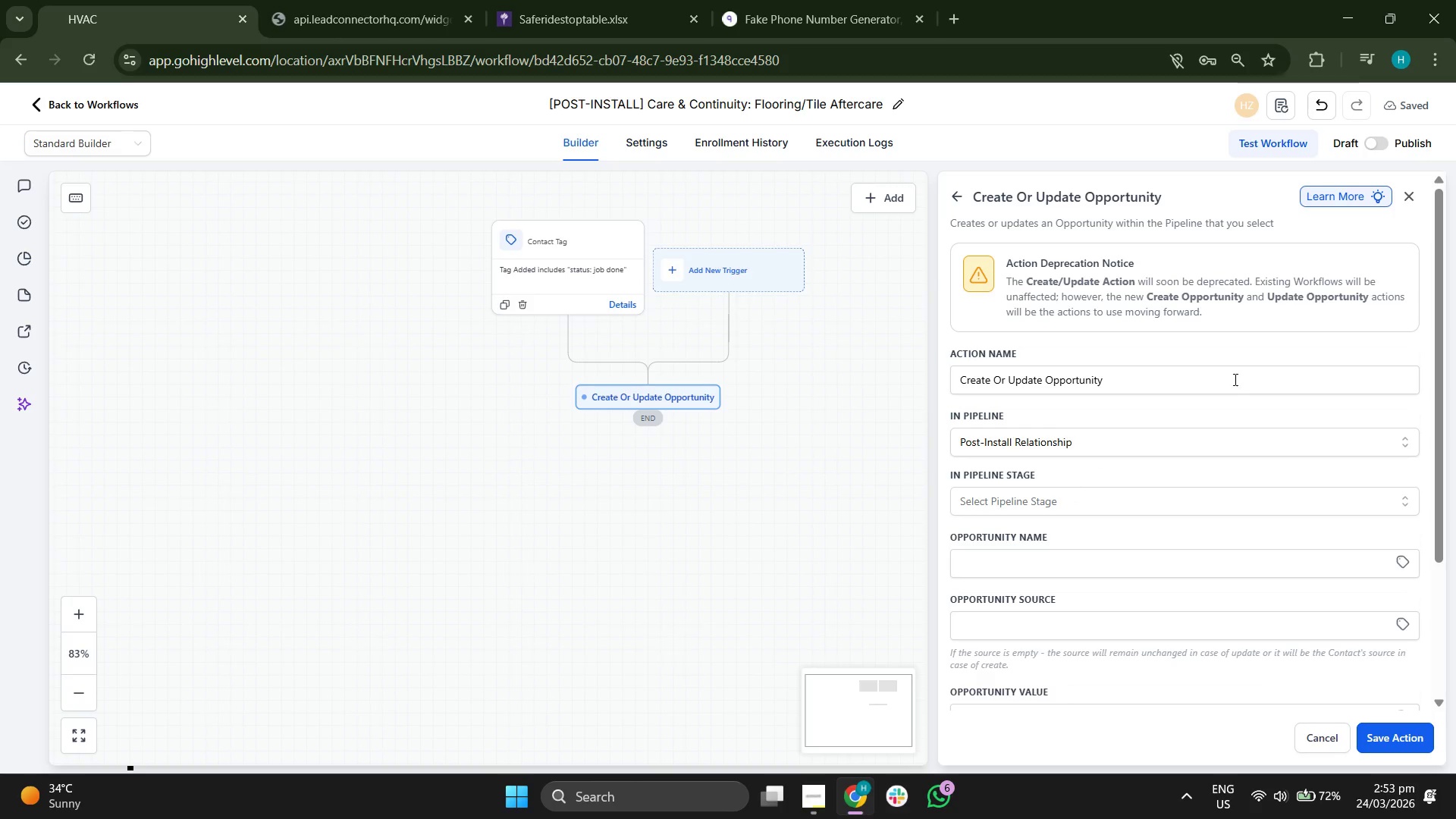 
scroll: coordinate [1234, 378], scroll_direction: down, amount: 1.0
 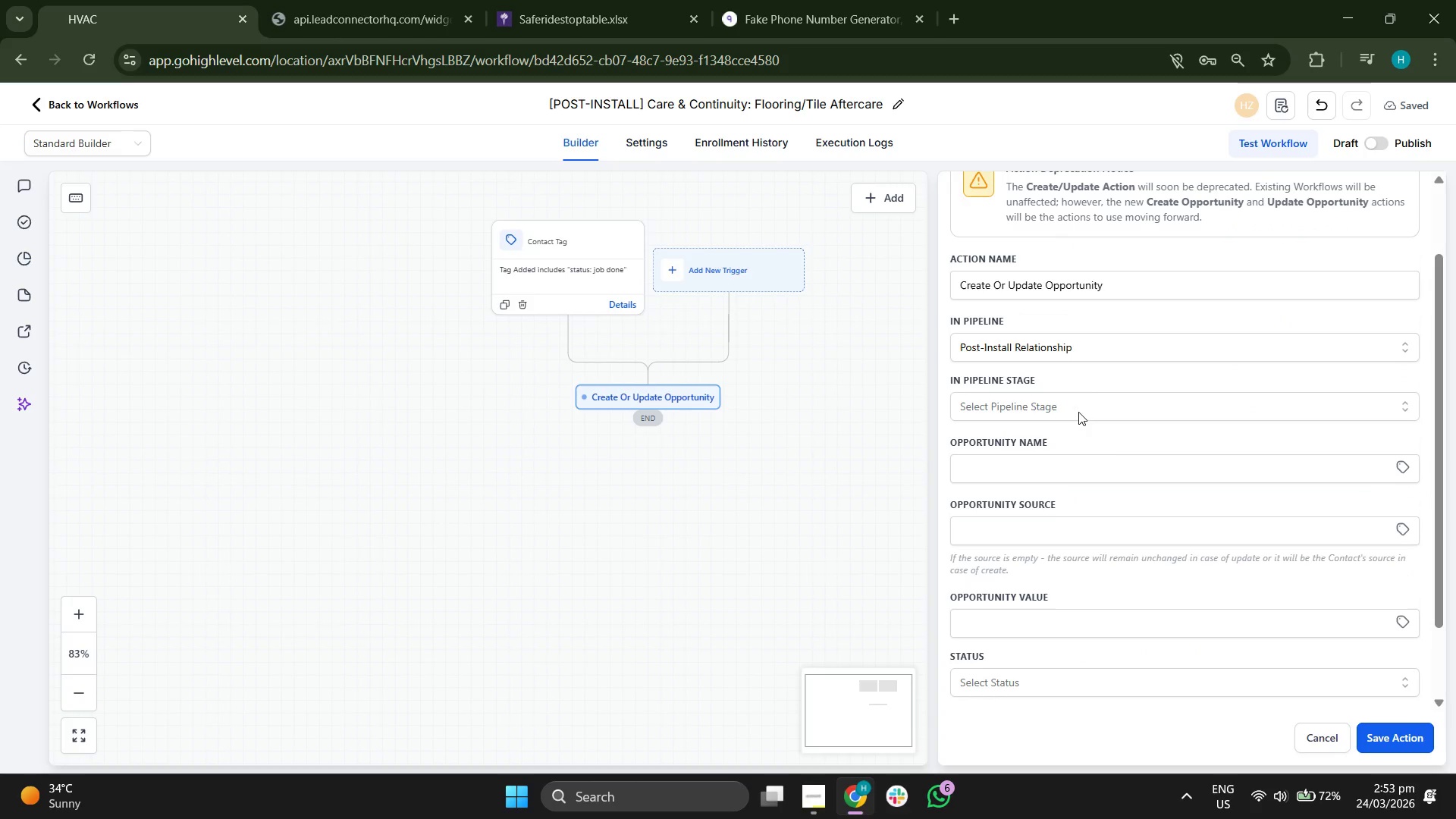 
left_click([1078, 408])
 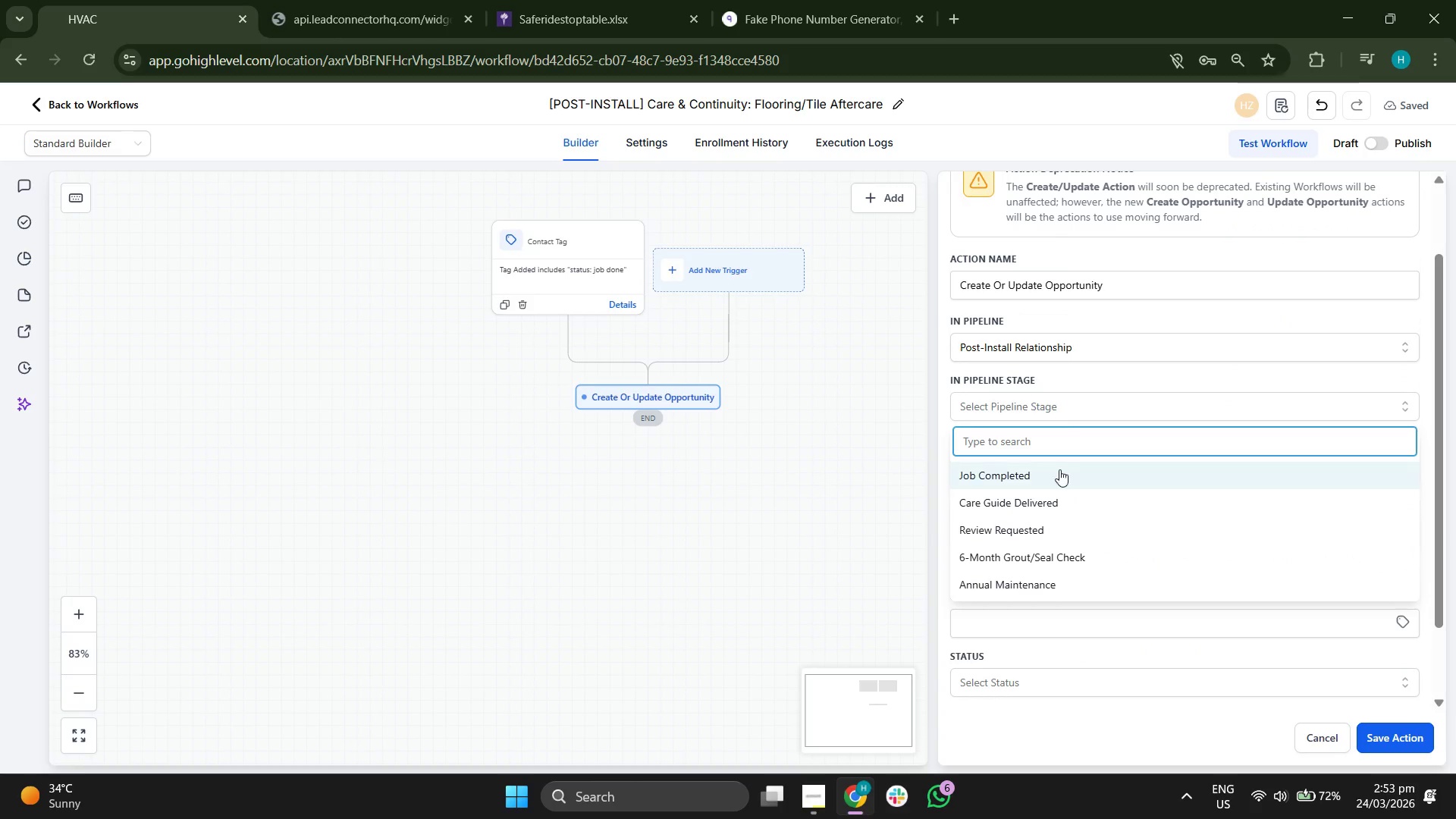 
left_click([1059, 482])
 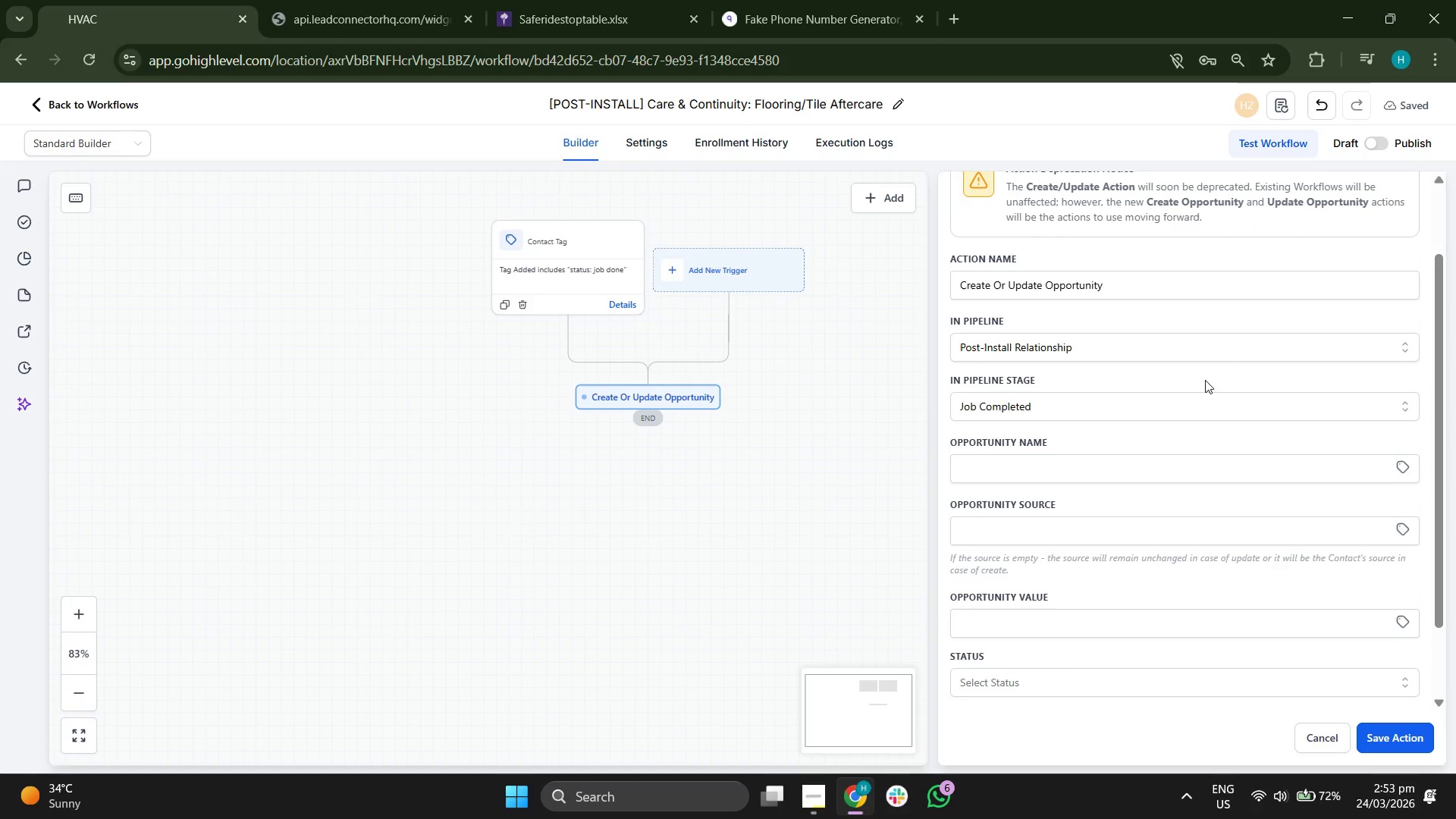 
scroll: coordinate [1181, 479], scroll_direction: down, amount: 2.0
 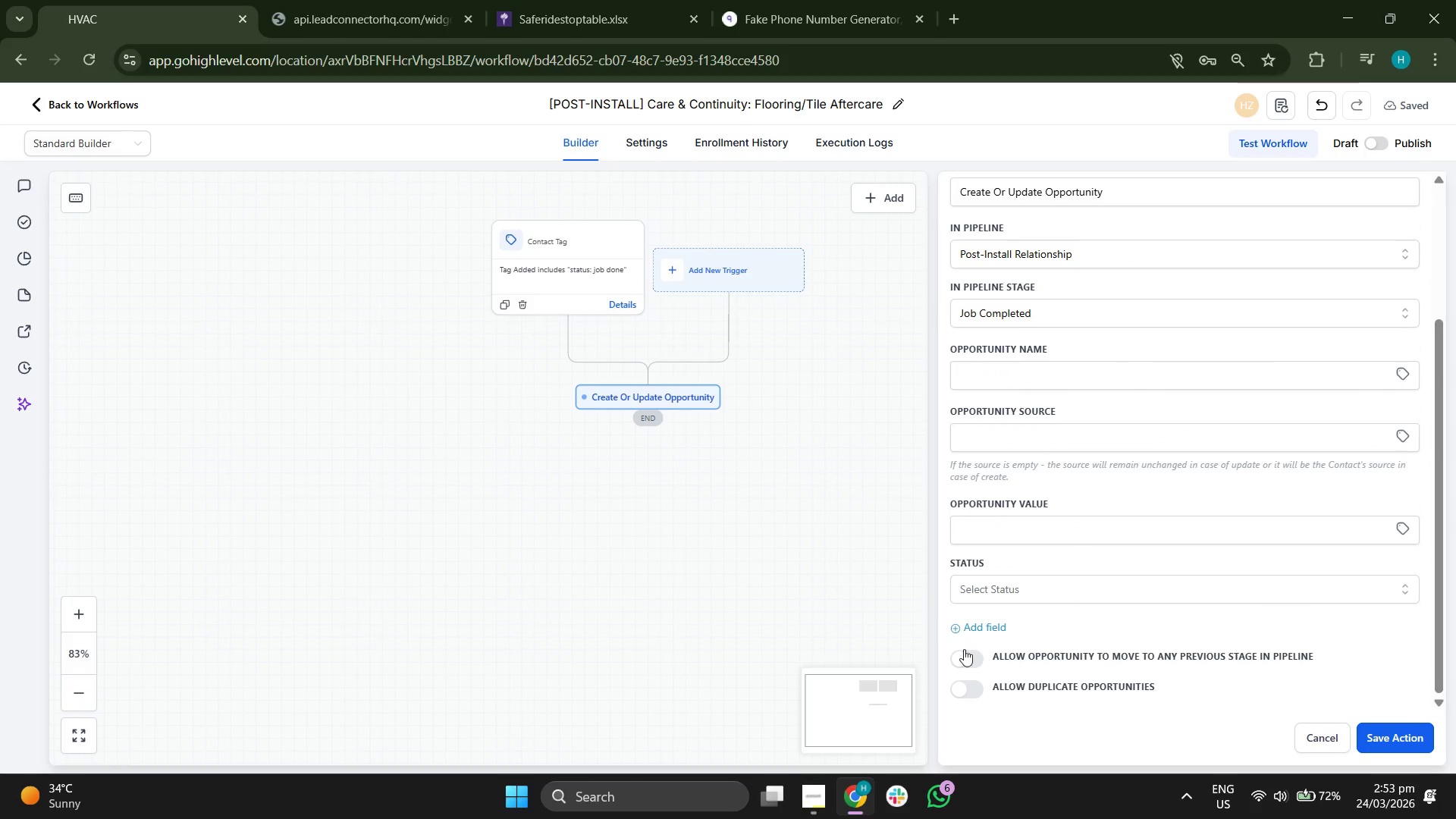 
left_click([966, 649])
 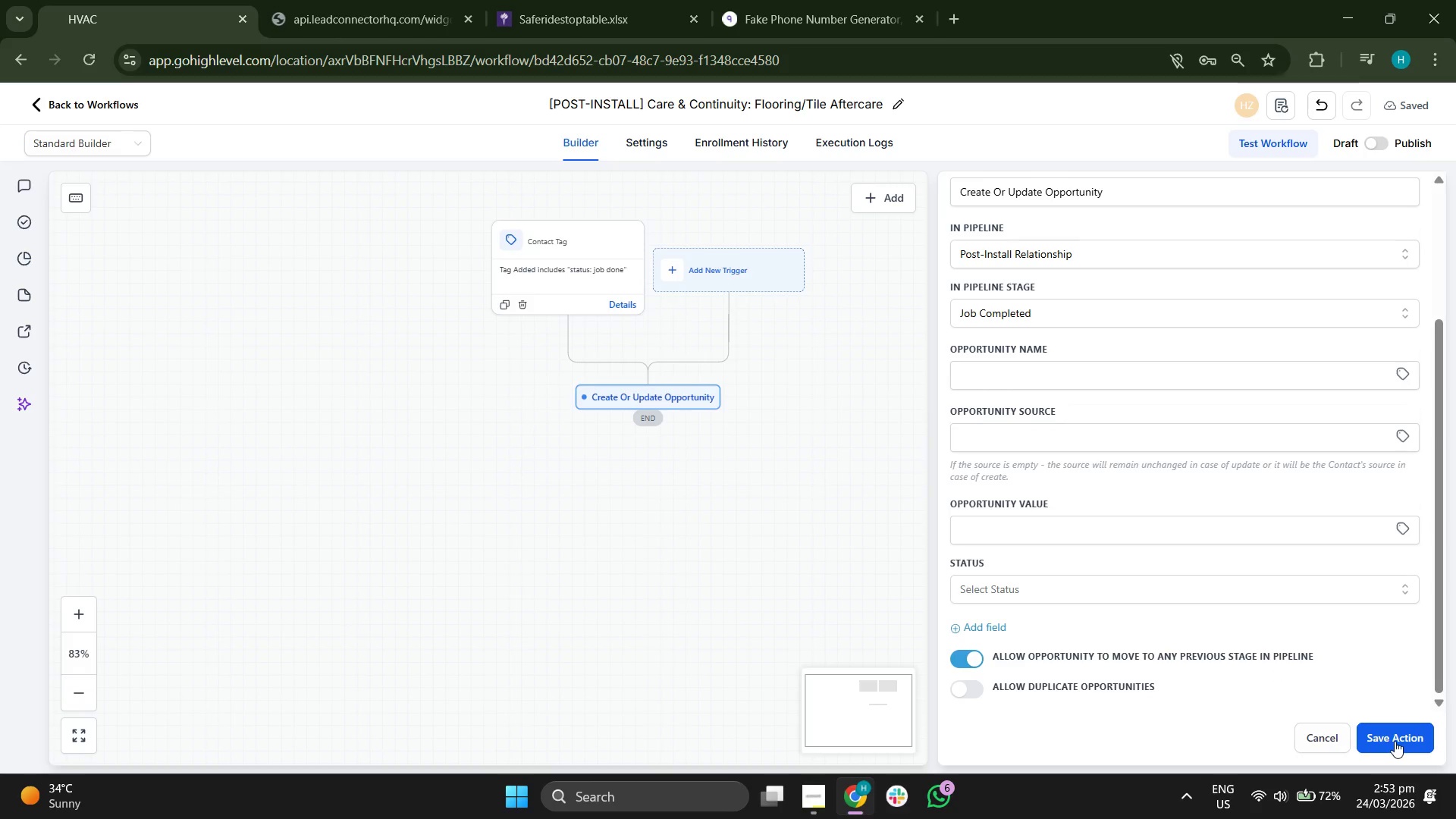 
wait(6.14)
 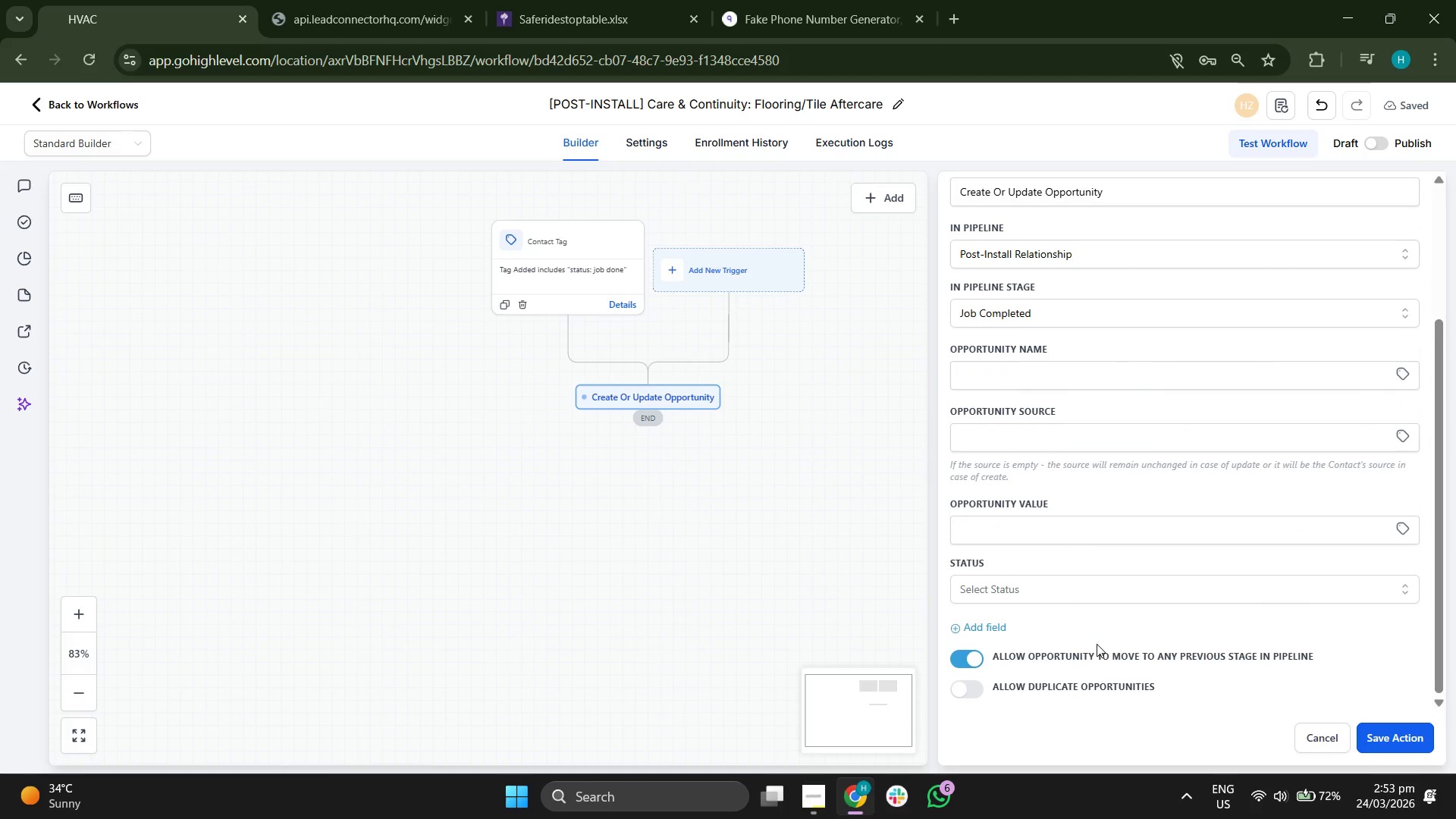 
left_click([1395, 741])
 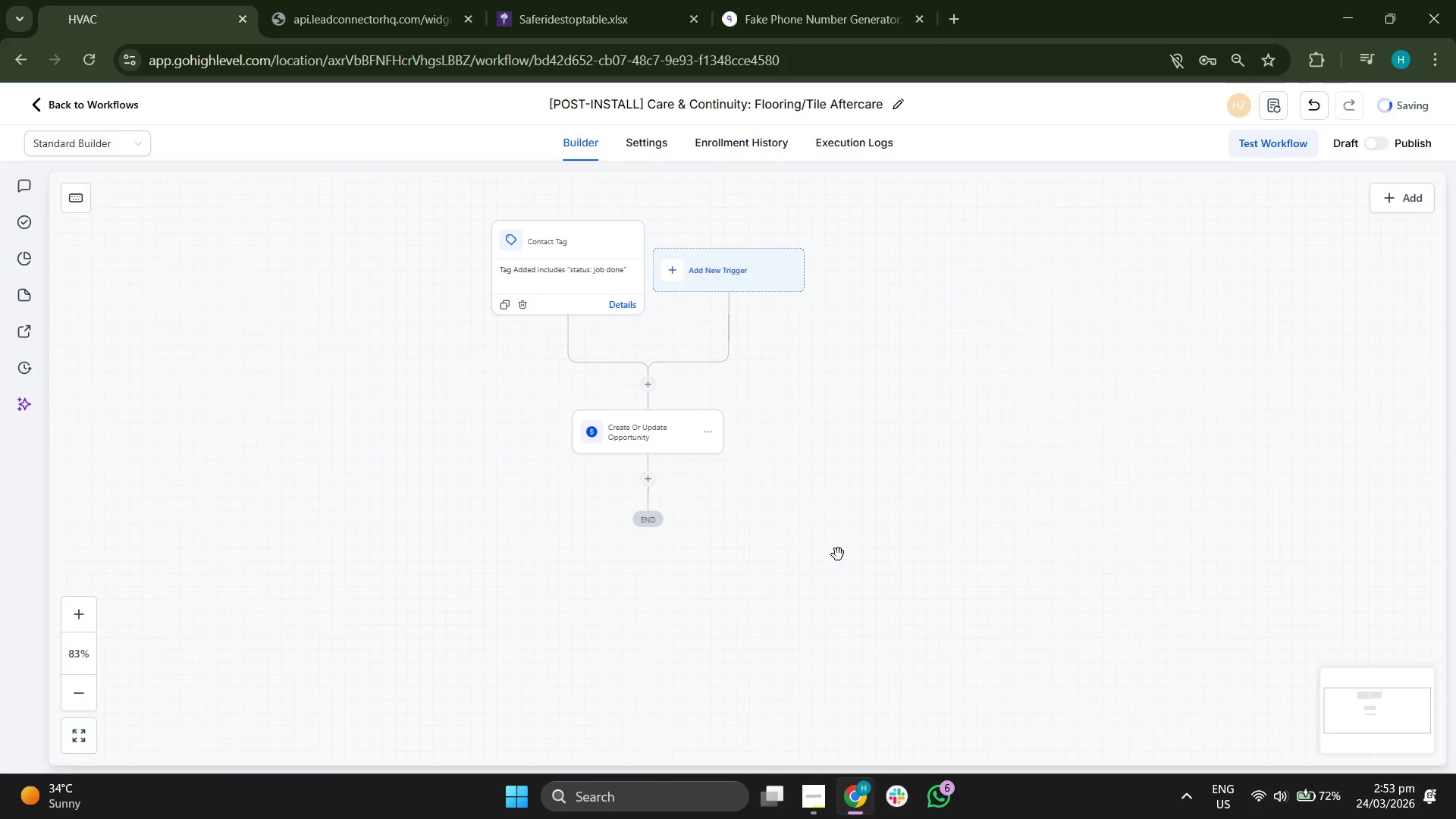 
left_click_drag(start_coordinate=[793, 437], to_coordinate=[733, 400])
 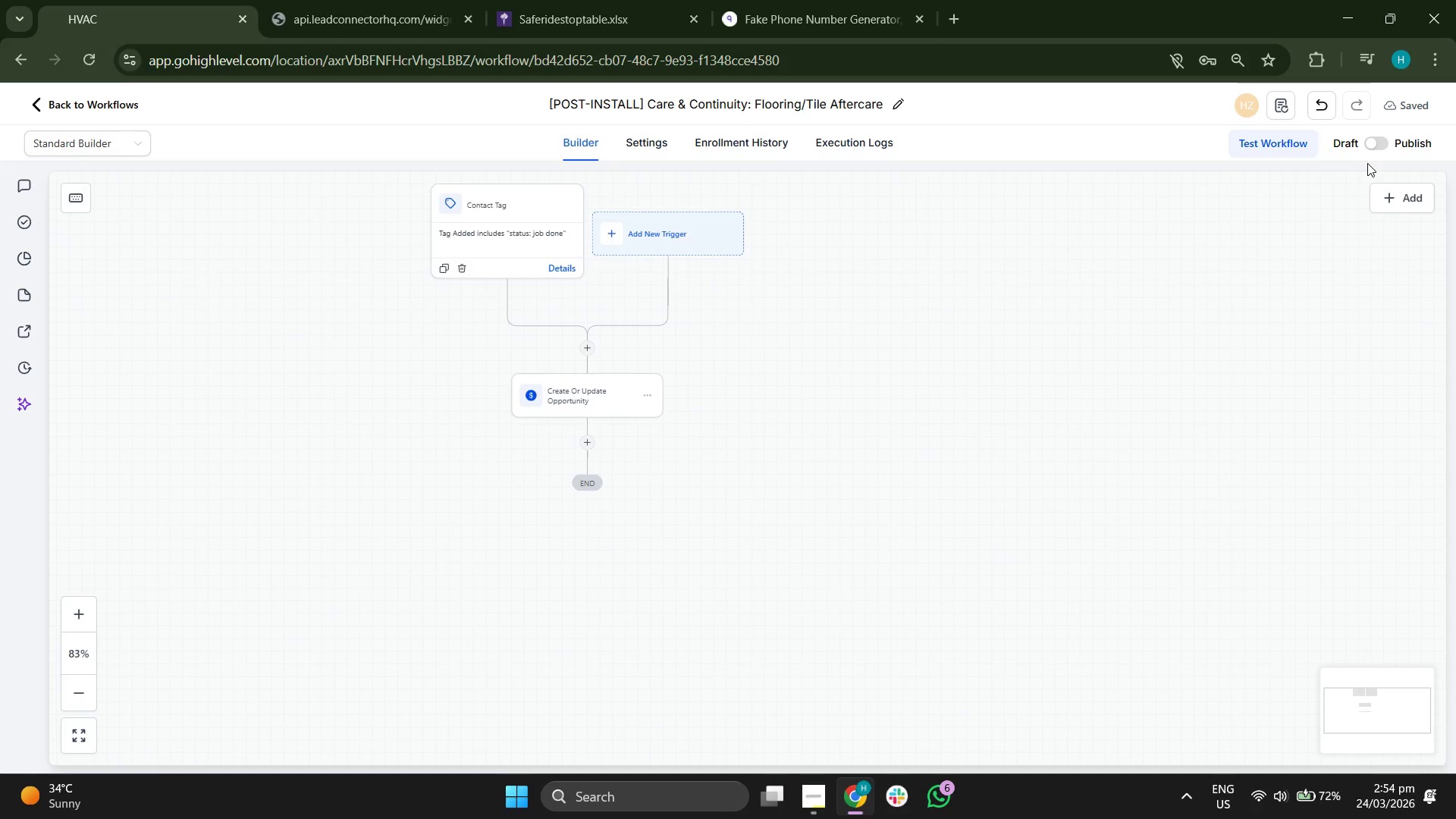 
left_click([1373, 141])
 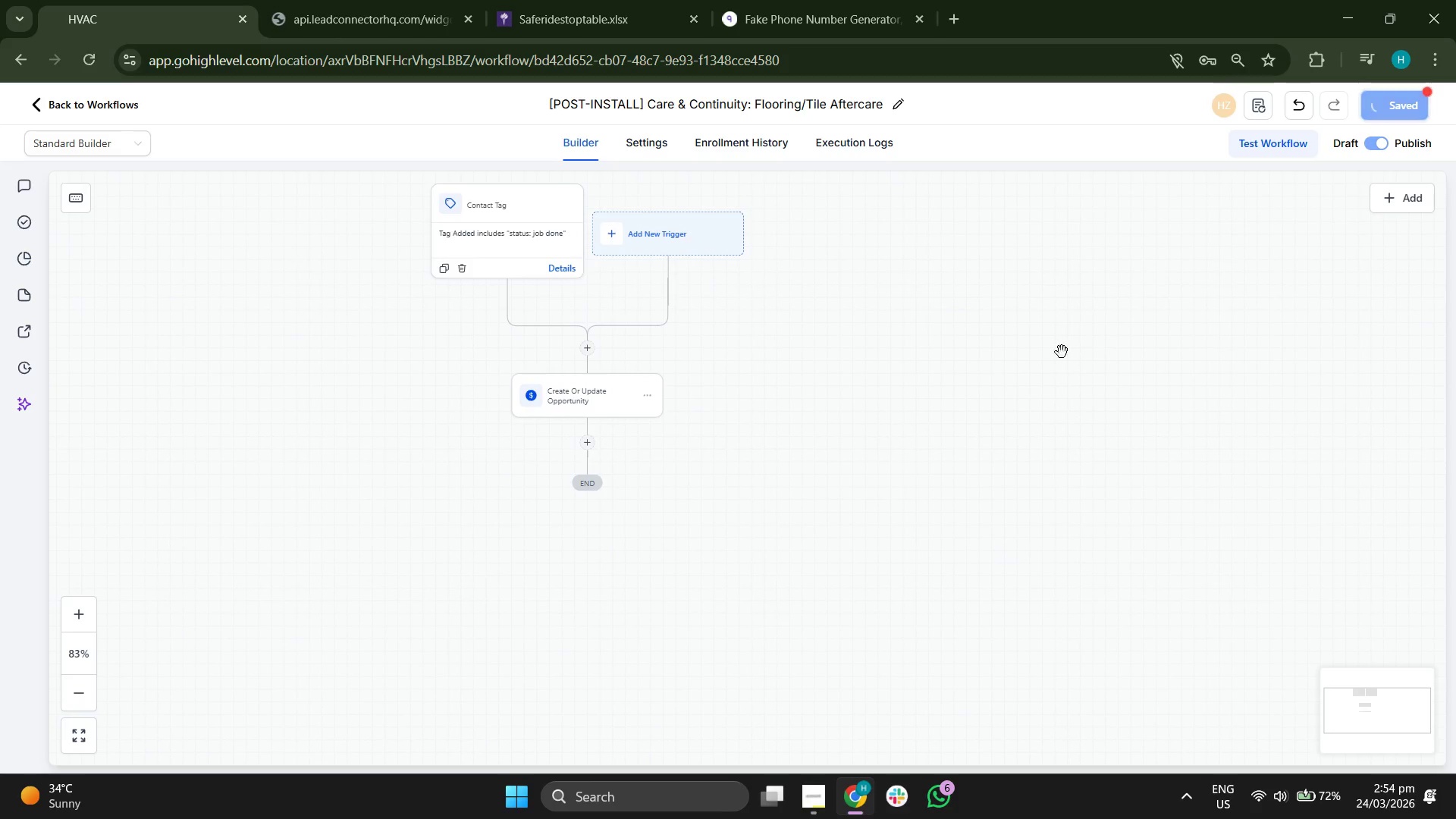 
left_click_drag(start_coordinate=[925, 392], to_coordinate=[1027, 460])
 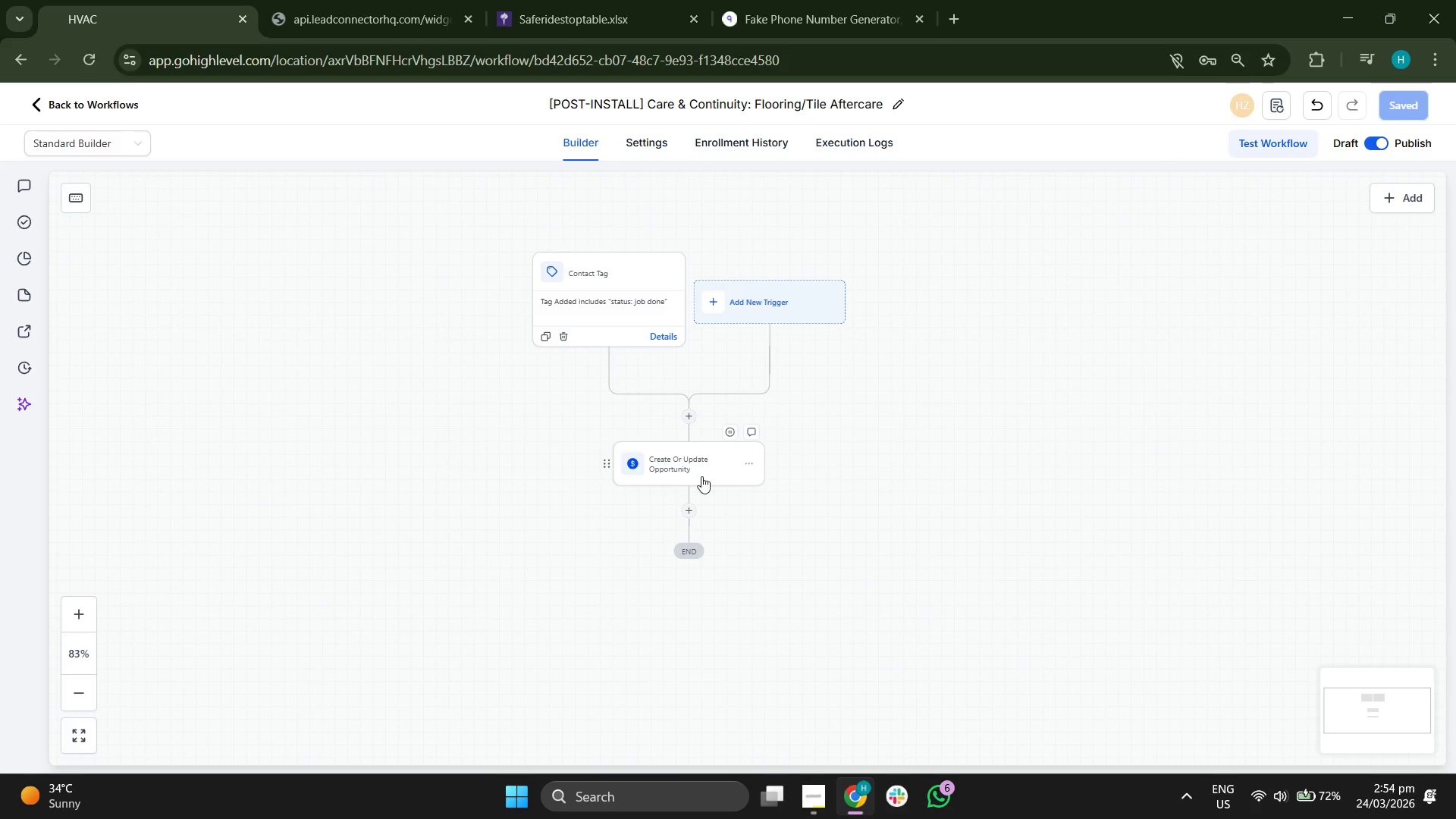 
left_click([688, 510])
 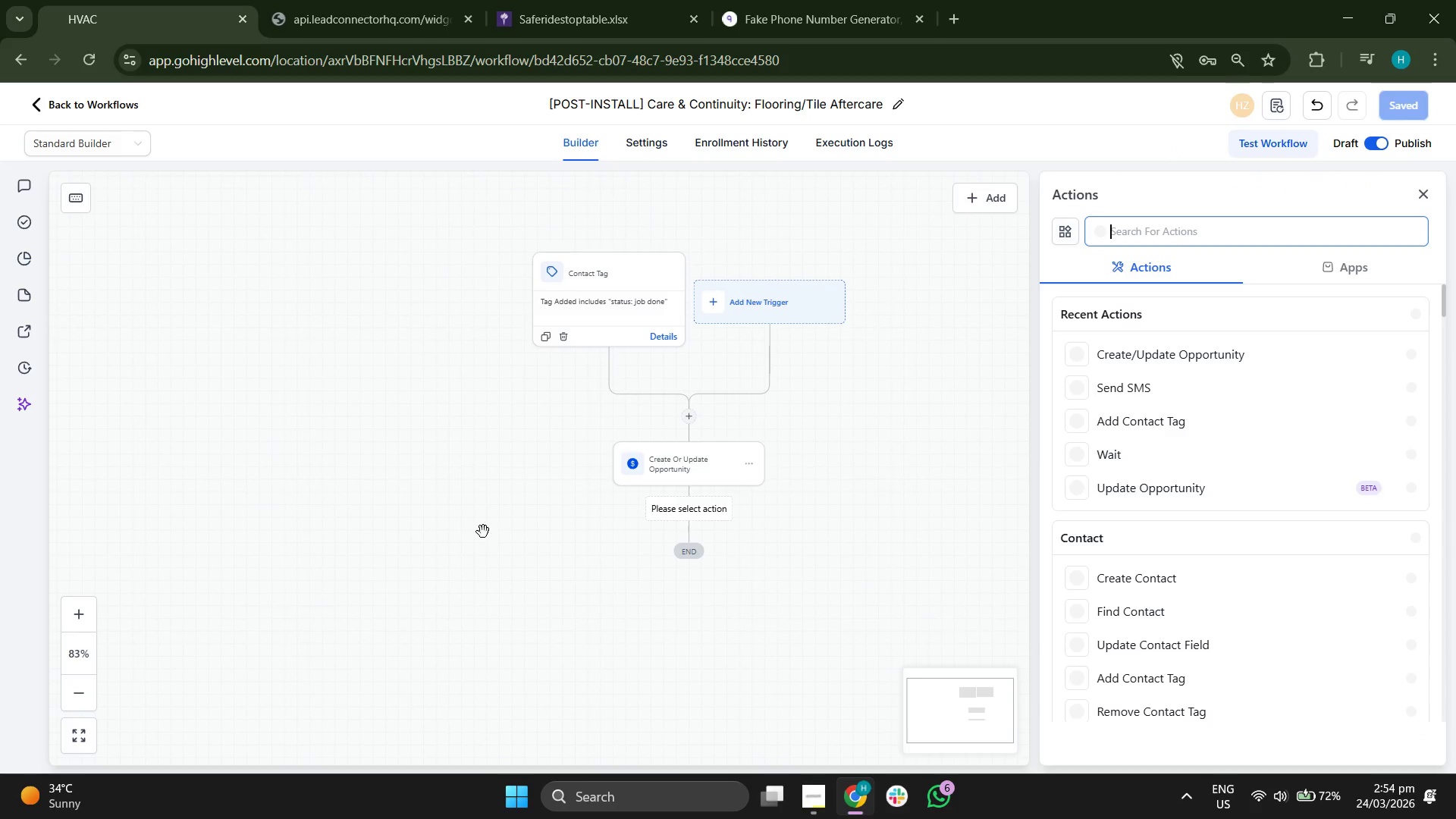 
left_click_drag(start_coordinate=[482, 531], to_coordinate=[447, 487])
 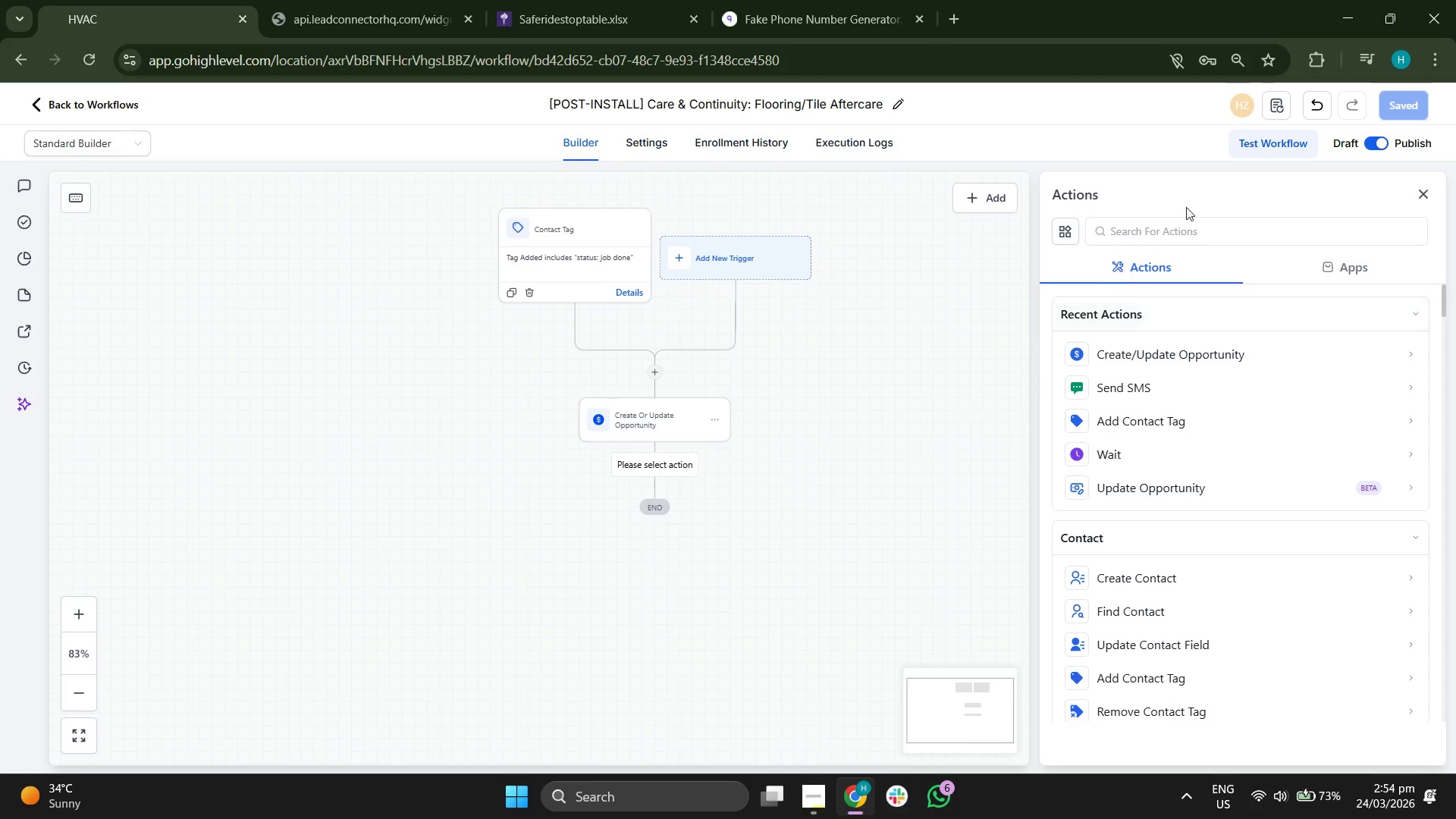 
left_click([1195, 221])
 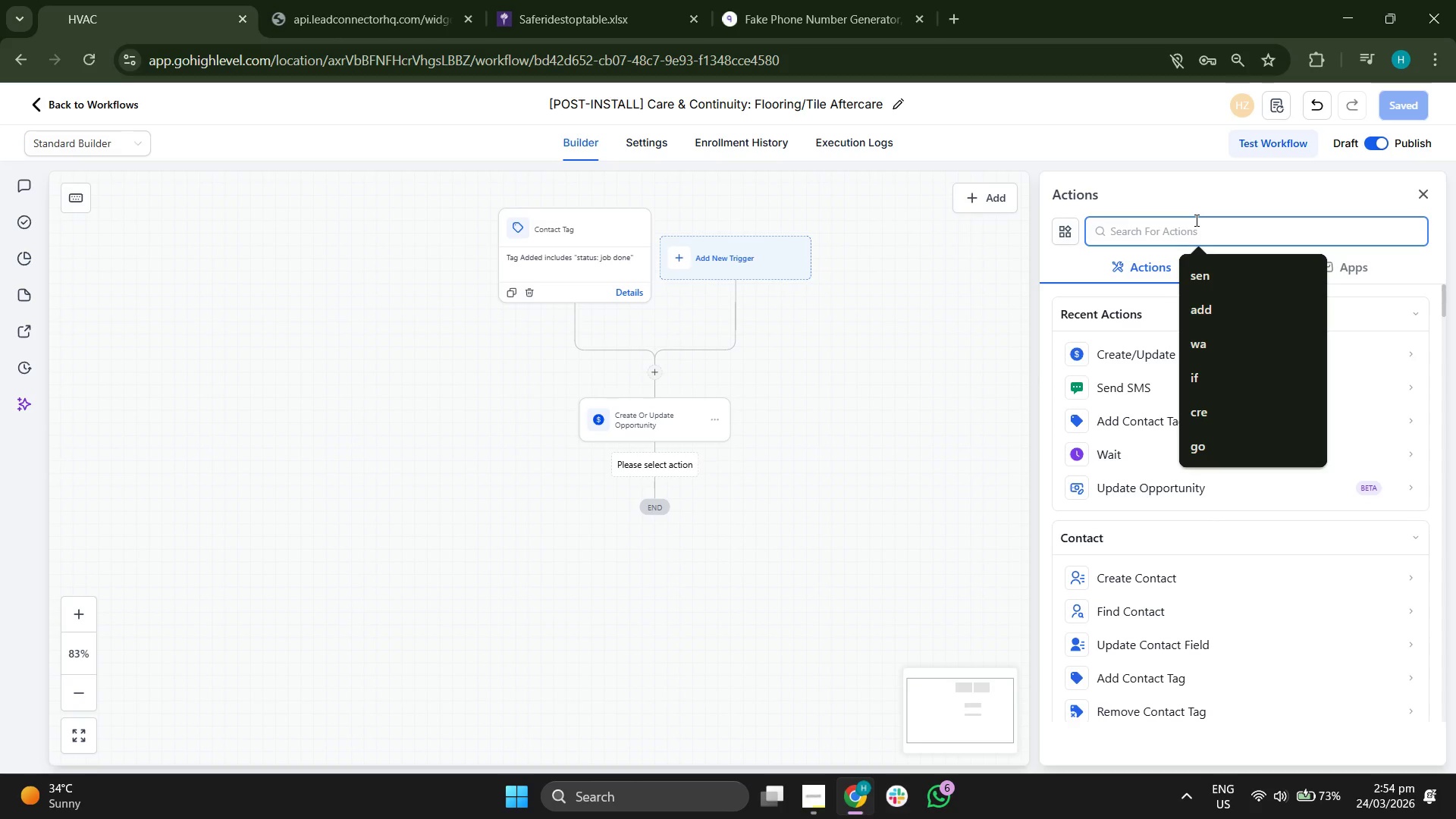 
type(send)
 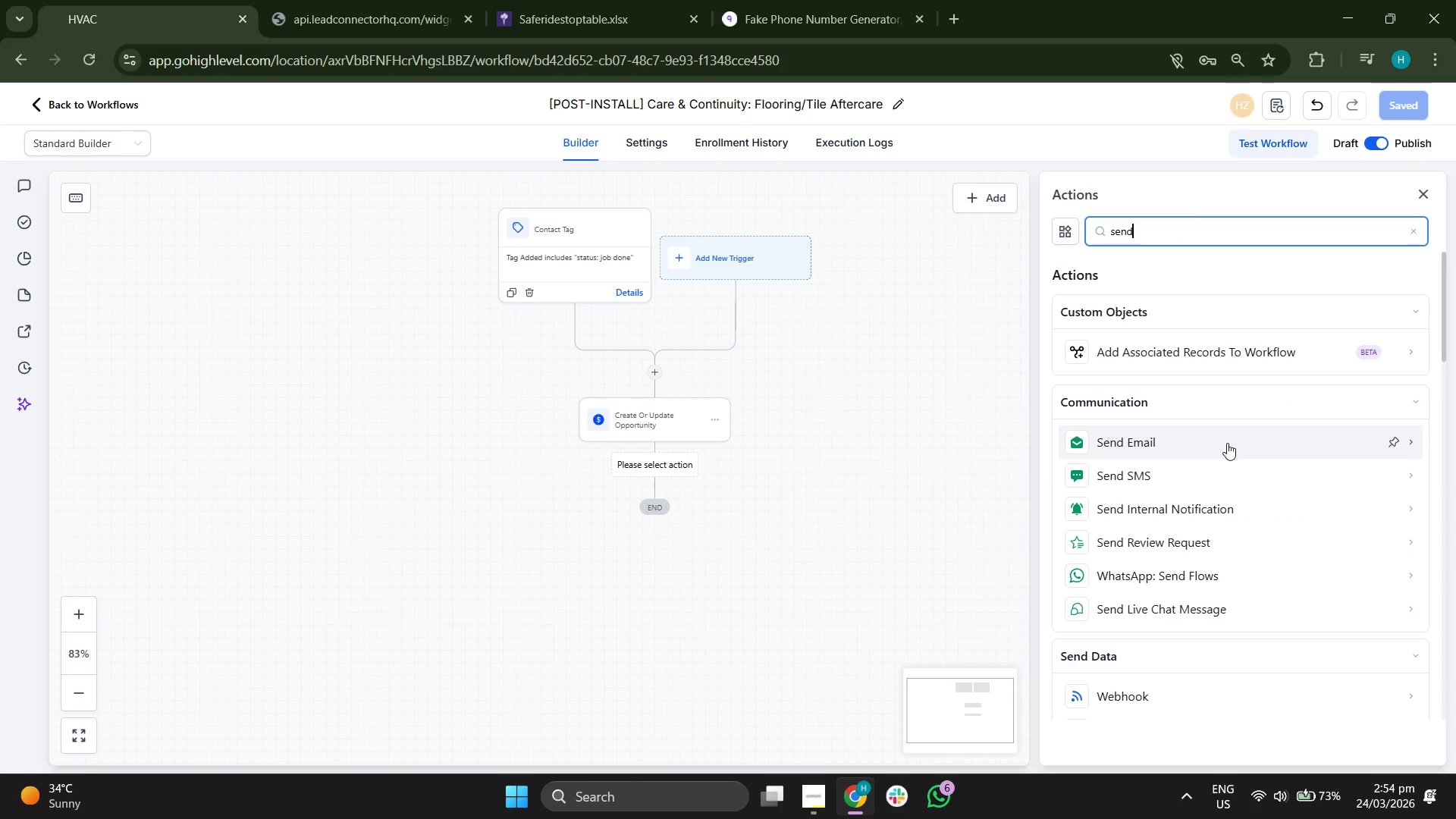 
left_click([1227, 443])
 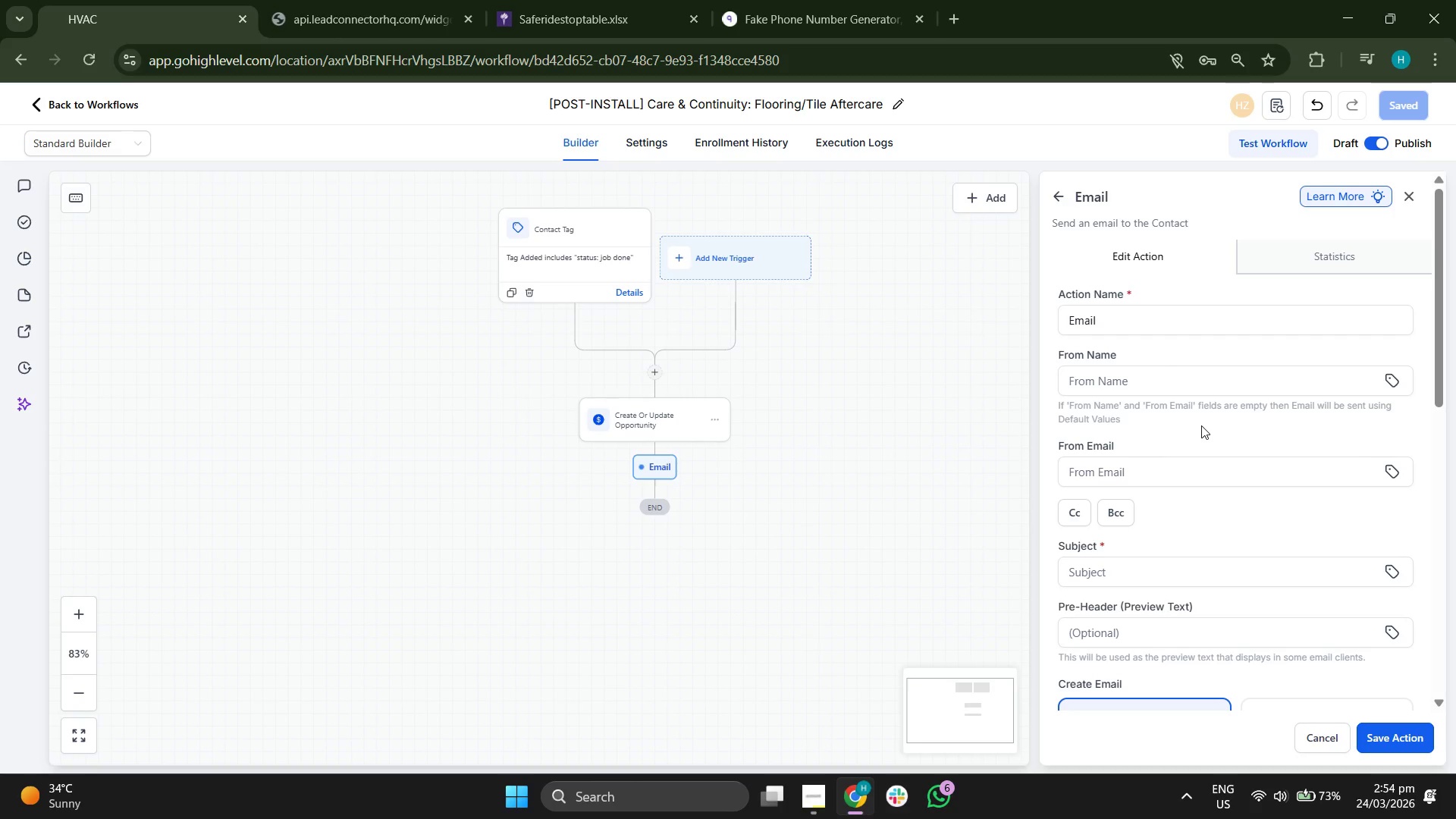 
wait(5.91)
 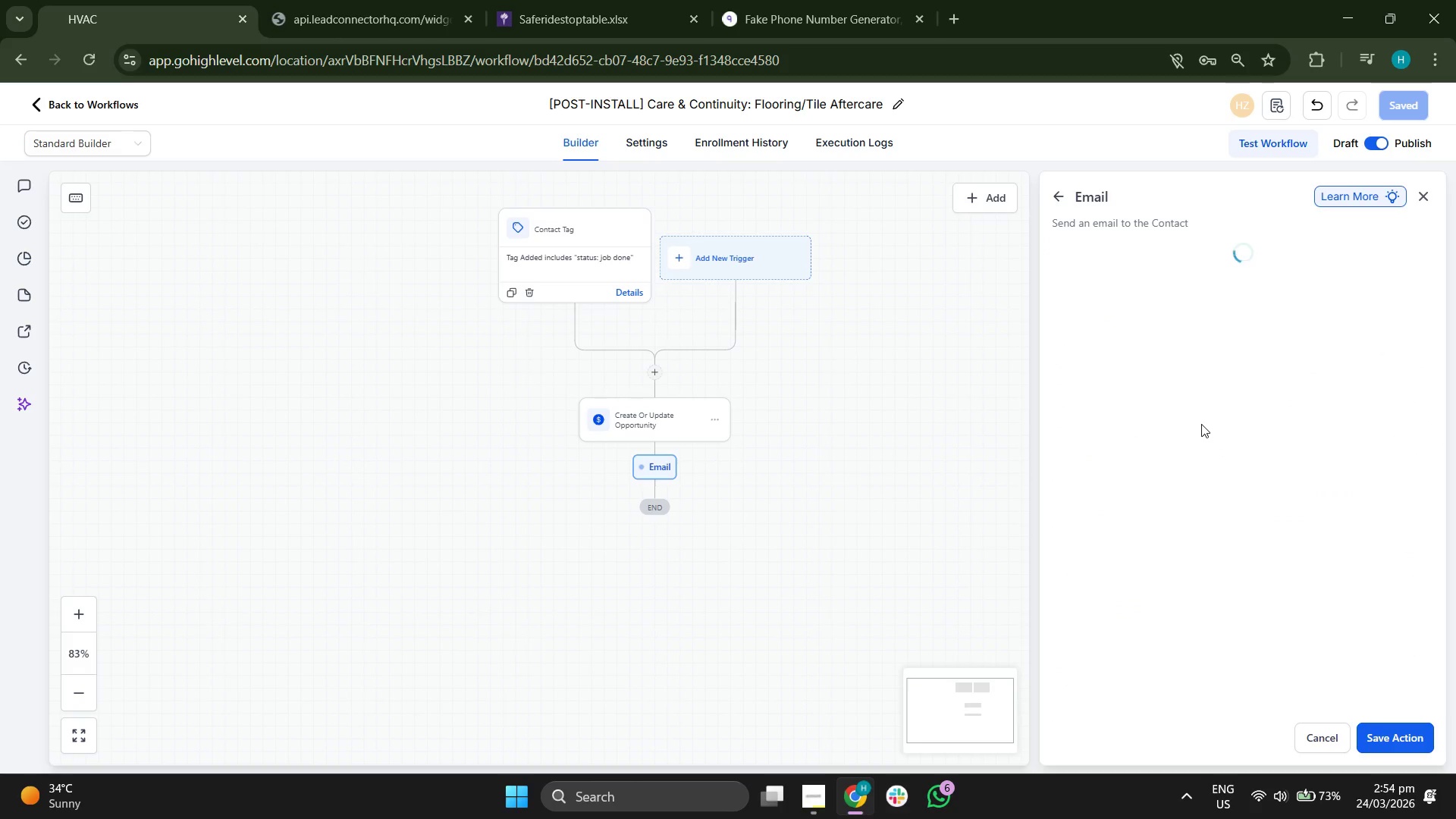 
left_click([1169, 326])
 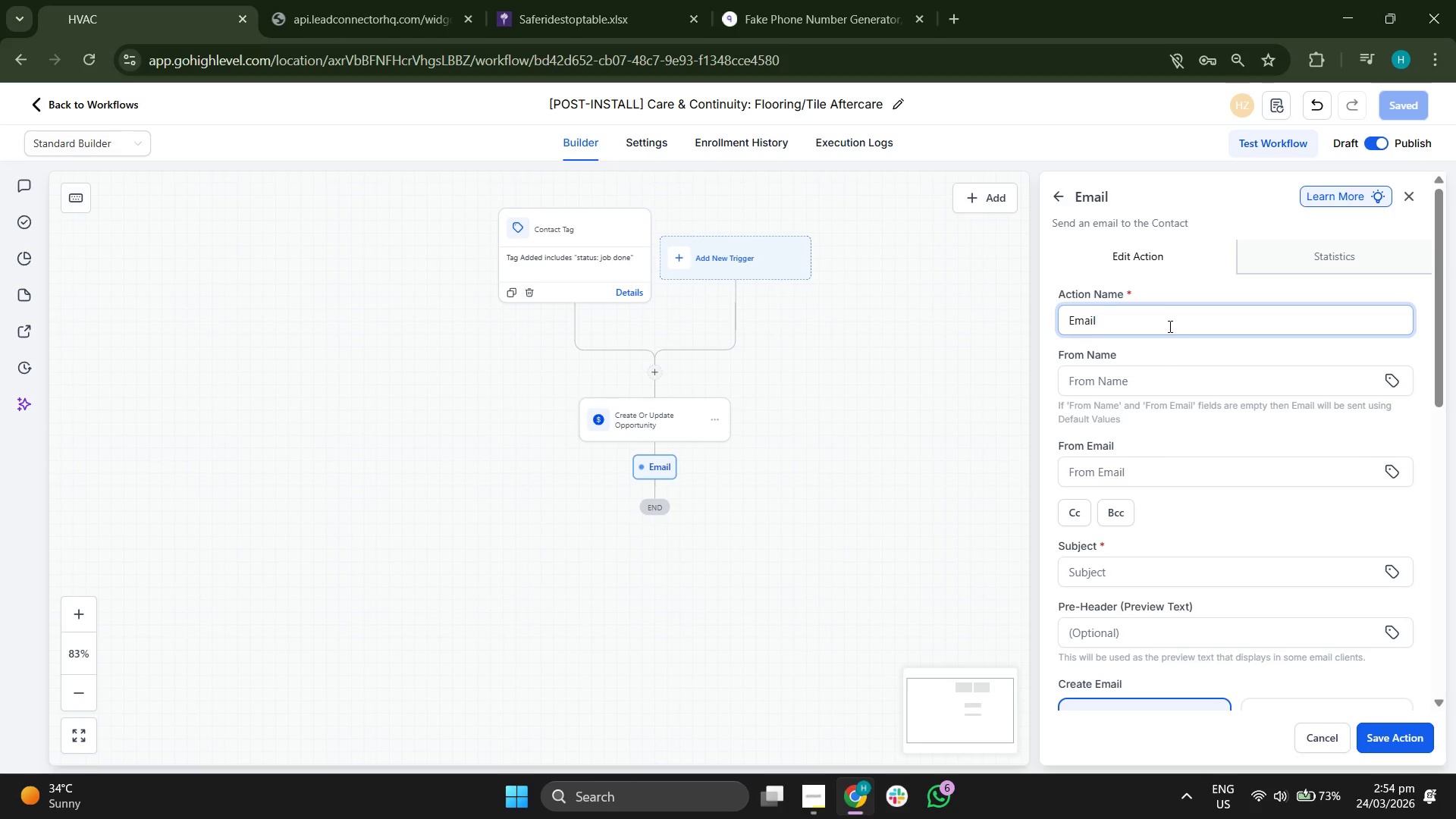 
type( 1)
key(Backspace)
key(Backspace)
type(1 )
key(Backspace)
key(Backspace)
type( 1:  Essene)
key(Backspace)
type(tia;)
key(Backspace)
type(l Care Guide For)
key(Backspace)
key(Backspace)
key(Backspace)
type(for your new {{contact)
 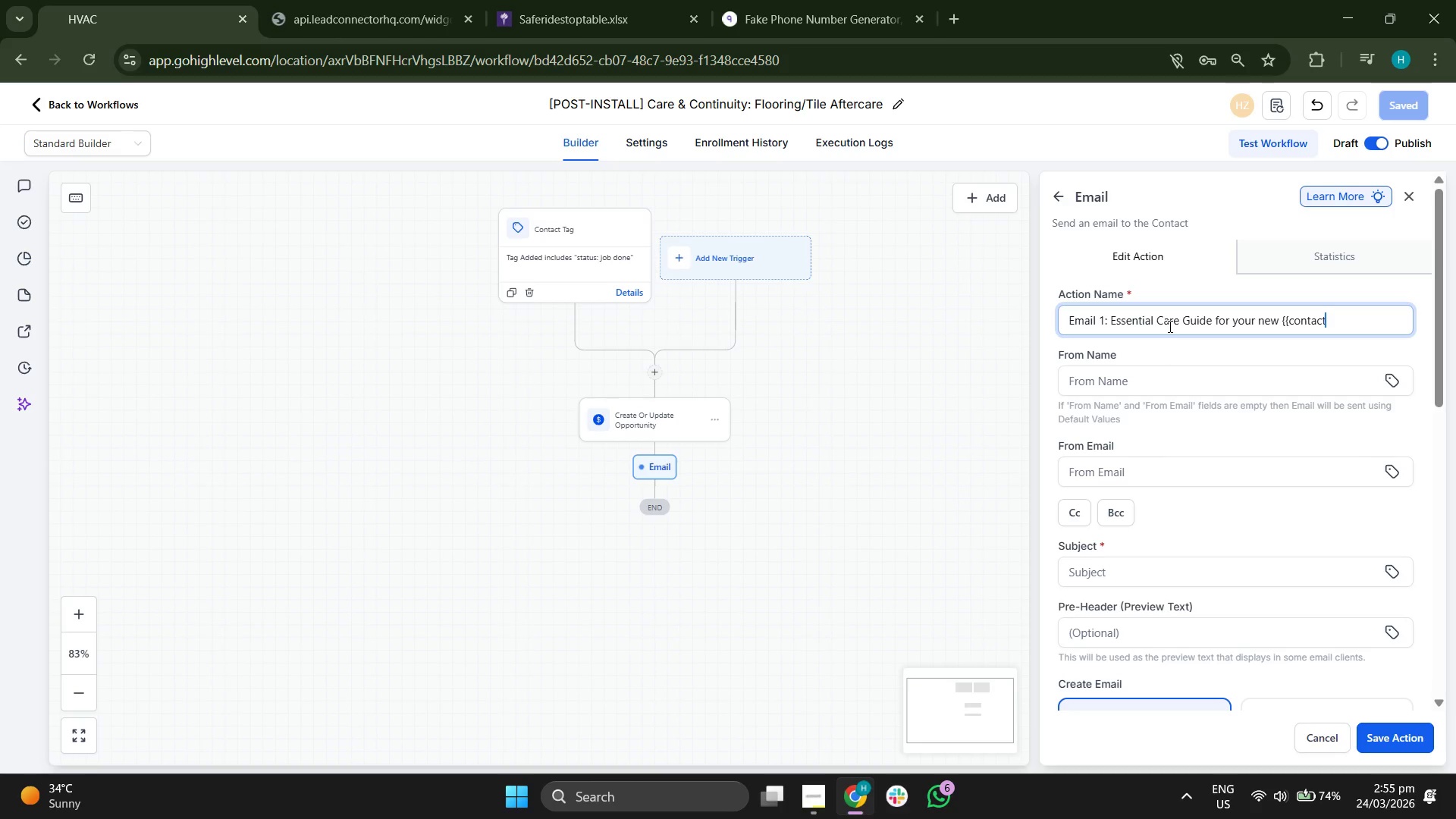 
wait(7.23)
 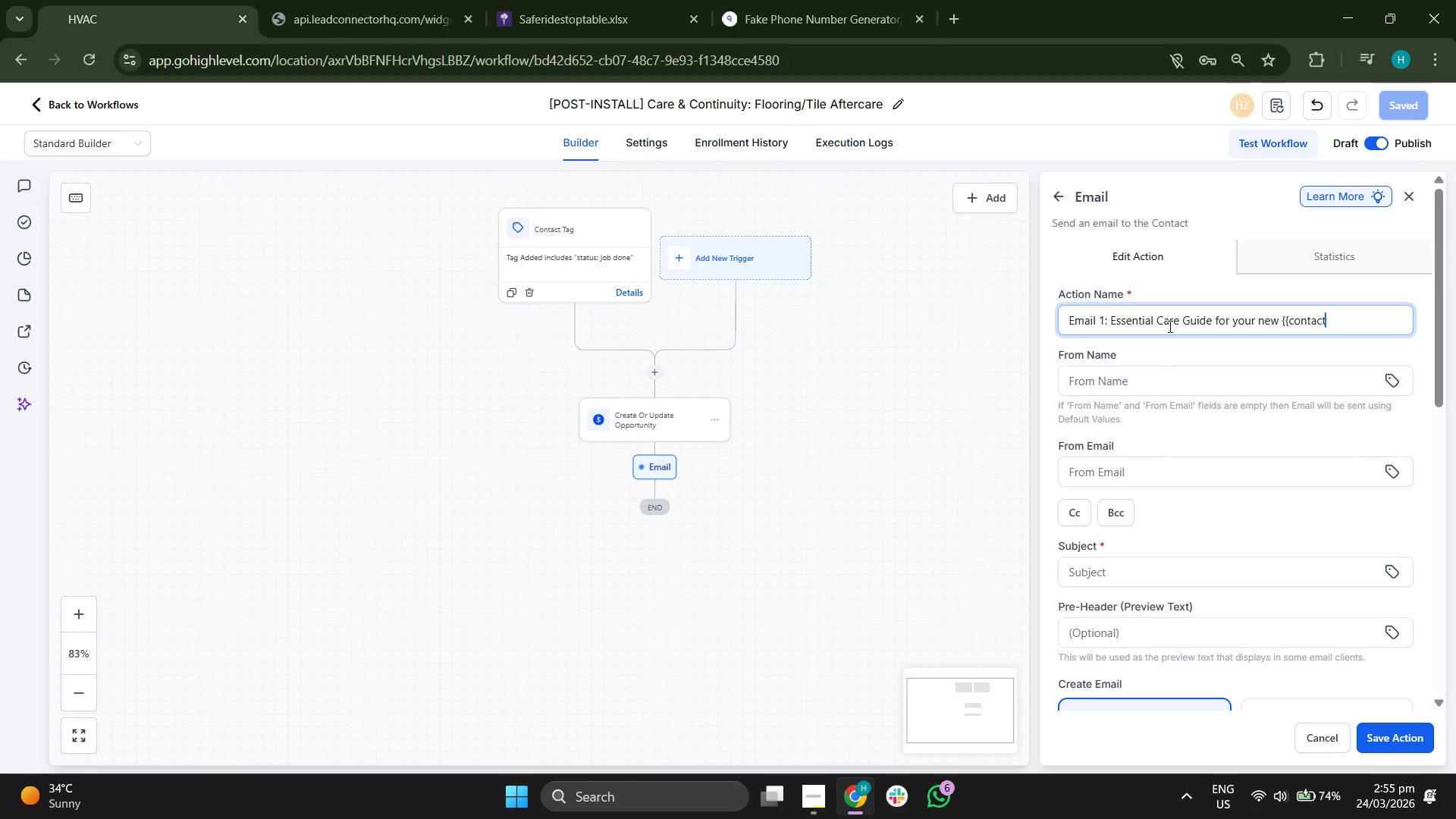 
type(mater)
key(Backspace)
key(Backspace)
key(Backspace)
key(Backspace)
key(Backspace)
type(.material_type}})
 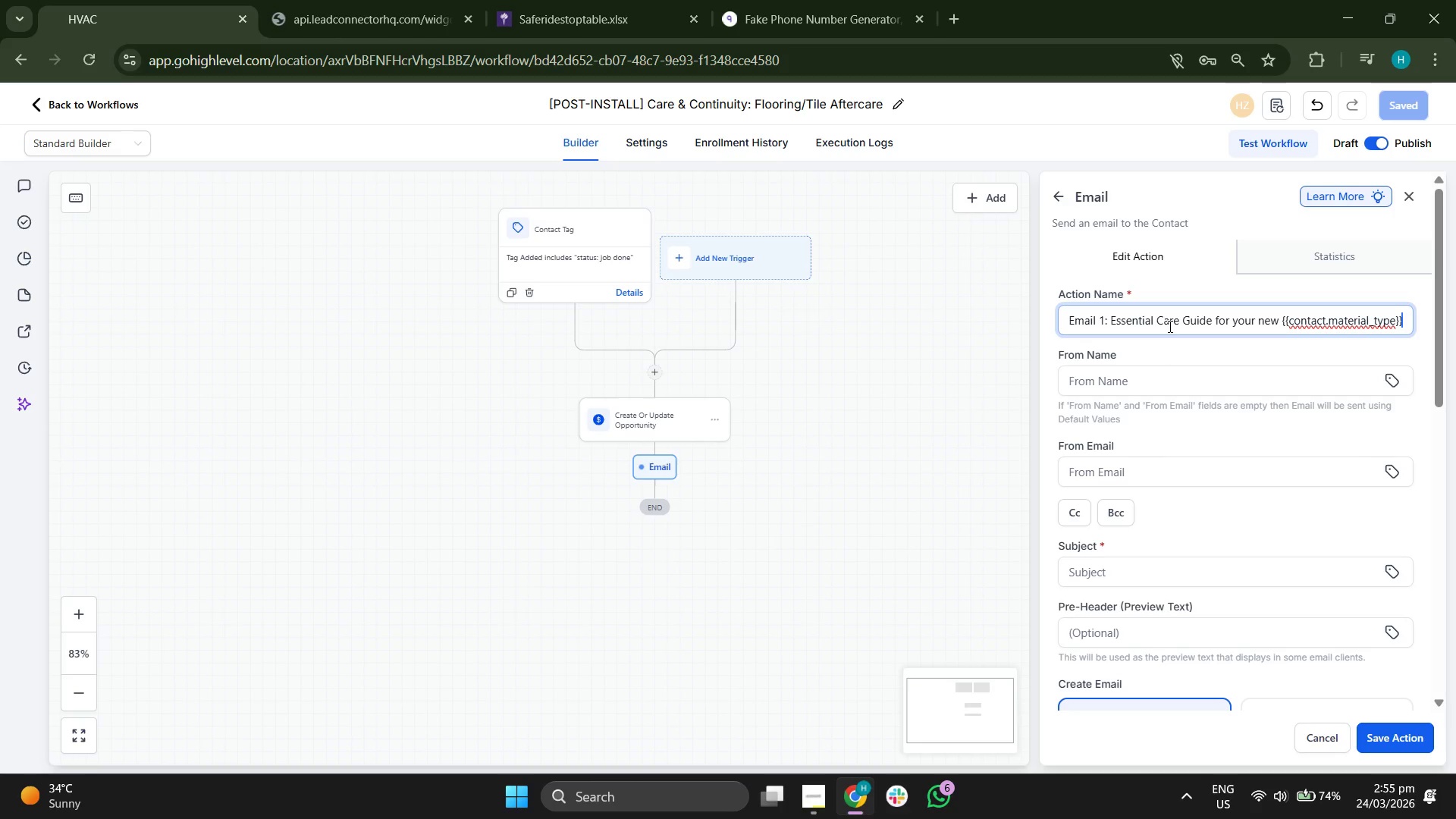 
left_click([1191, 353])
 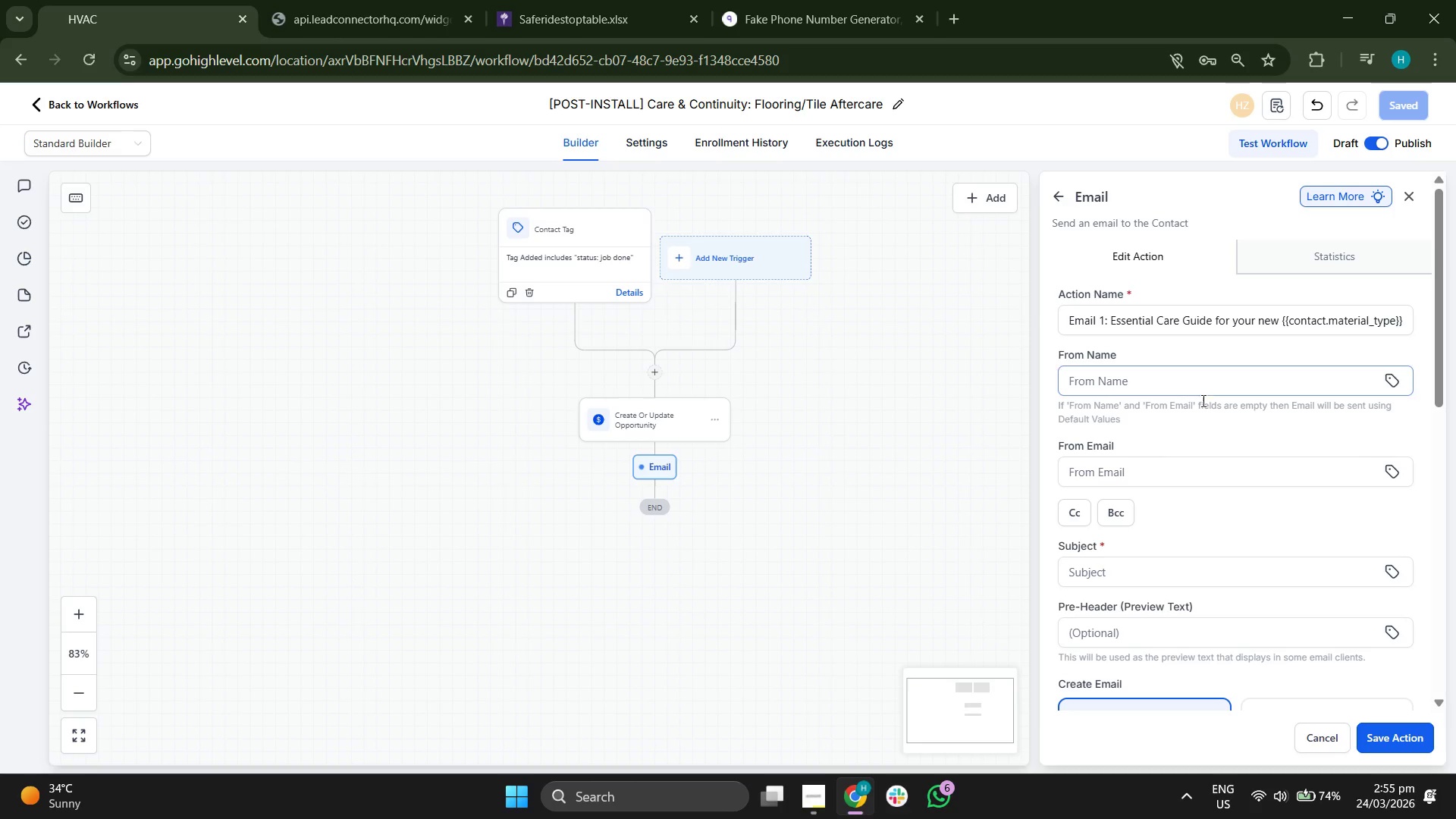 
scroll: coordinate [1221, 400], scroll_direction: down, amount: 2.0
 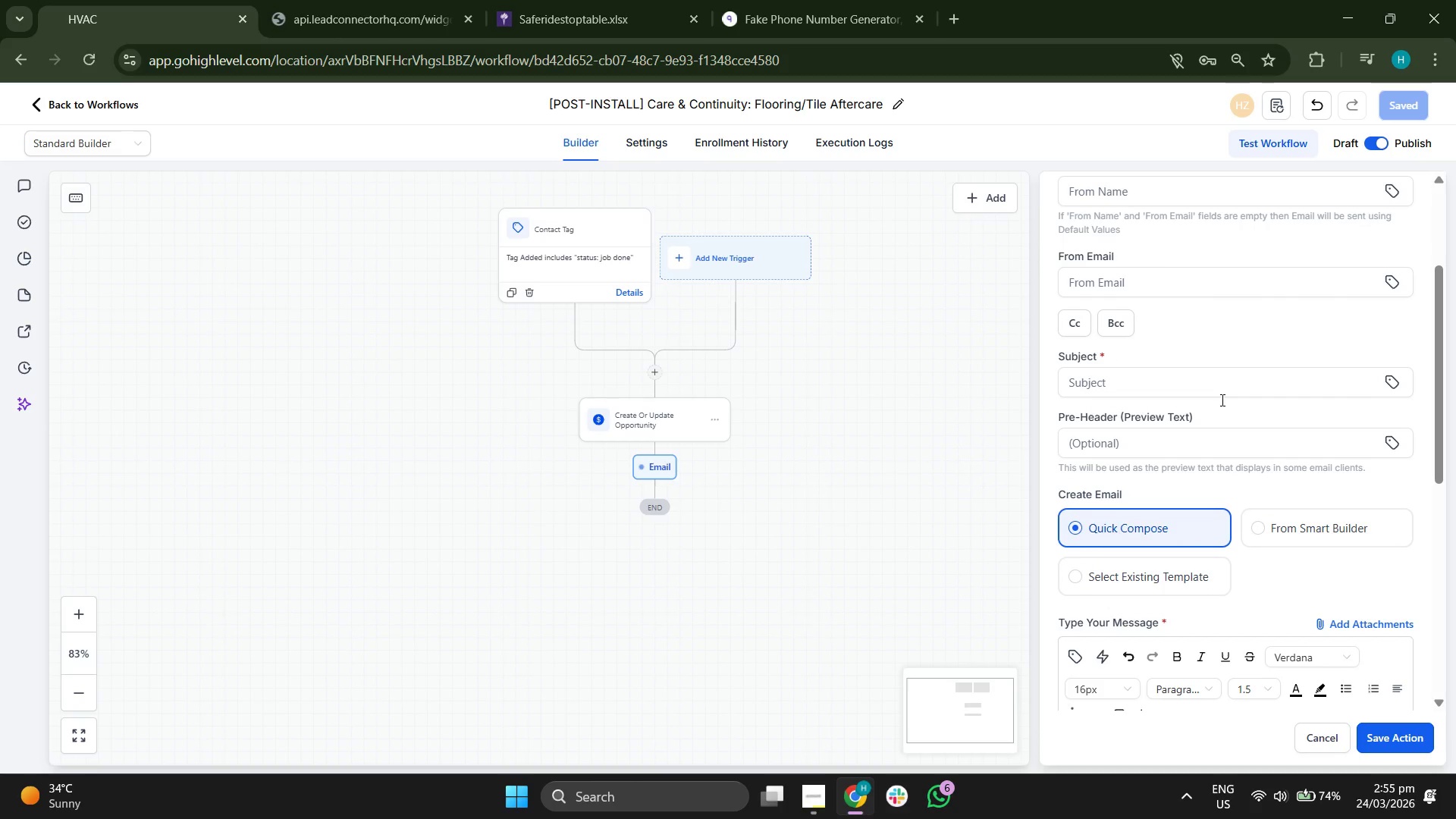 
wait(8.88)
 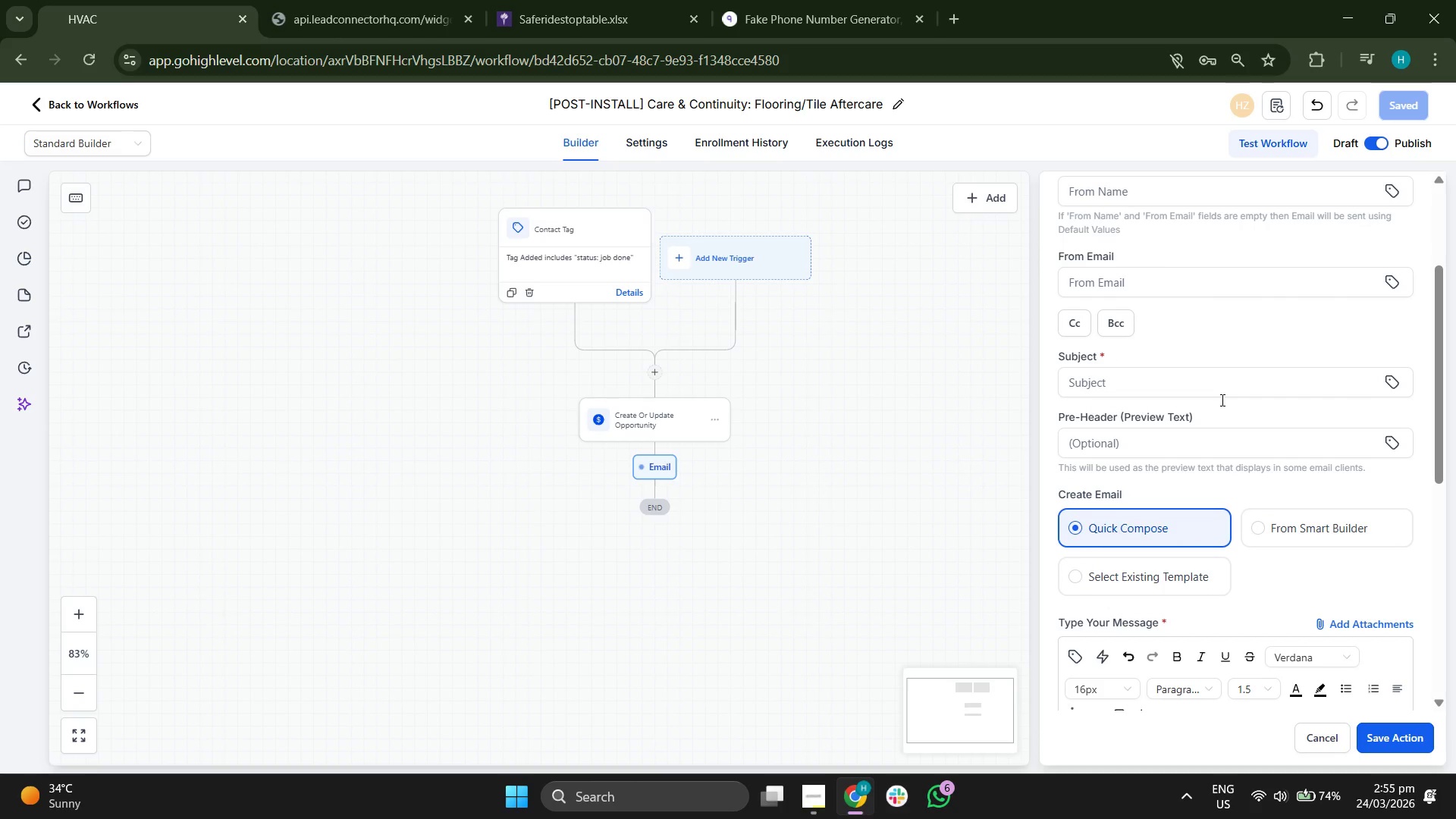 
scroll: coordinate [1303, 445], scroll_direction: down, amount: 2.0
 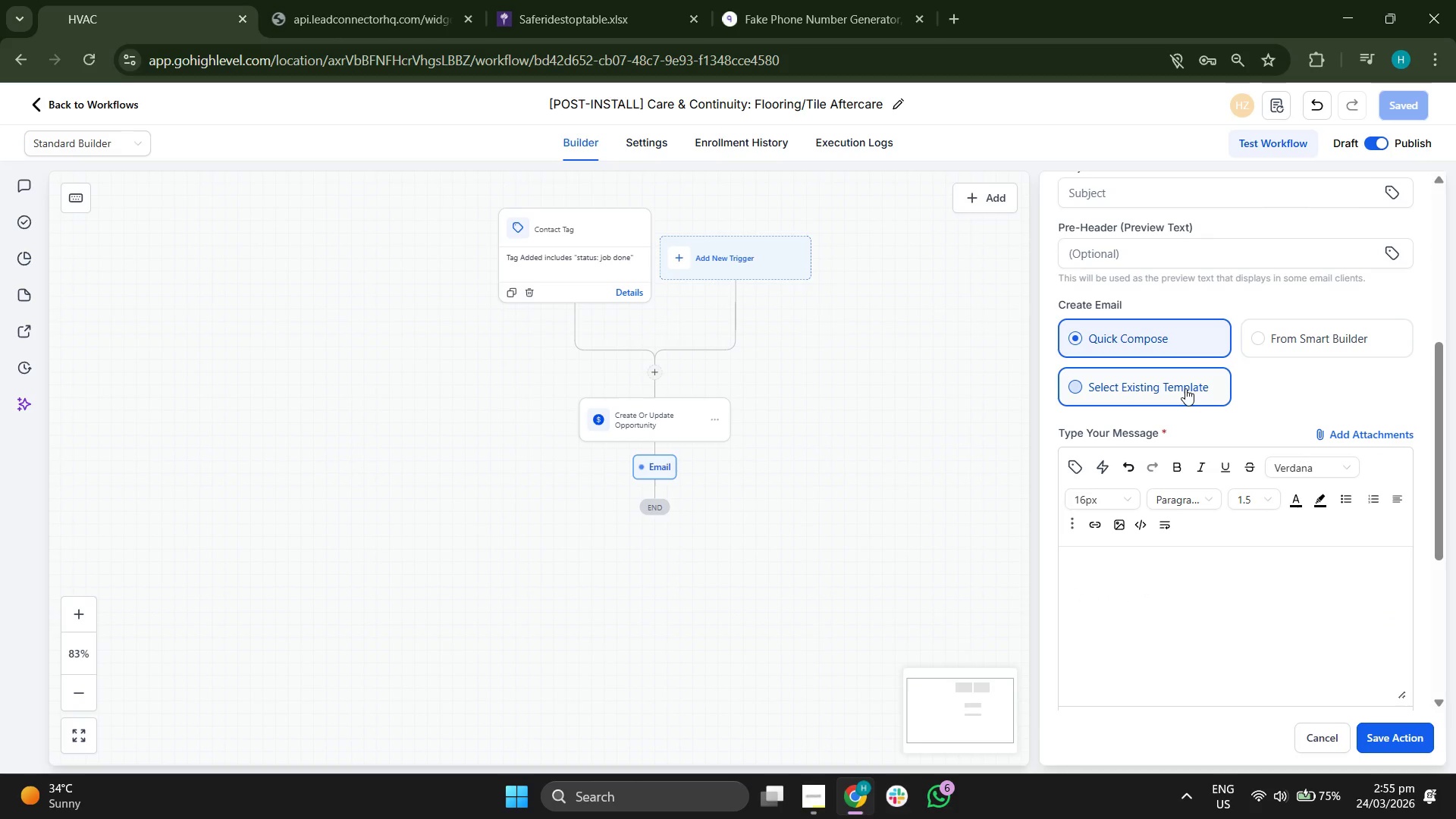 
left_click([1185, 388])
 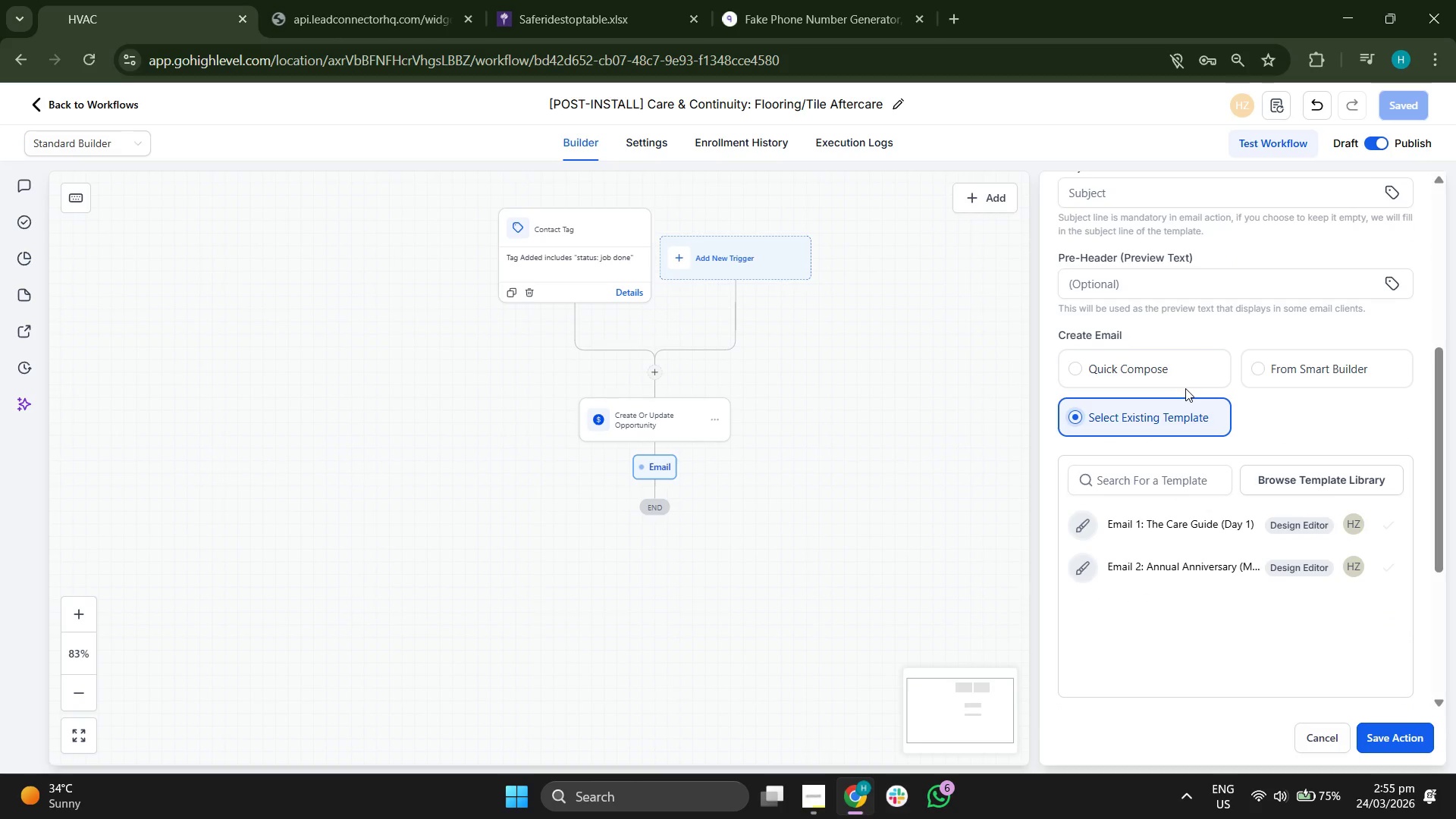 
scroll: coordinate [1216, 375], scroll_direction: up, amount: 3.0
 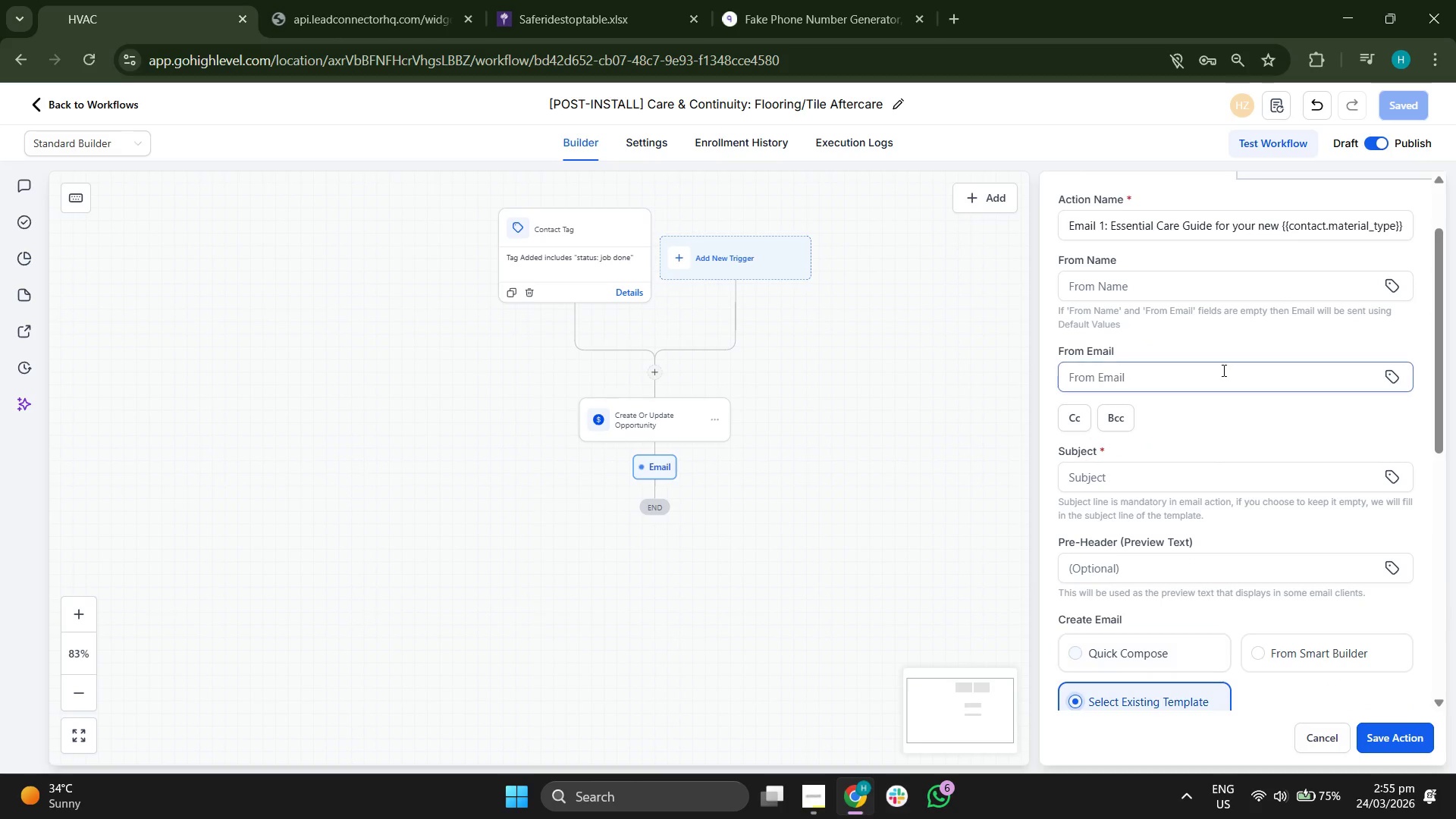 
wait(7.64)
 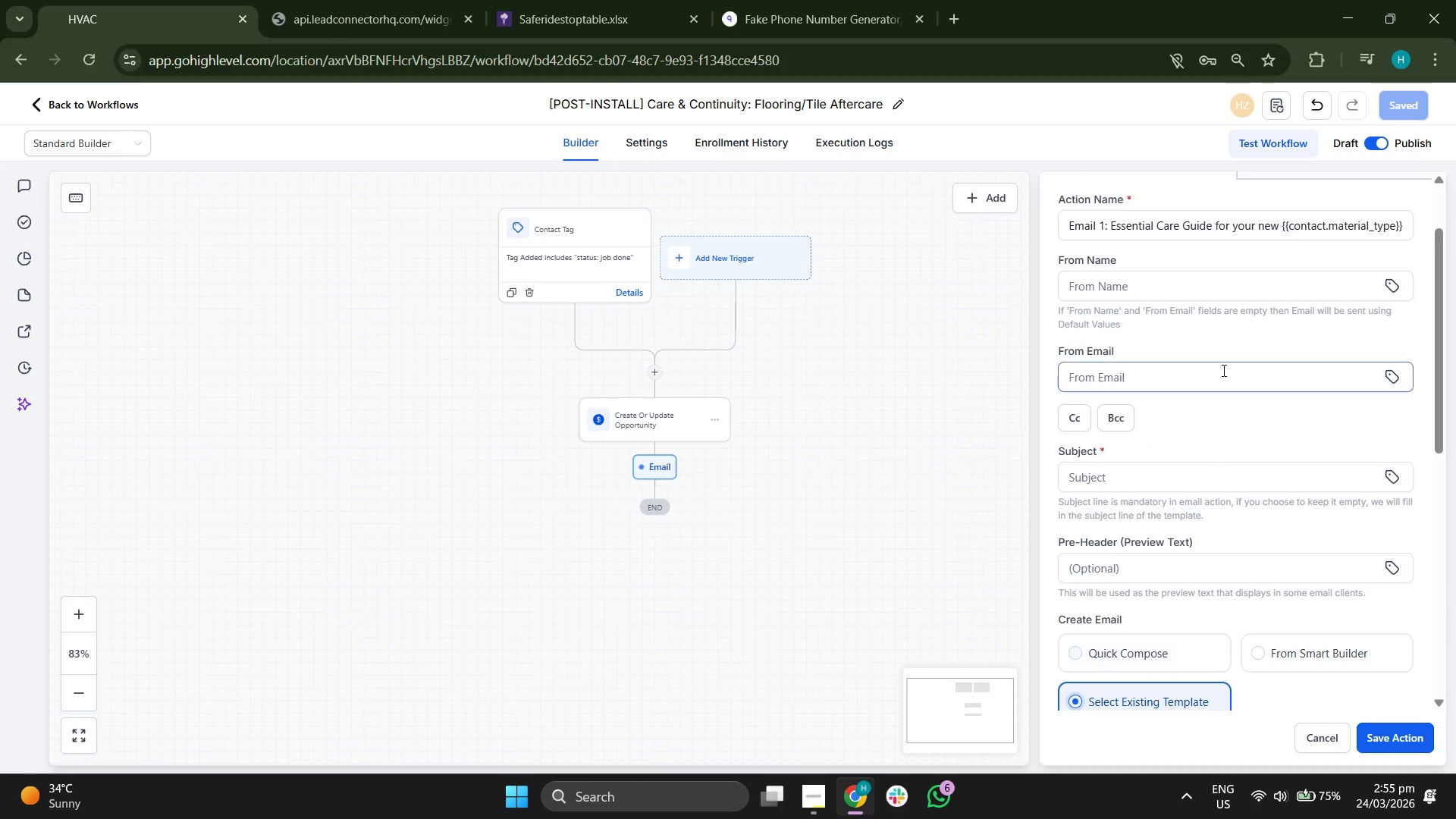 
left_click_drag(start_coordinate=[1107, 221], to_coordinate=[1438, 222])
 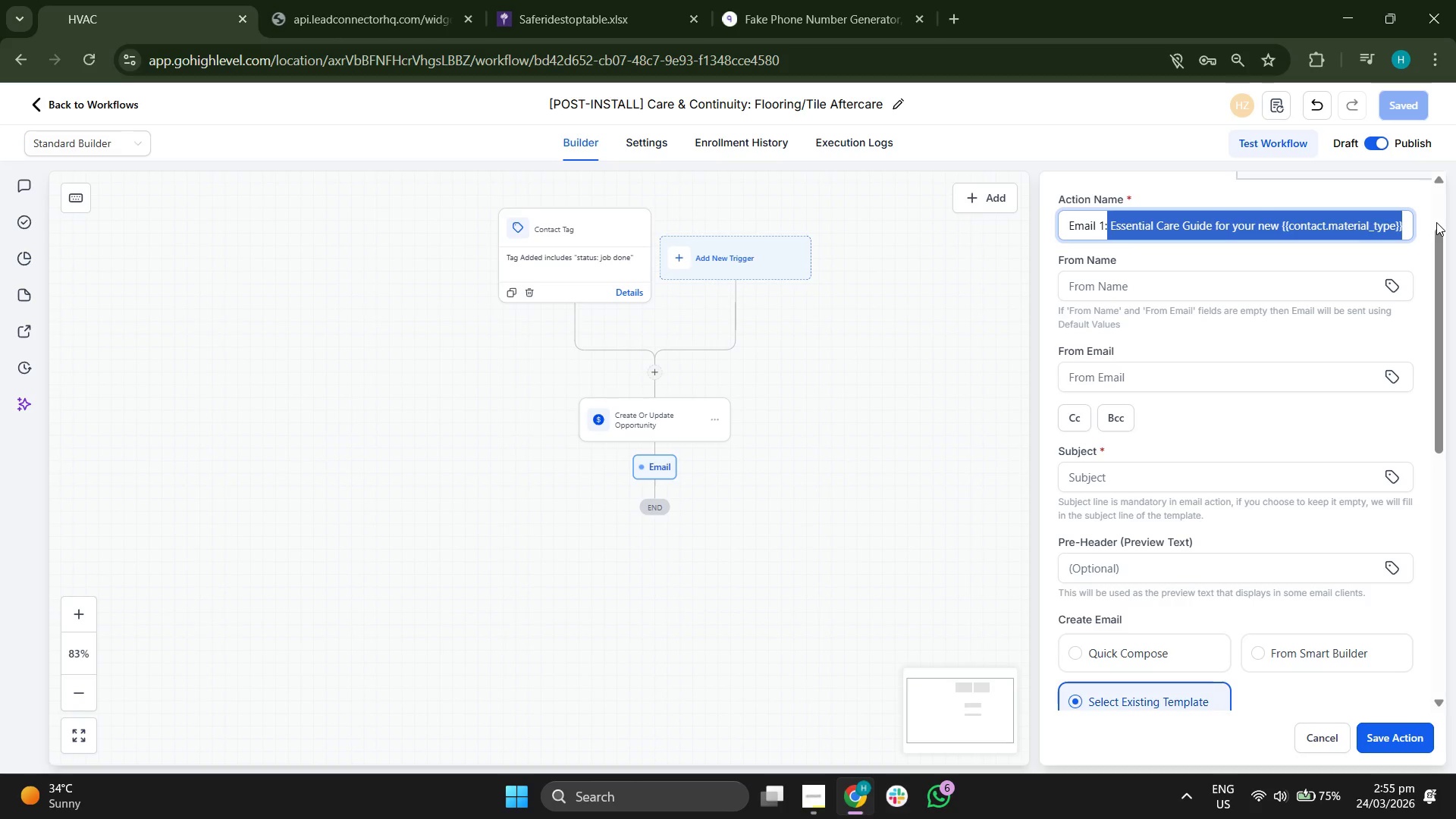 
key(Control+ControlLeft)
 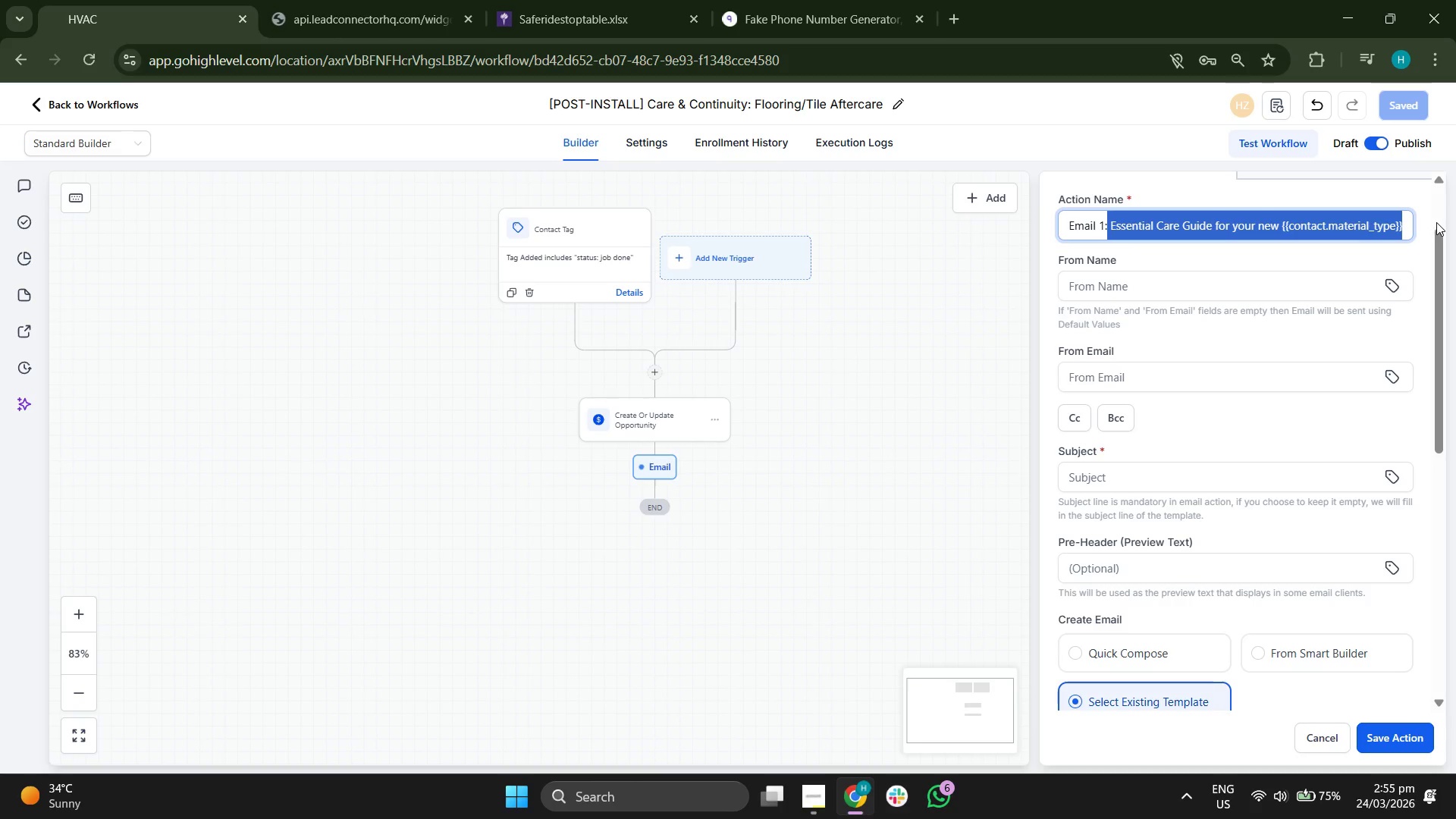 
key(Control+C)
 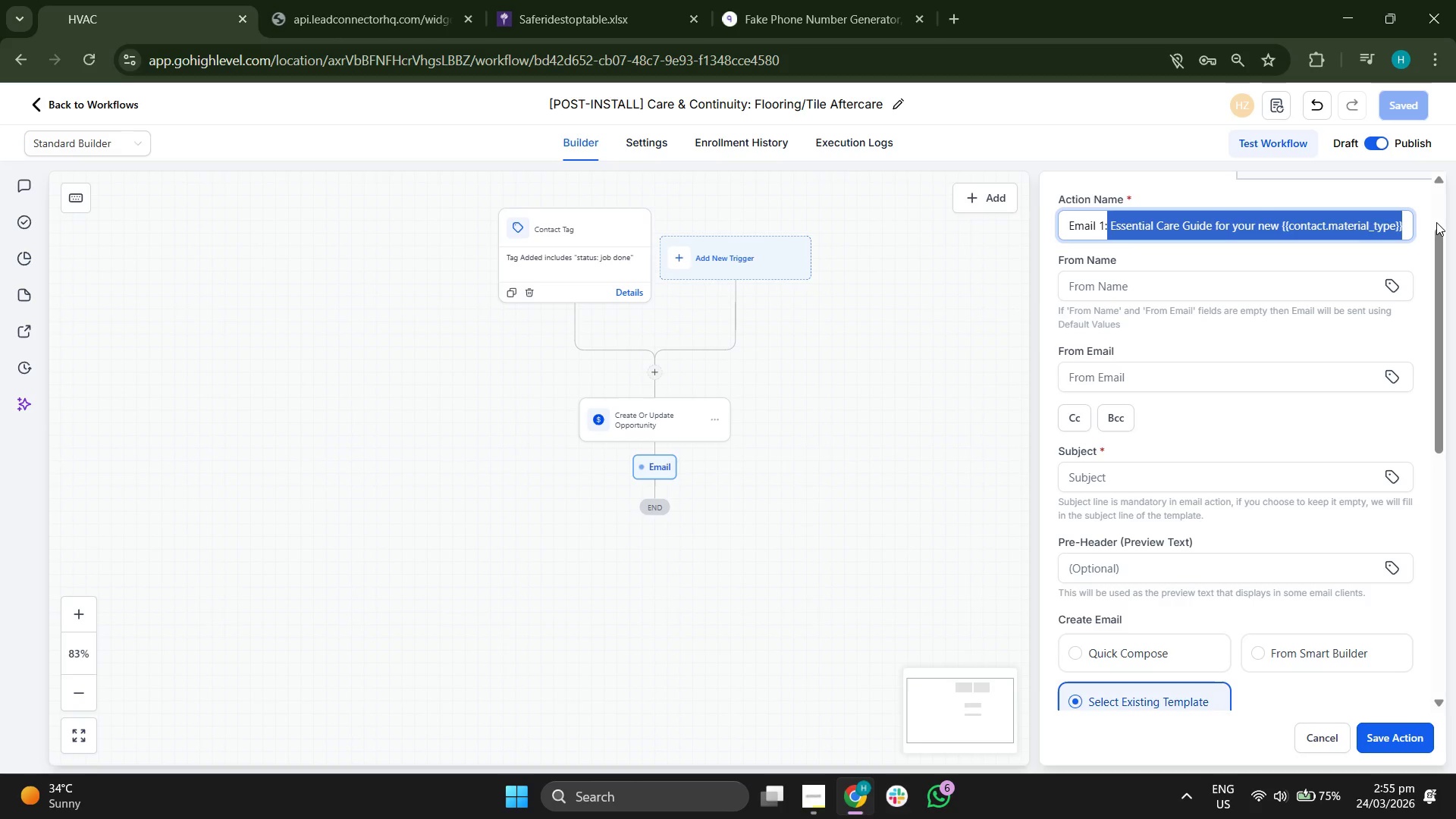 
key(Backspace)
 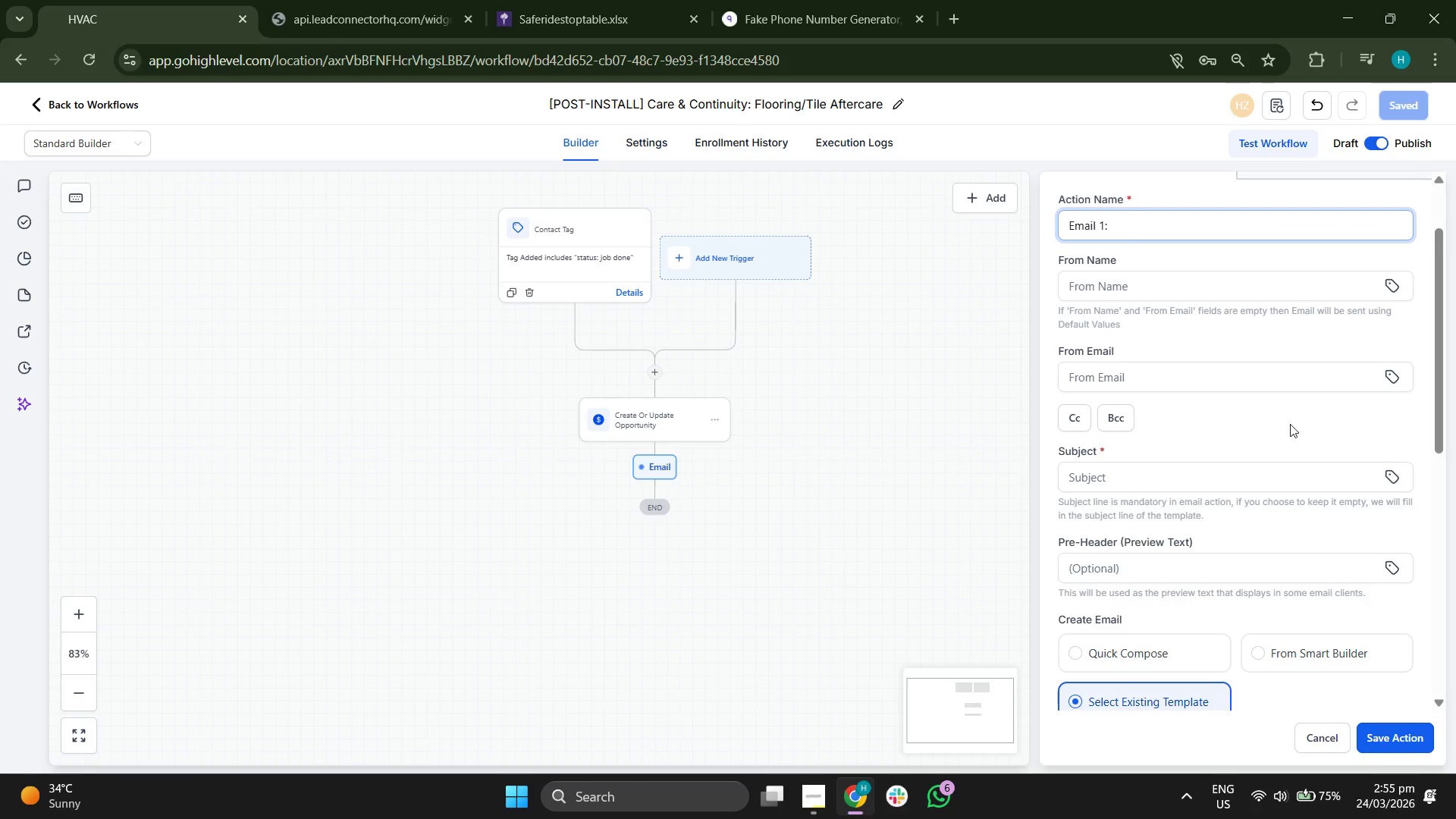 
left_click([1191, 478])
 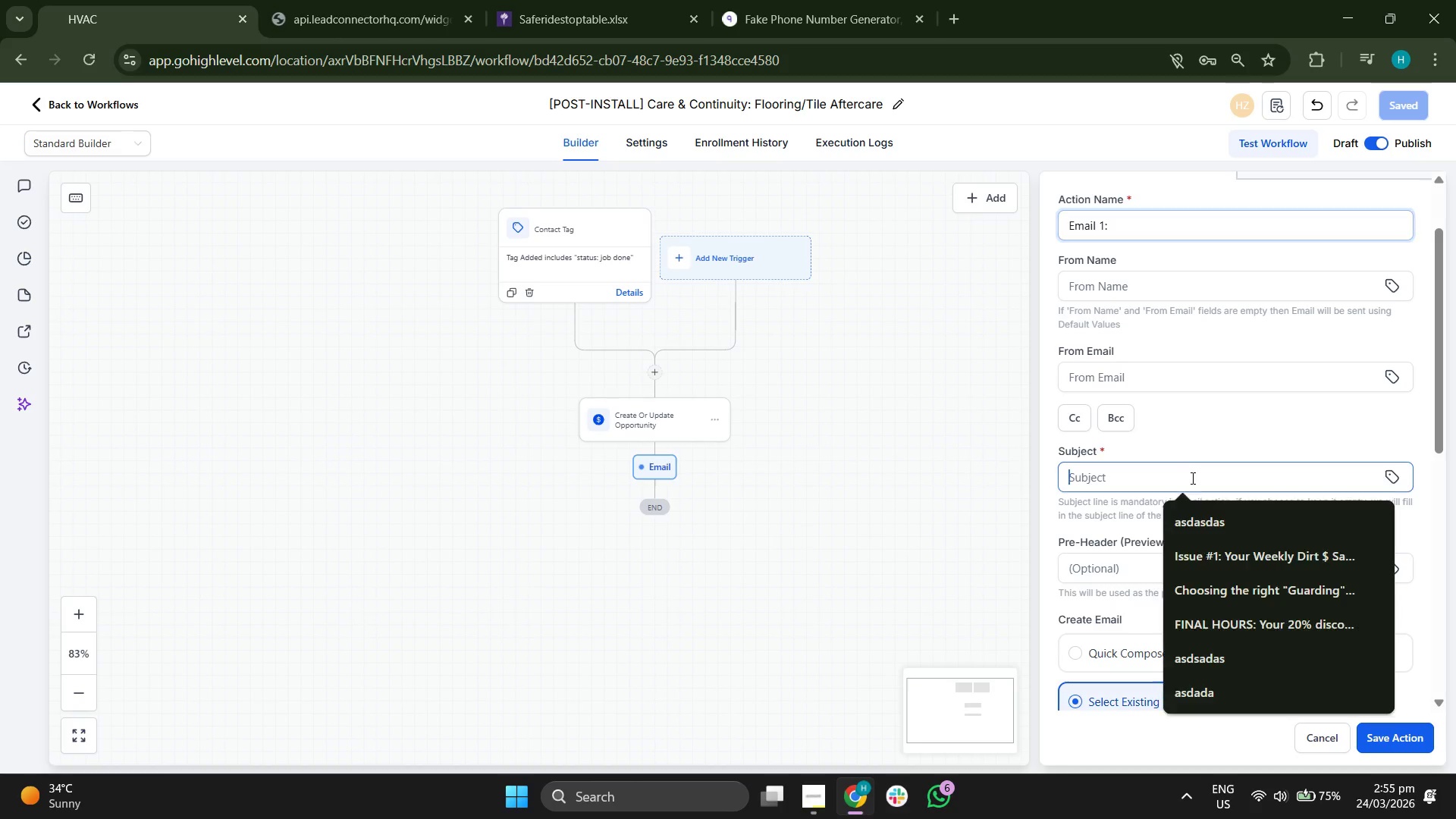 
key(Control+ControlLeft)
 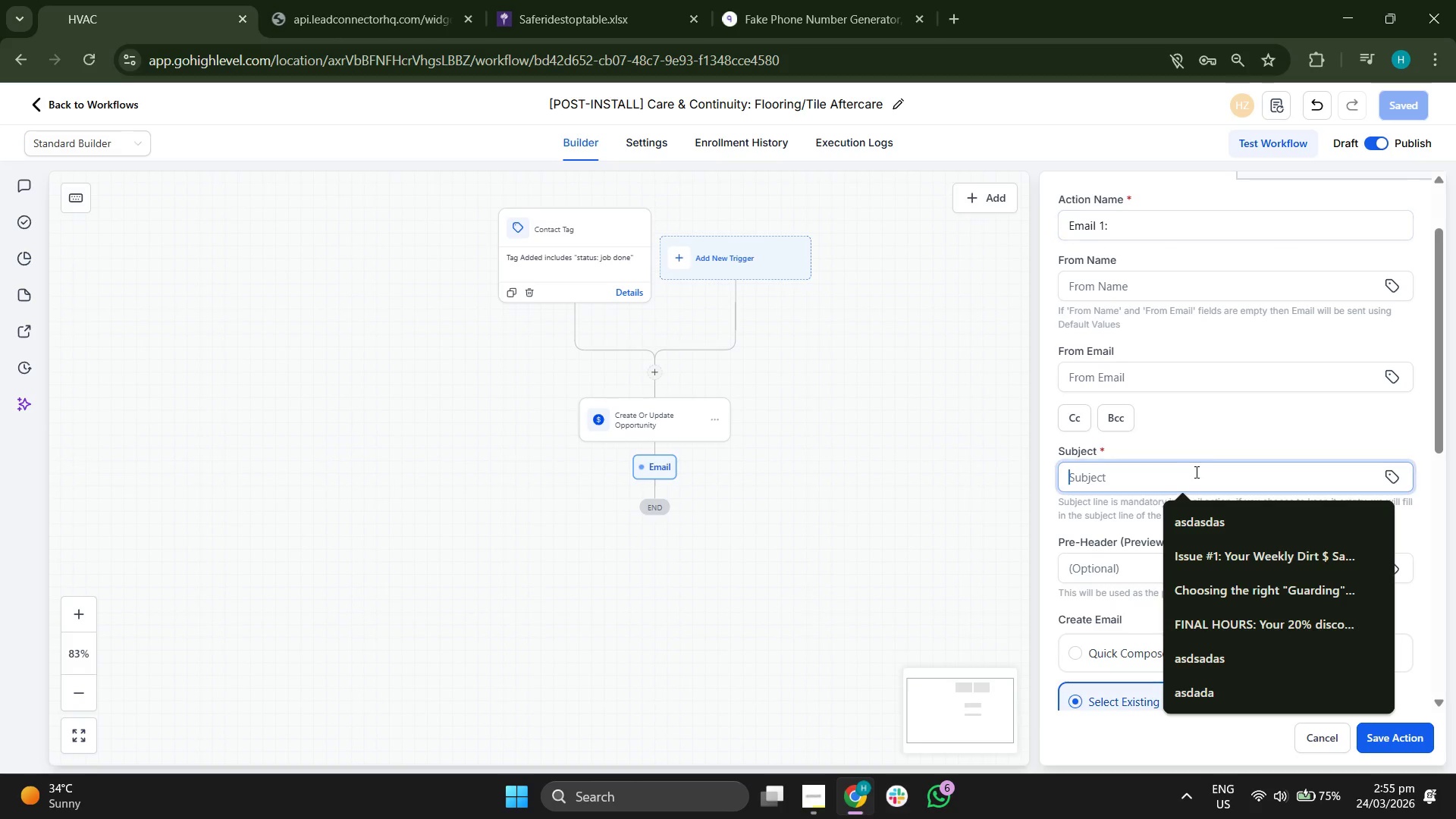 
key(Control+V)
 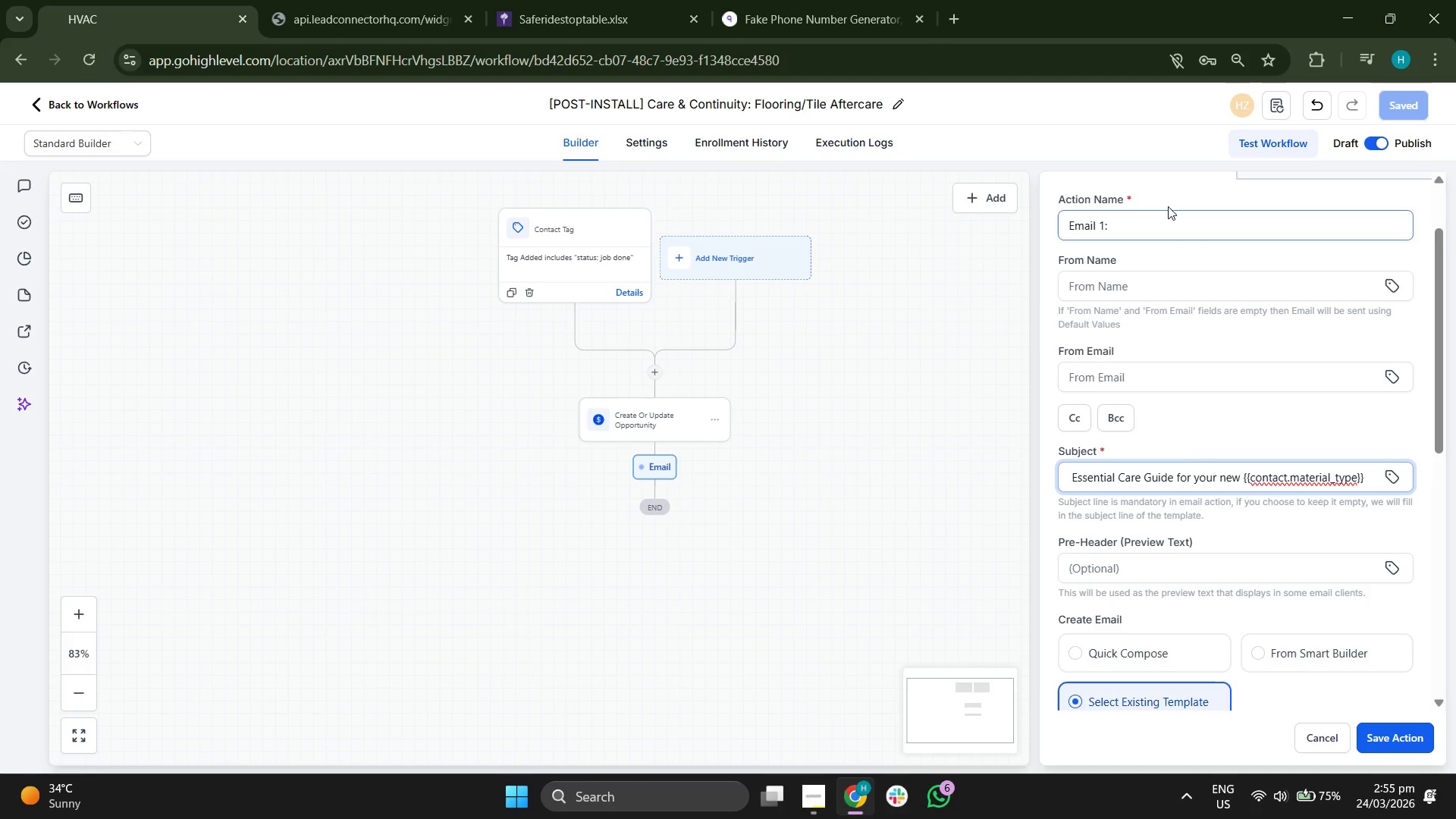 
left_click([1185, 228])
 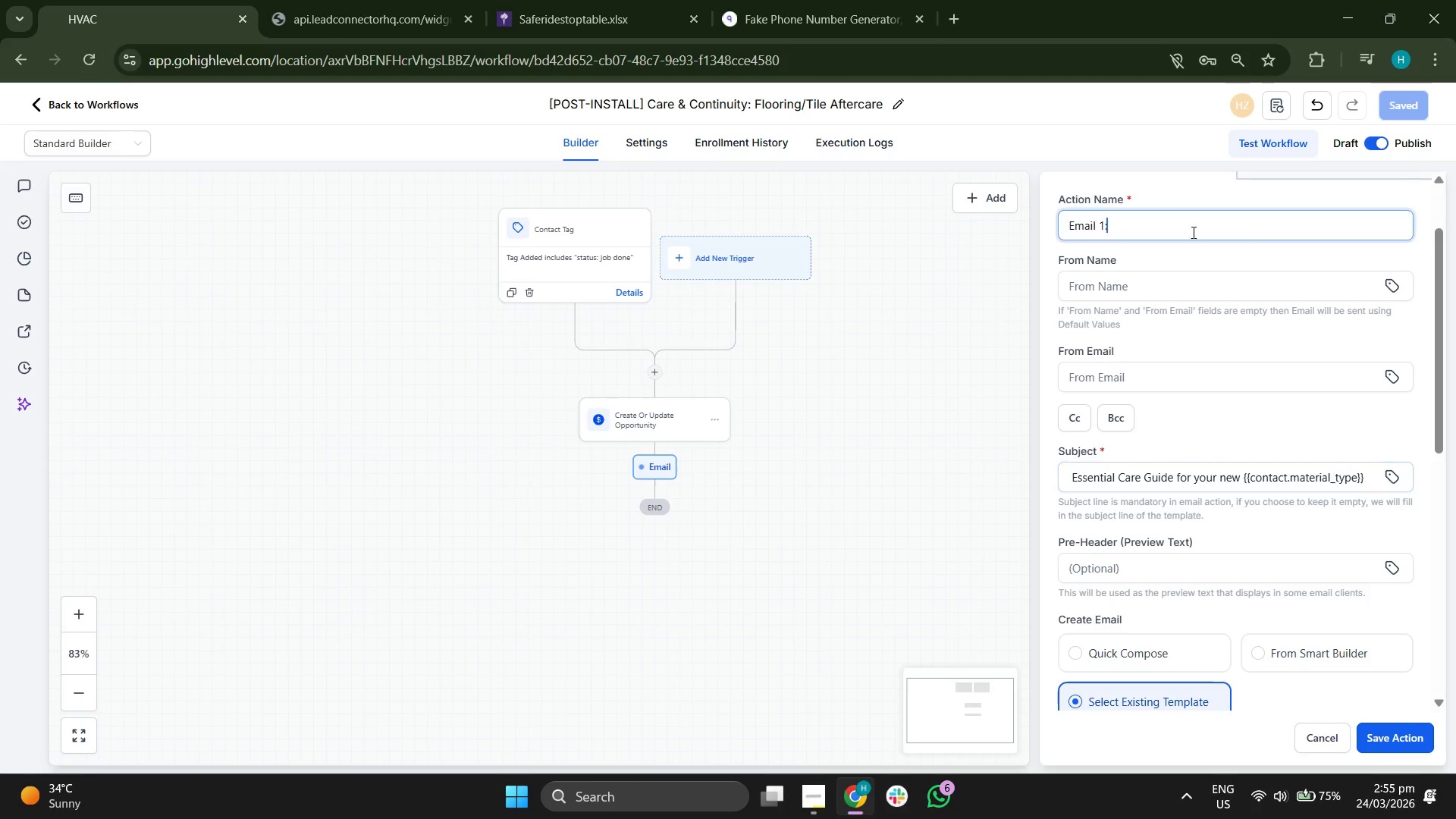 
key(Space)
 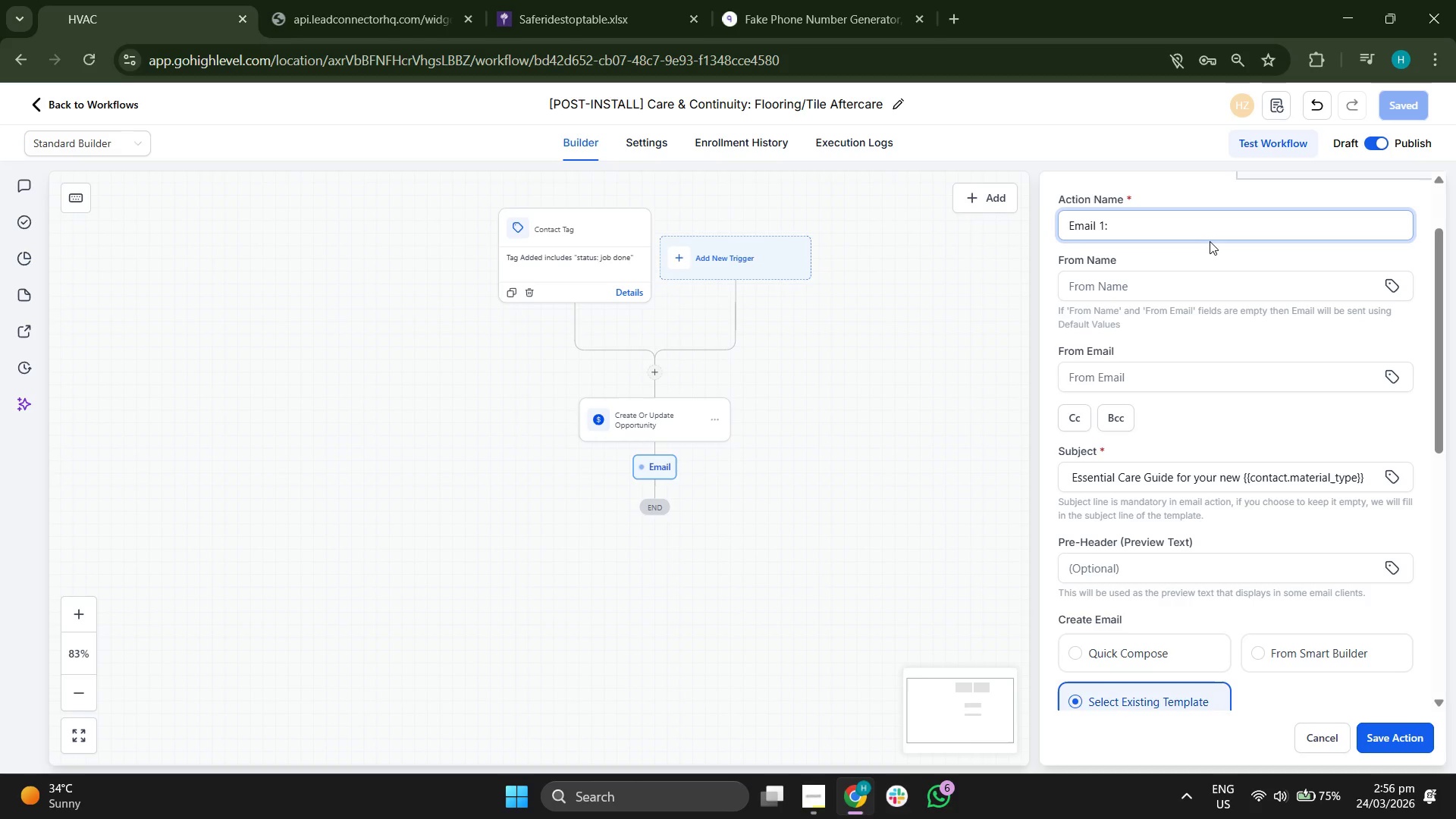 
type(The Care Guide (Day 1))
 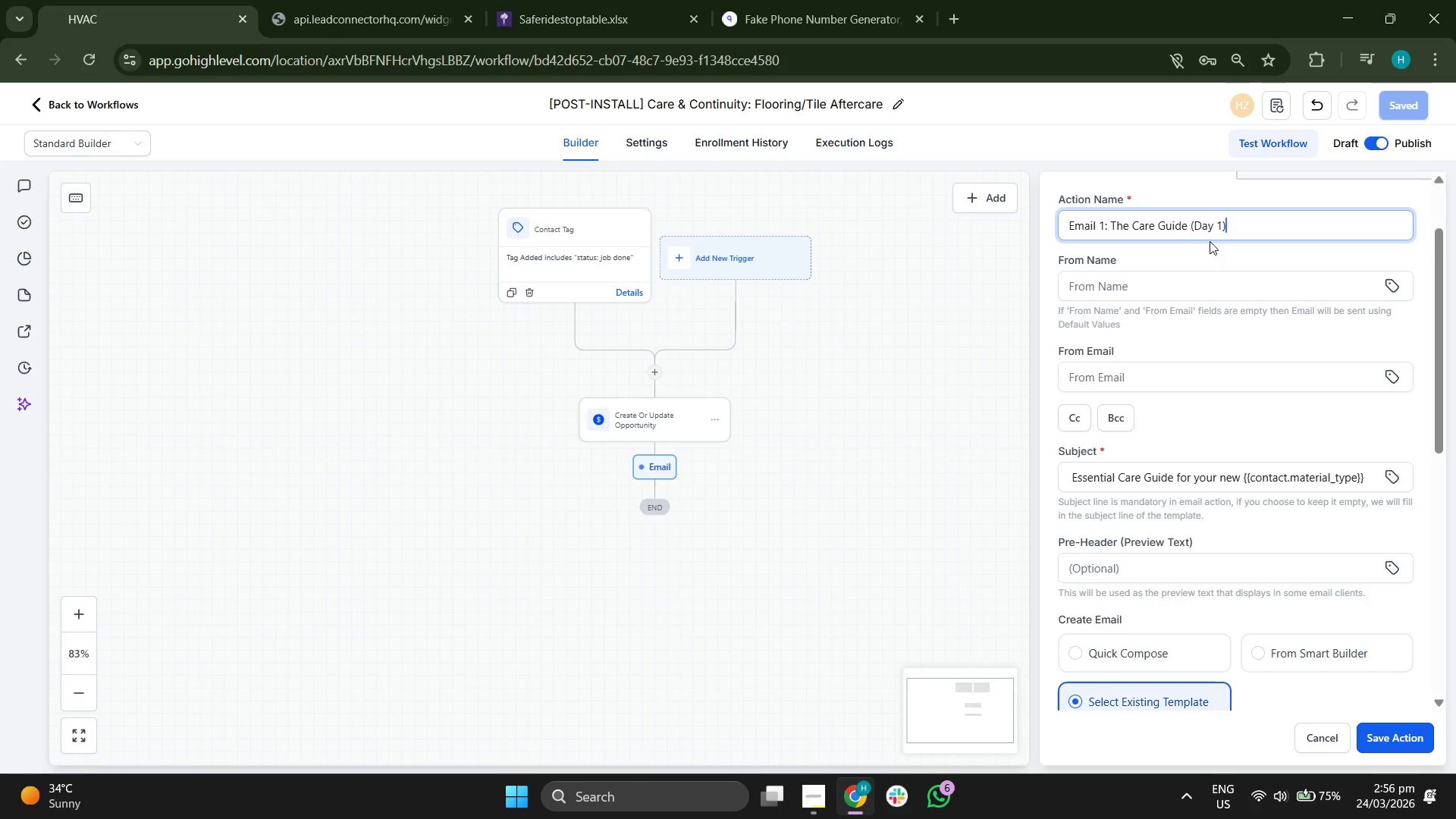 
scroll: coordinate [1236, 308], scroll_direction: down, amount: 1.0
 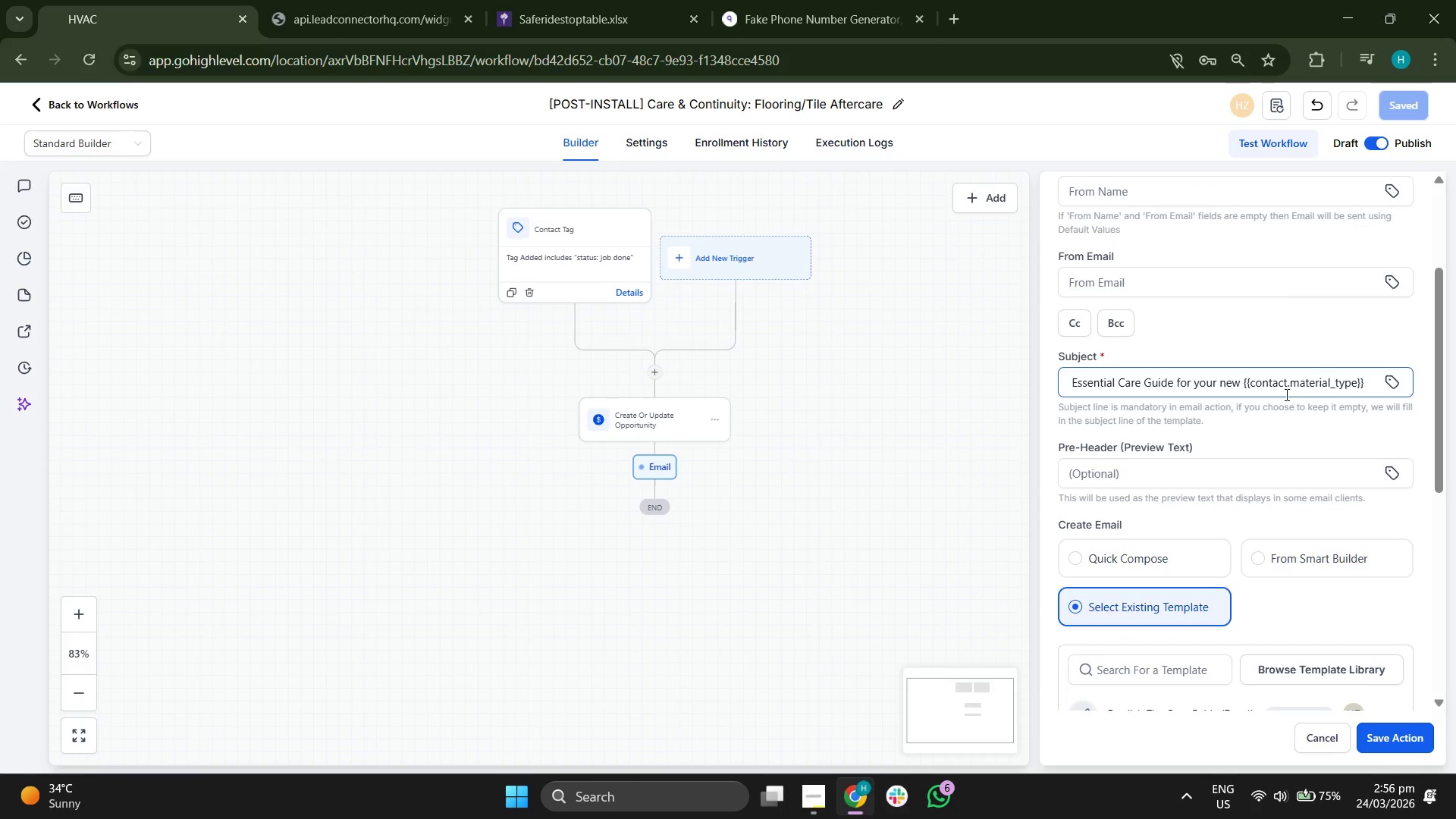 
hold_key(key=Backspace, duration=0.36)
 